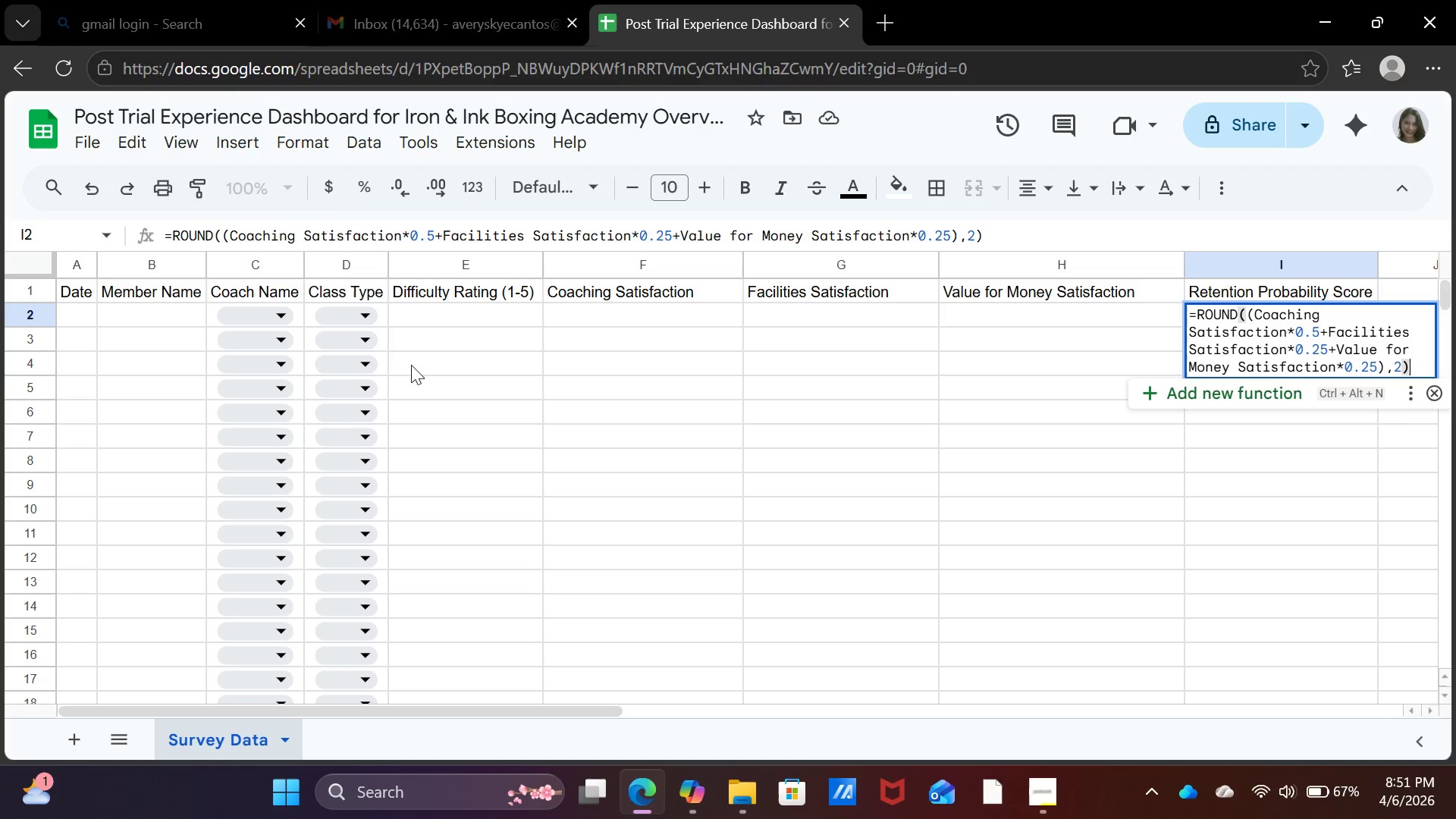 
wait(41.33)
 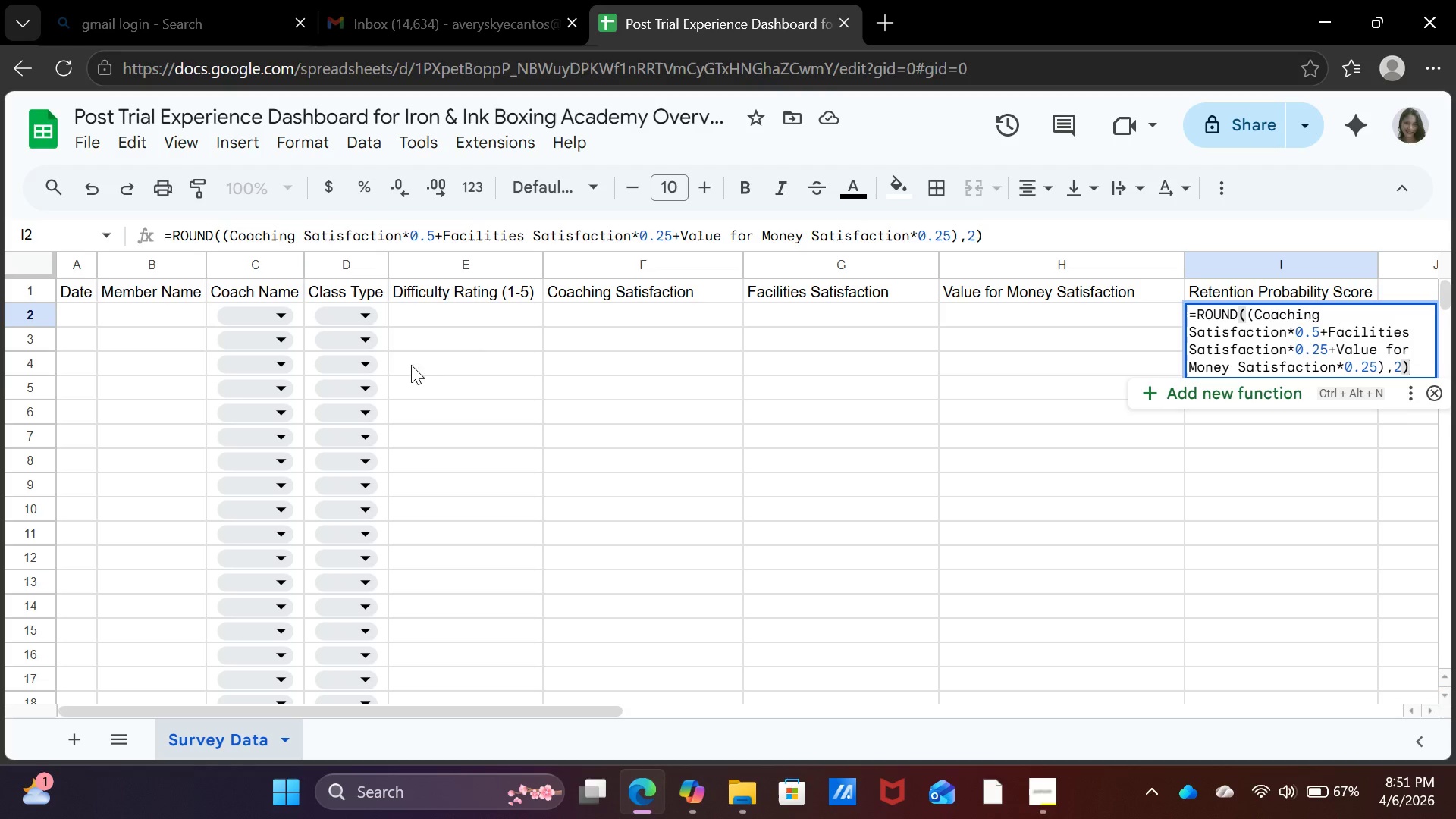 
key(Backspace)
 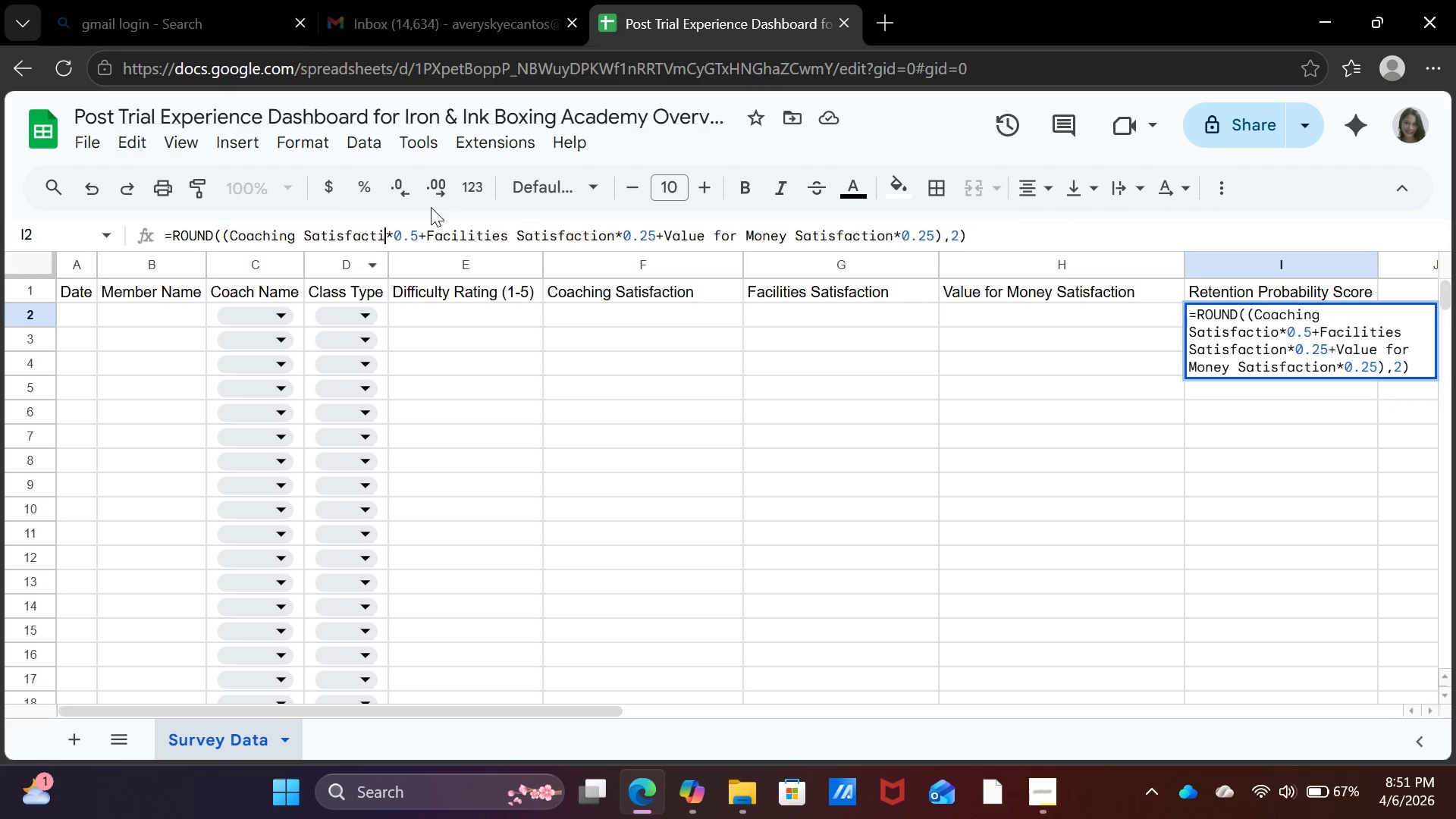 
key(Backspace)
 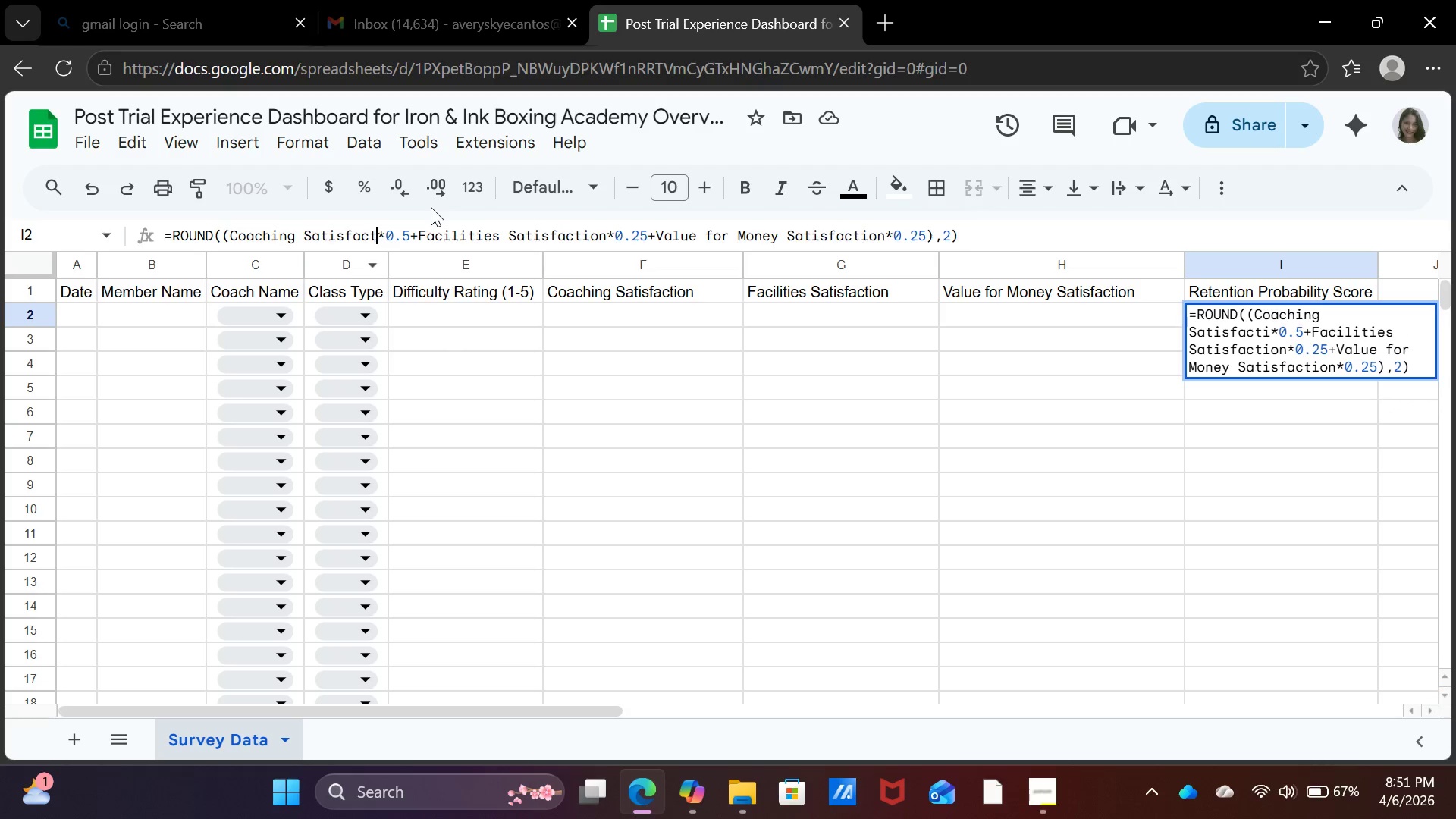 
key(Backspace)
 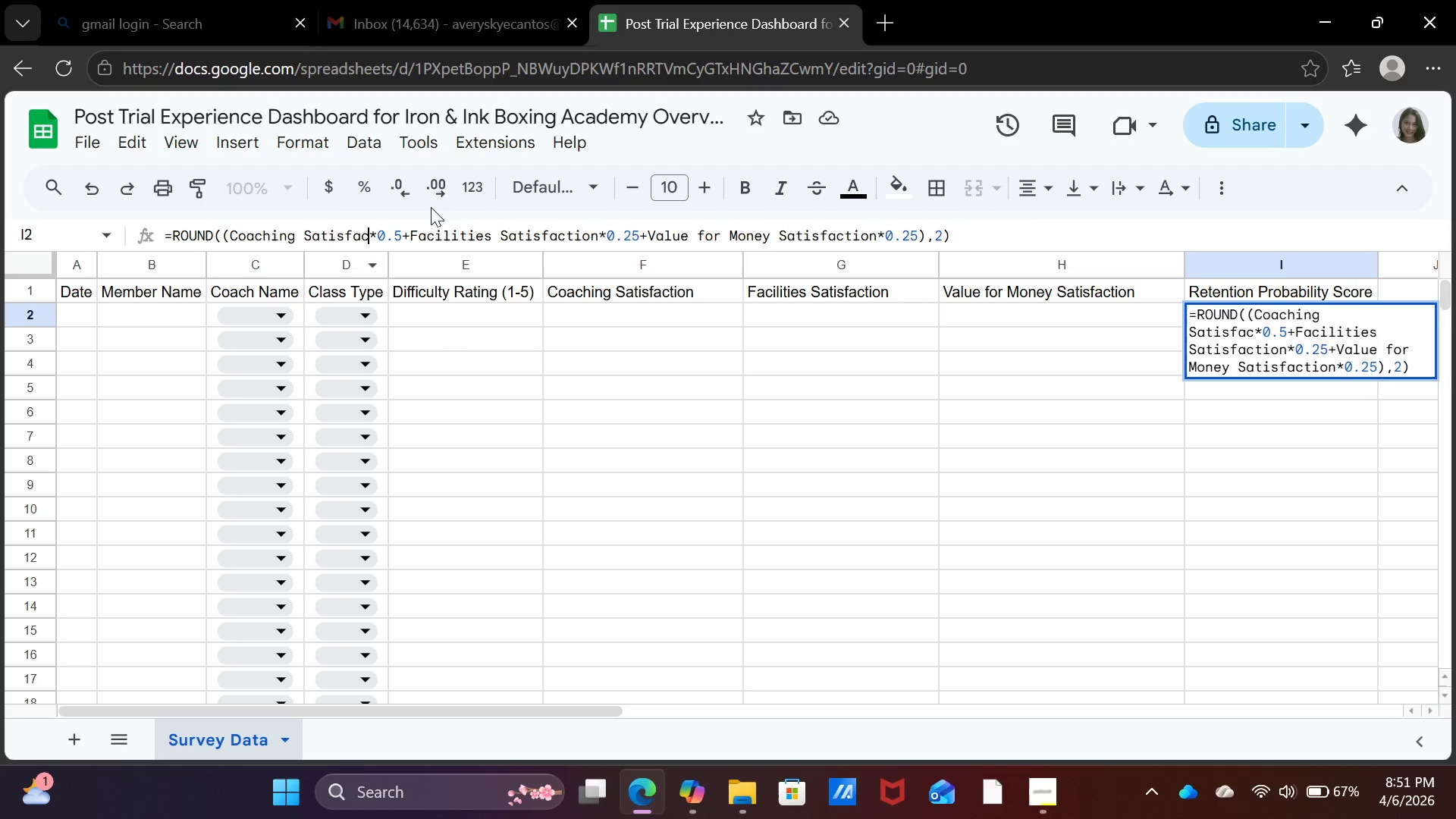 
key(Backspace)
 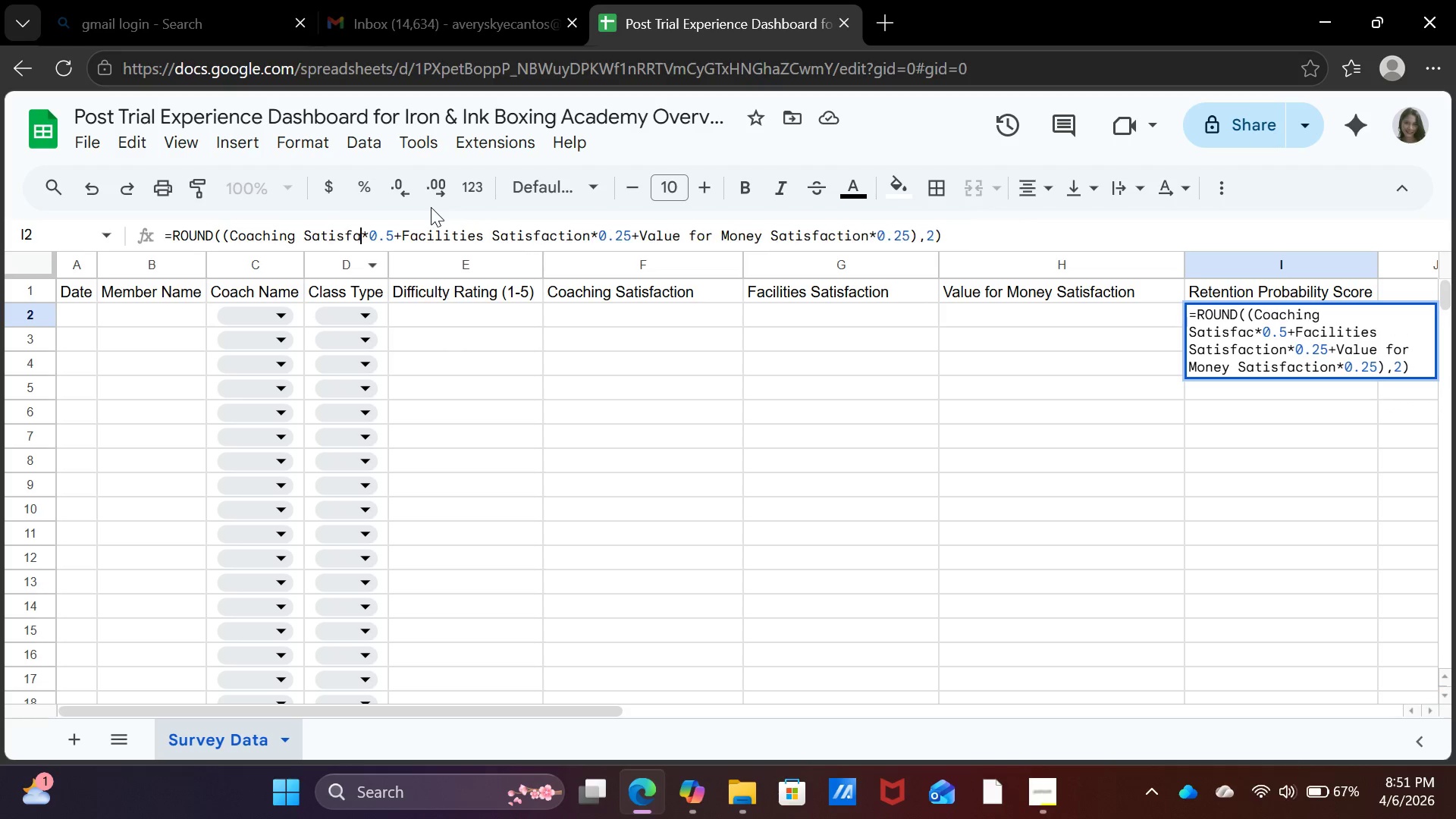 
key(Backspace)
 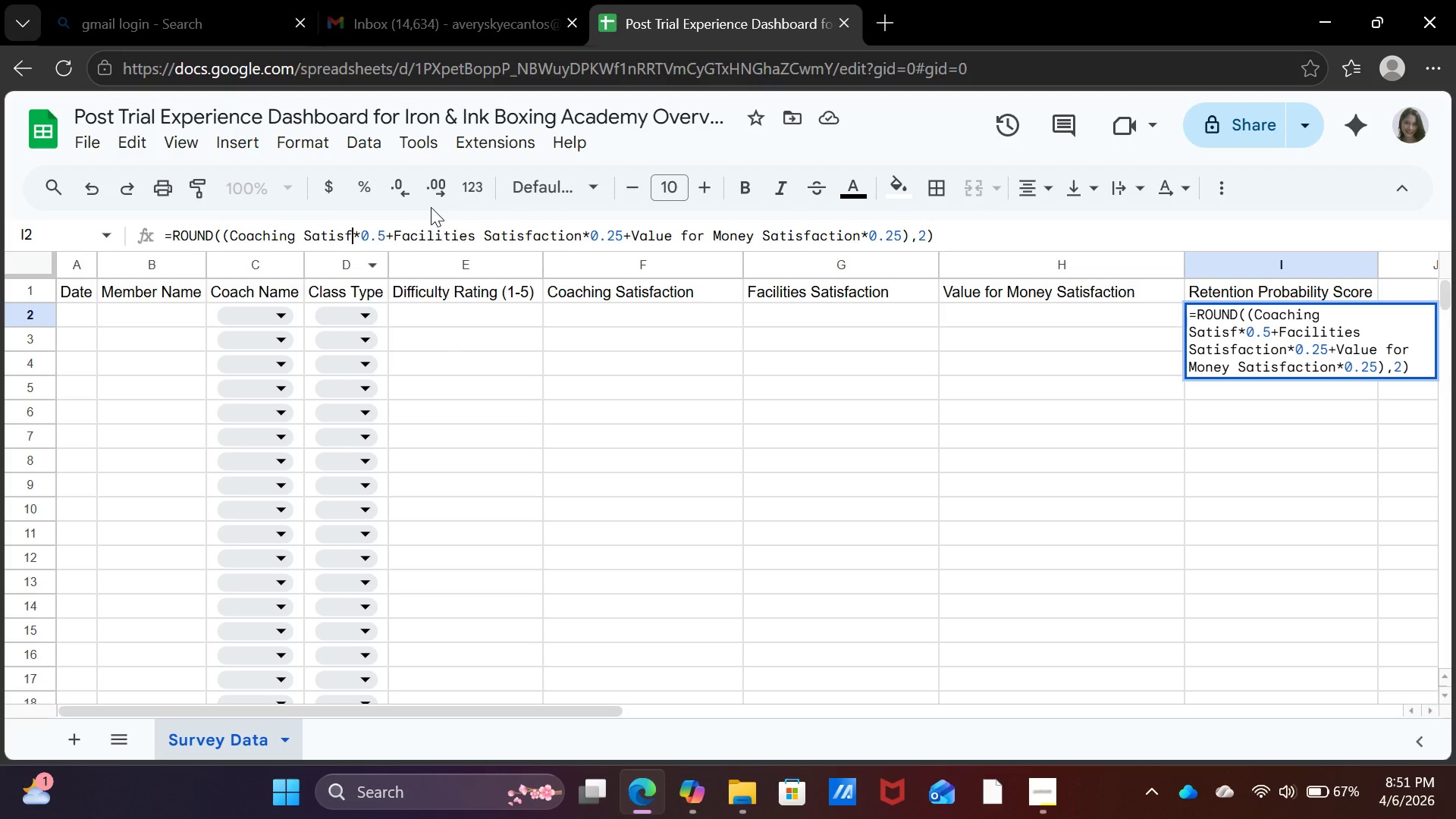 
key(Backspace)
 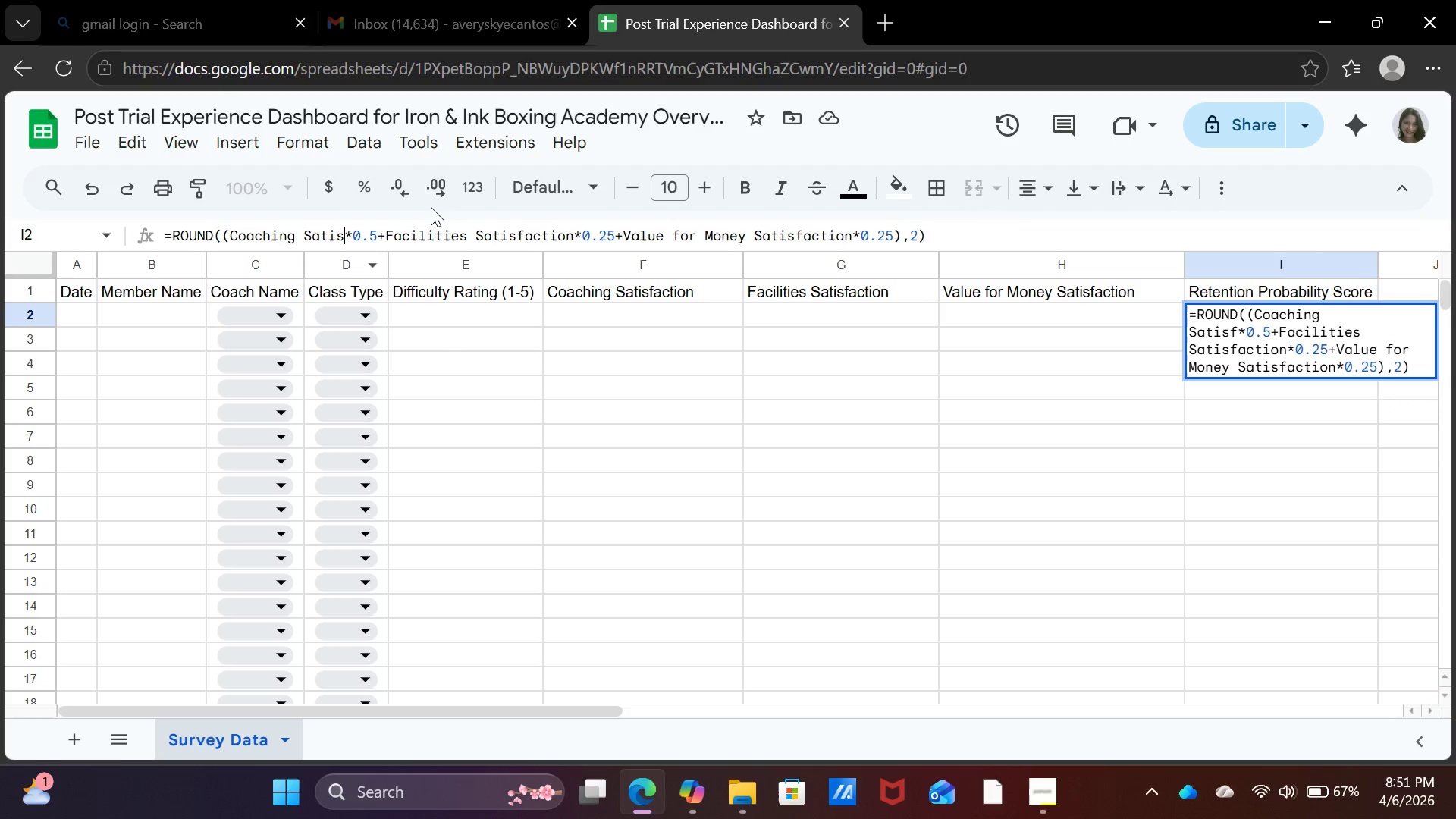 
key(Backspace)
 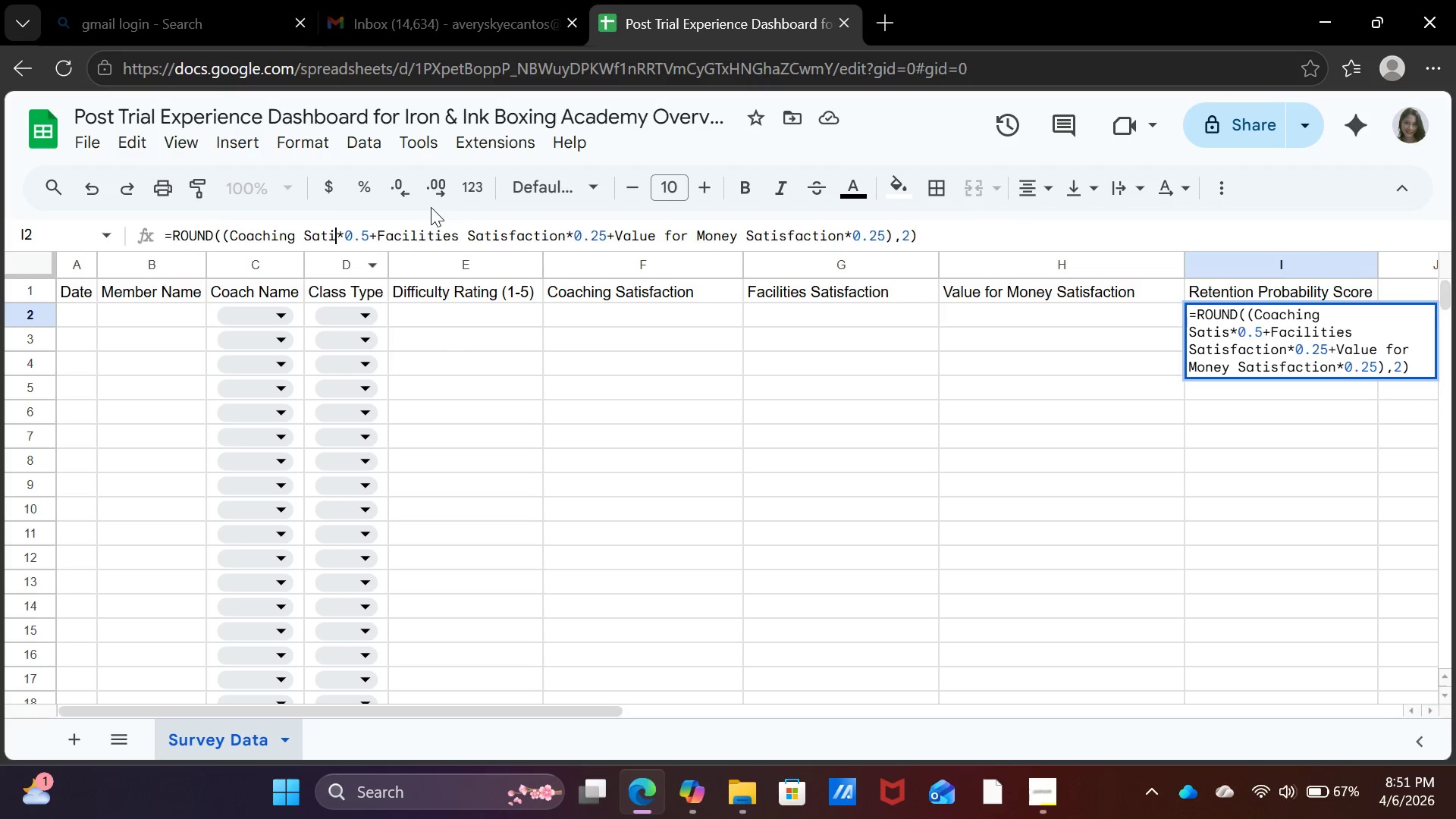 
key(Backspace)
 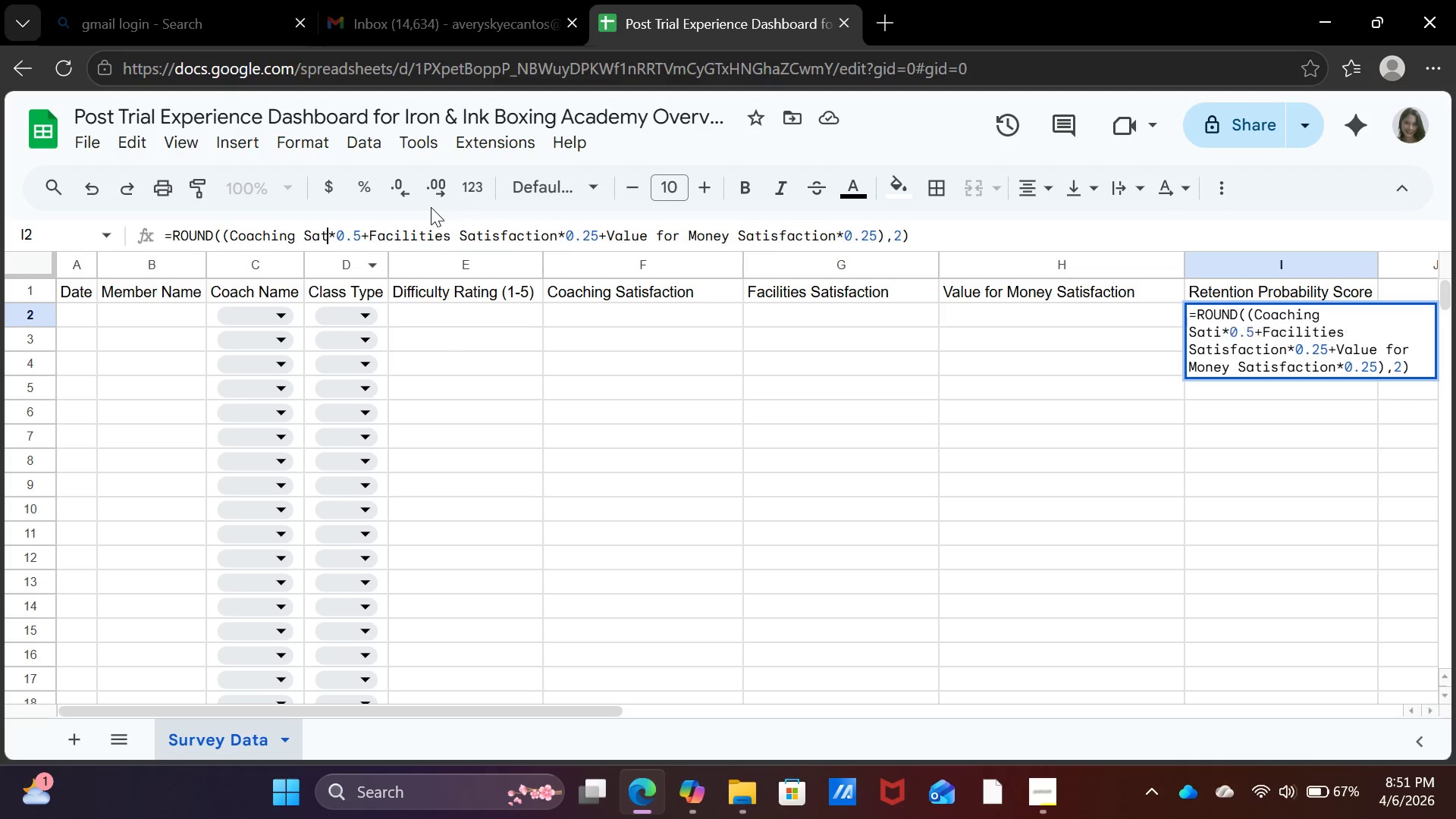 
key(Backspace)
 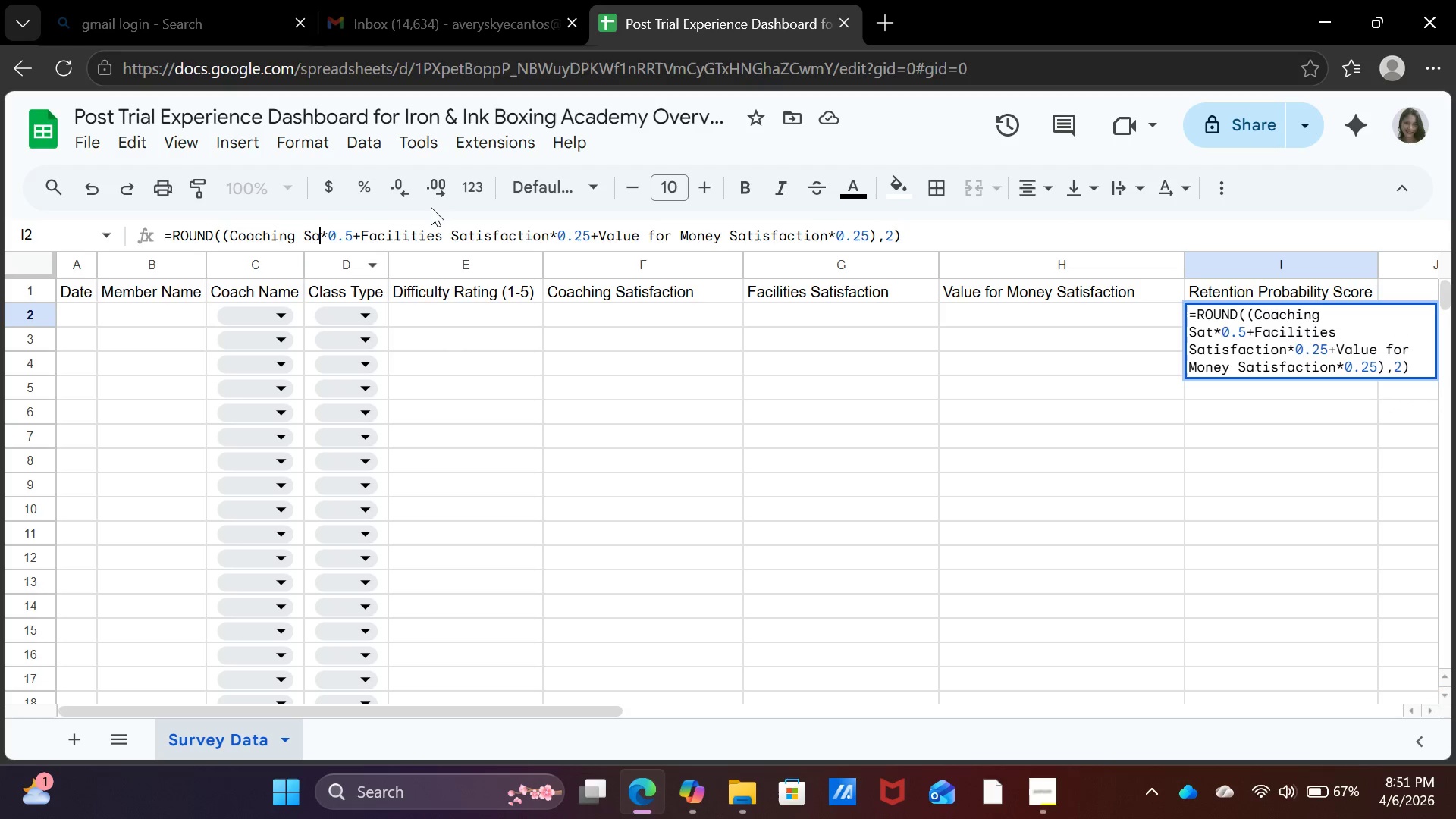 
key(Backspace)
 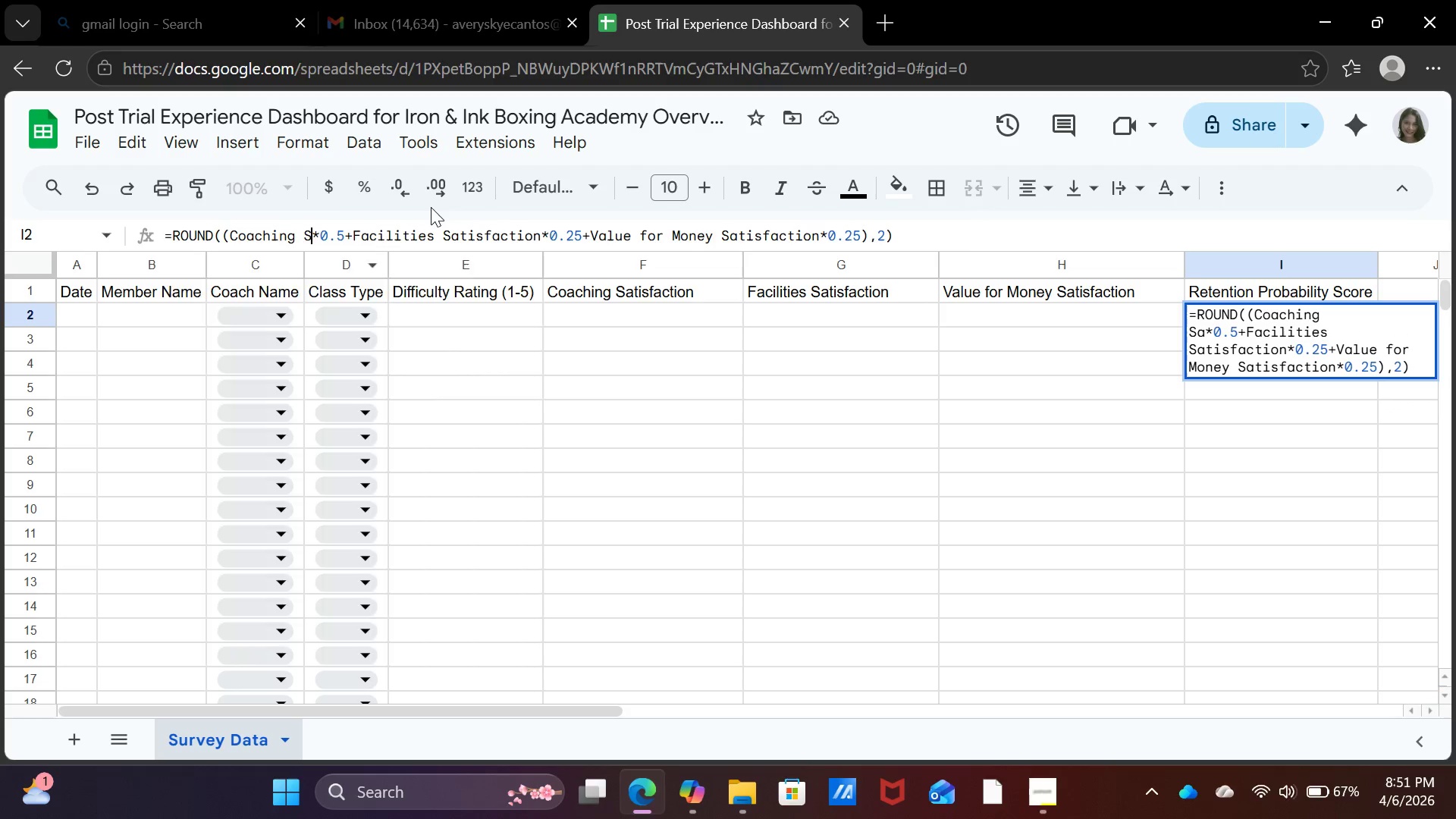 
key(Backspace)
 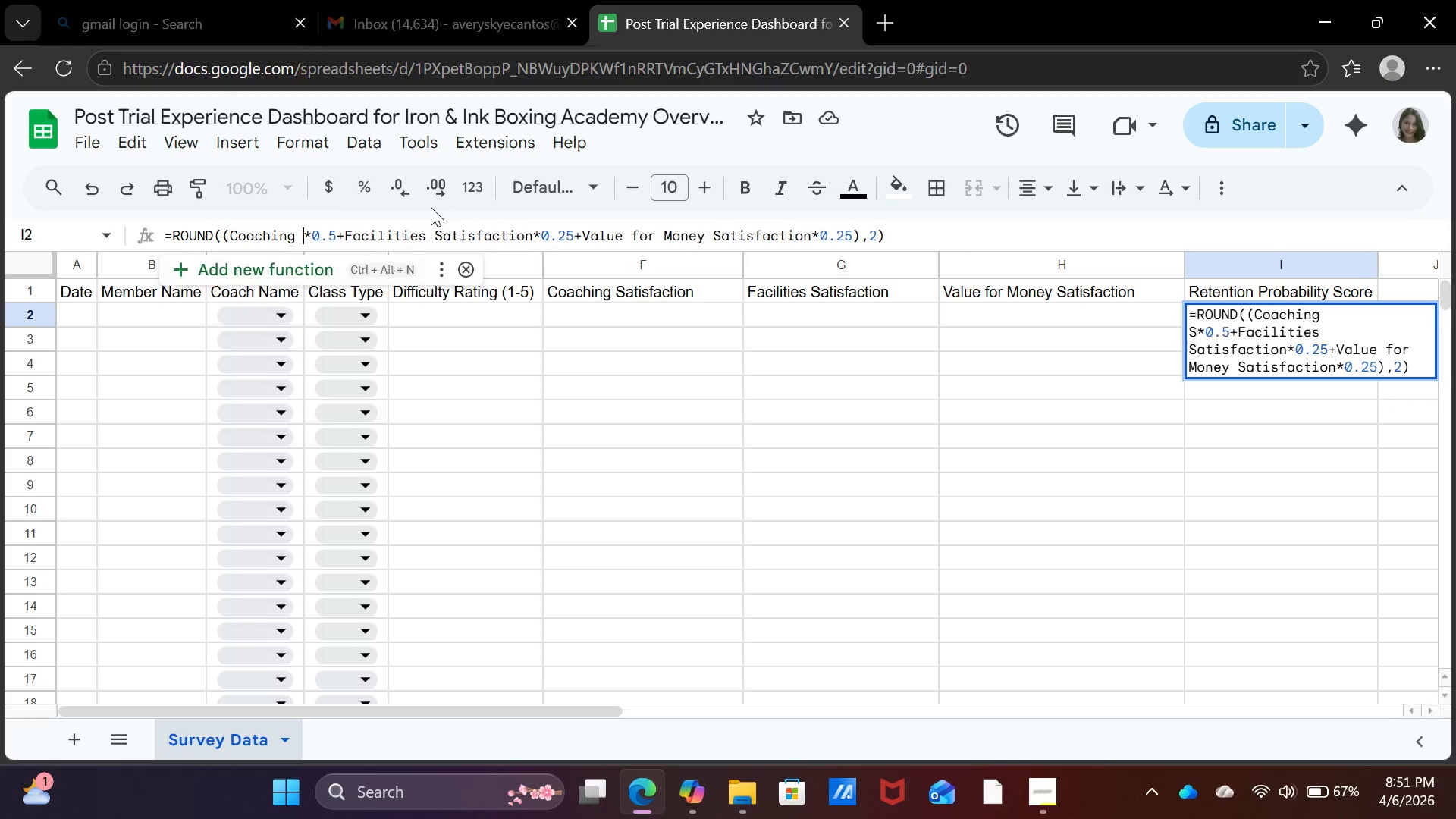 
key(Backspace)
 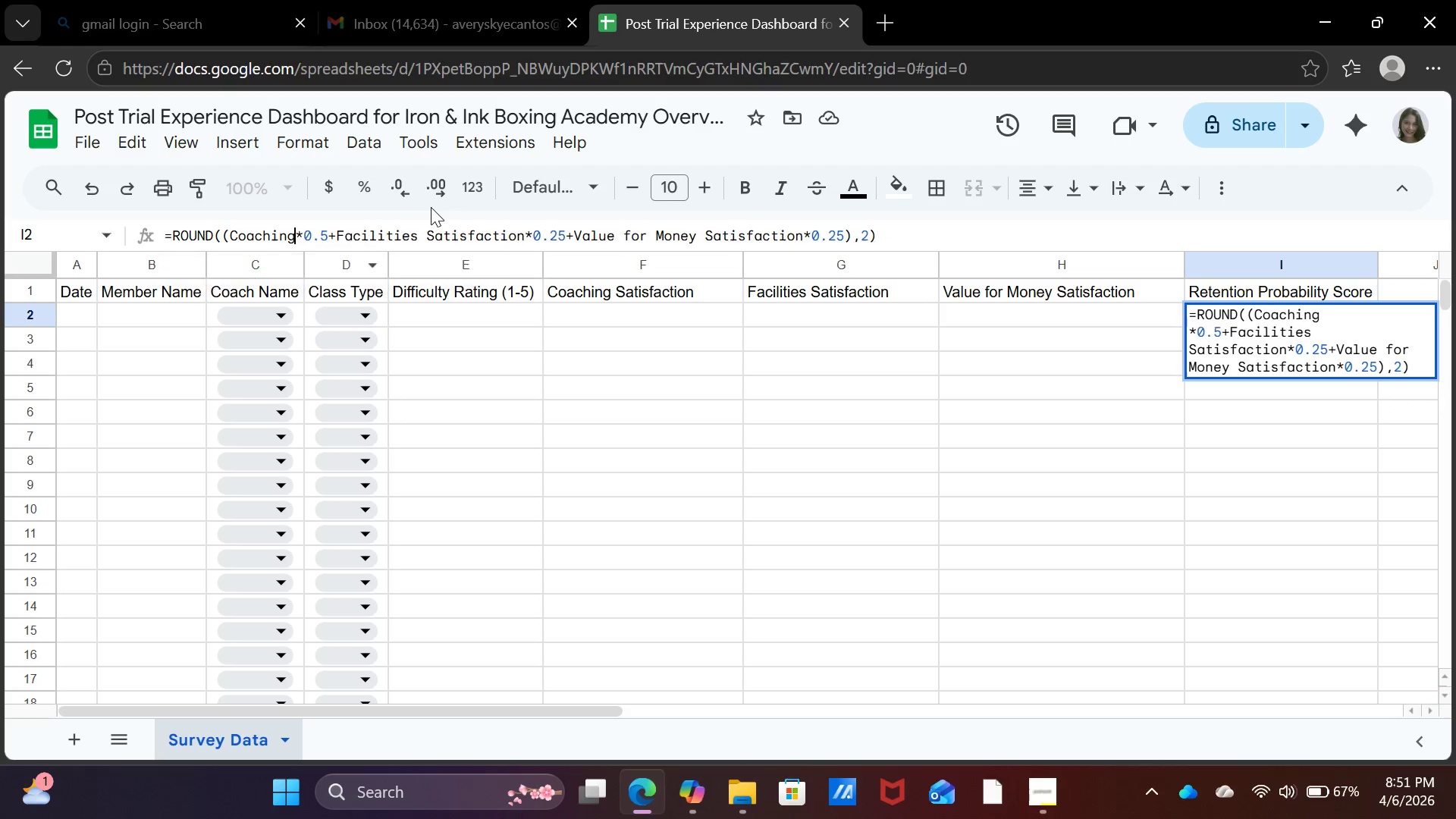 
key(Backspace)
 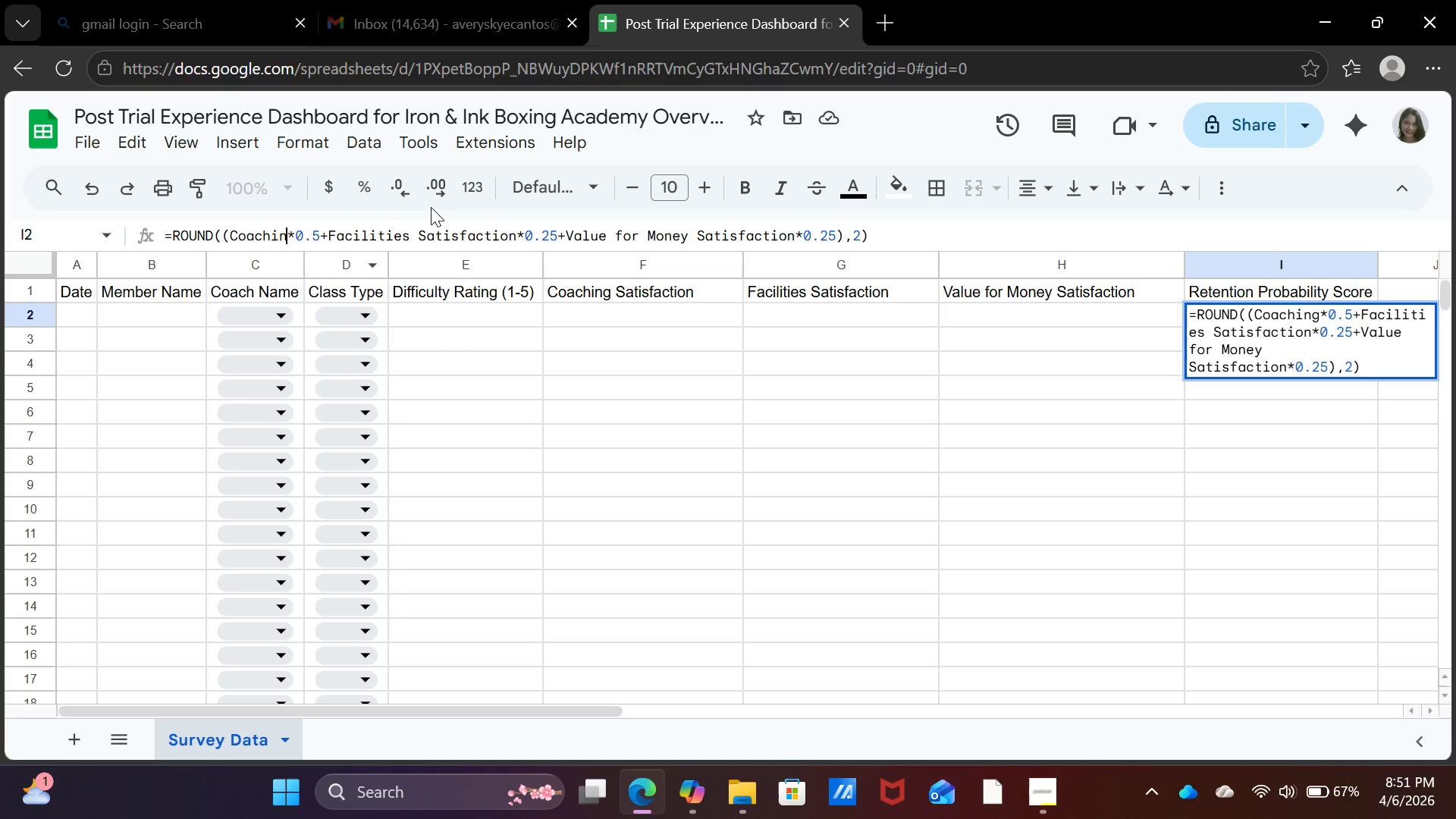 
key(Backspace)
 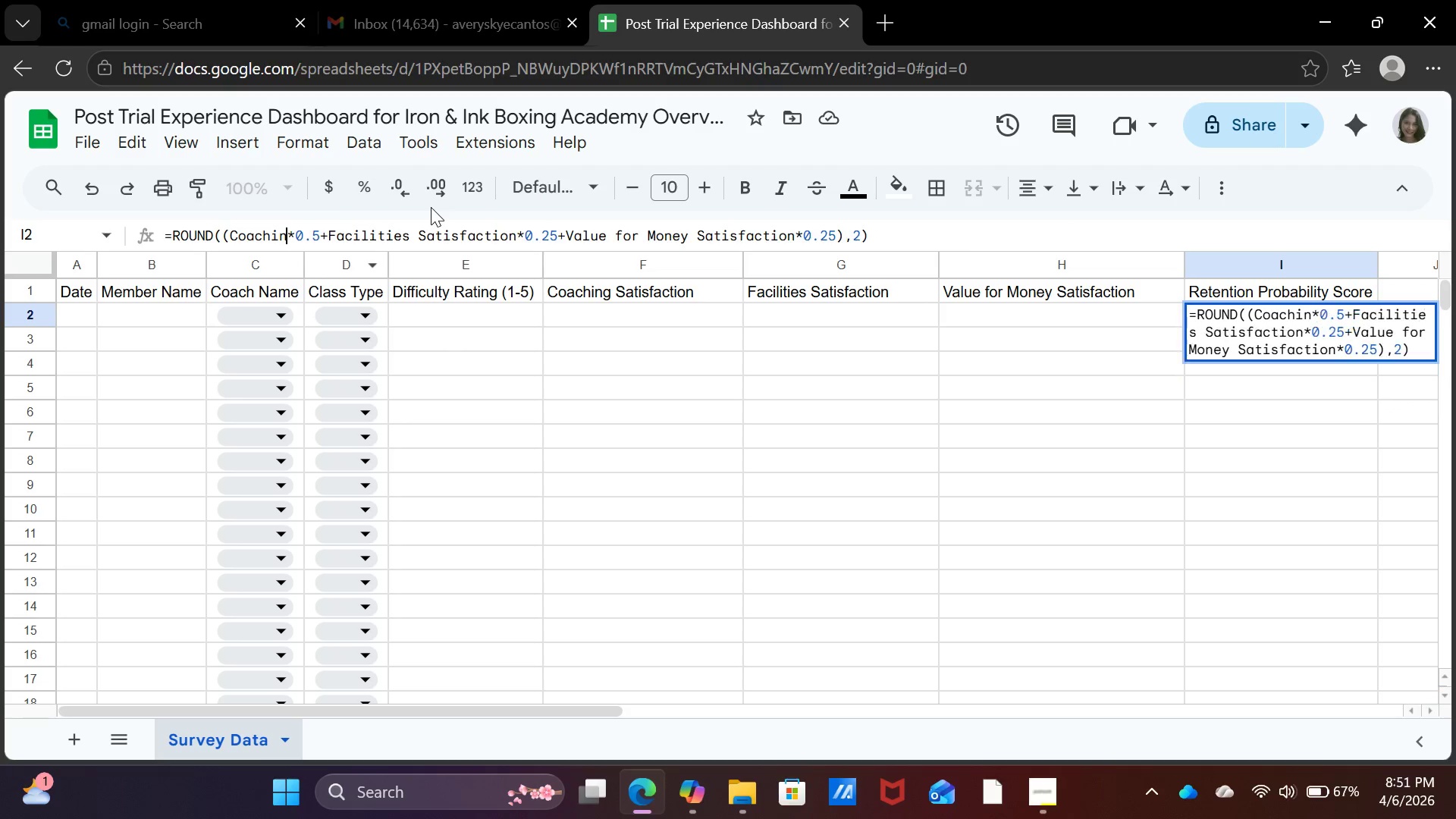 
key(Backspace)
 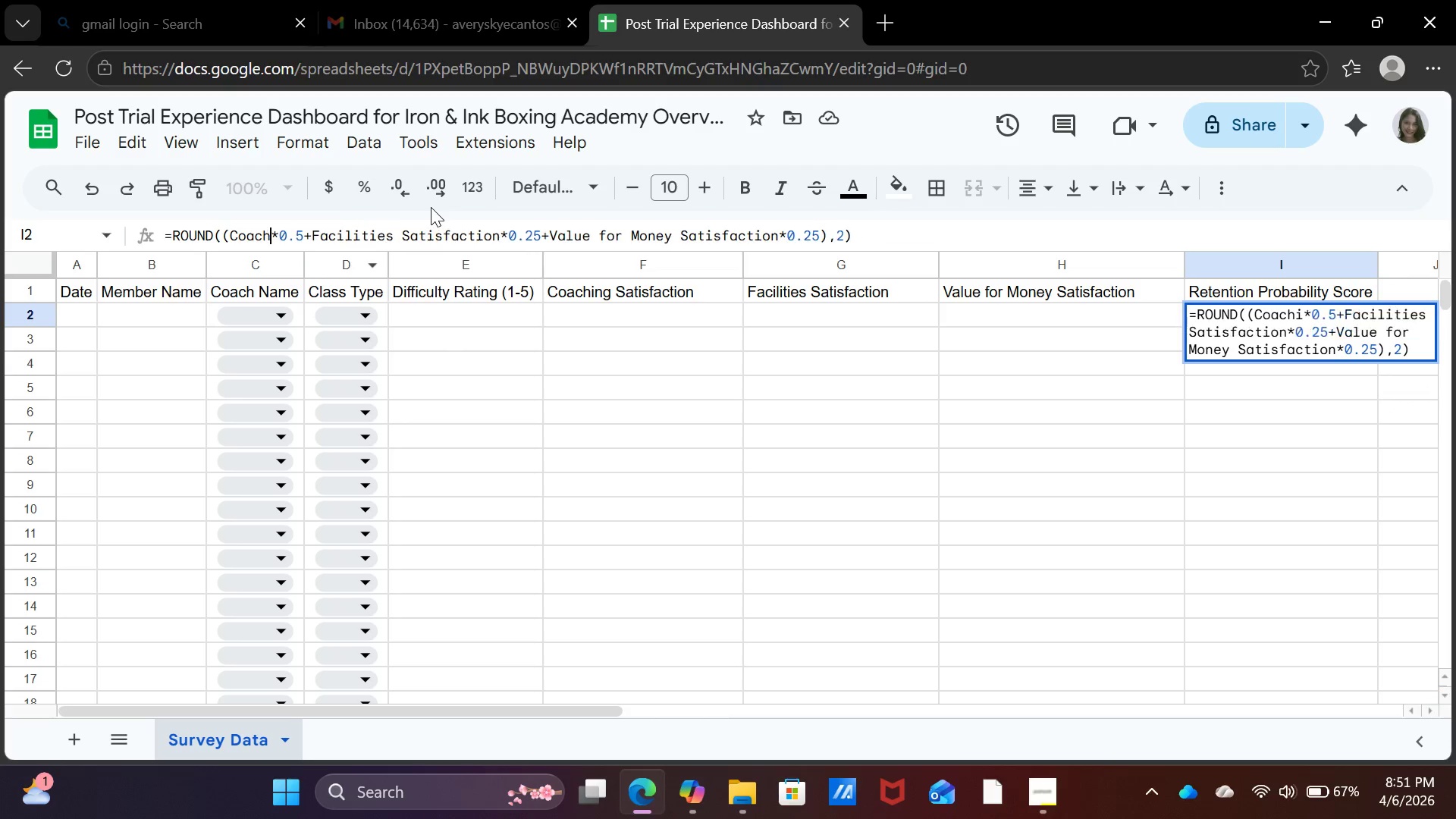 
key(Backspace)
 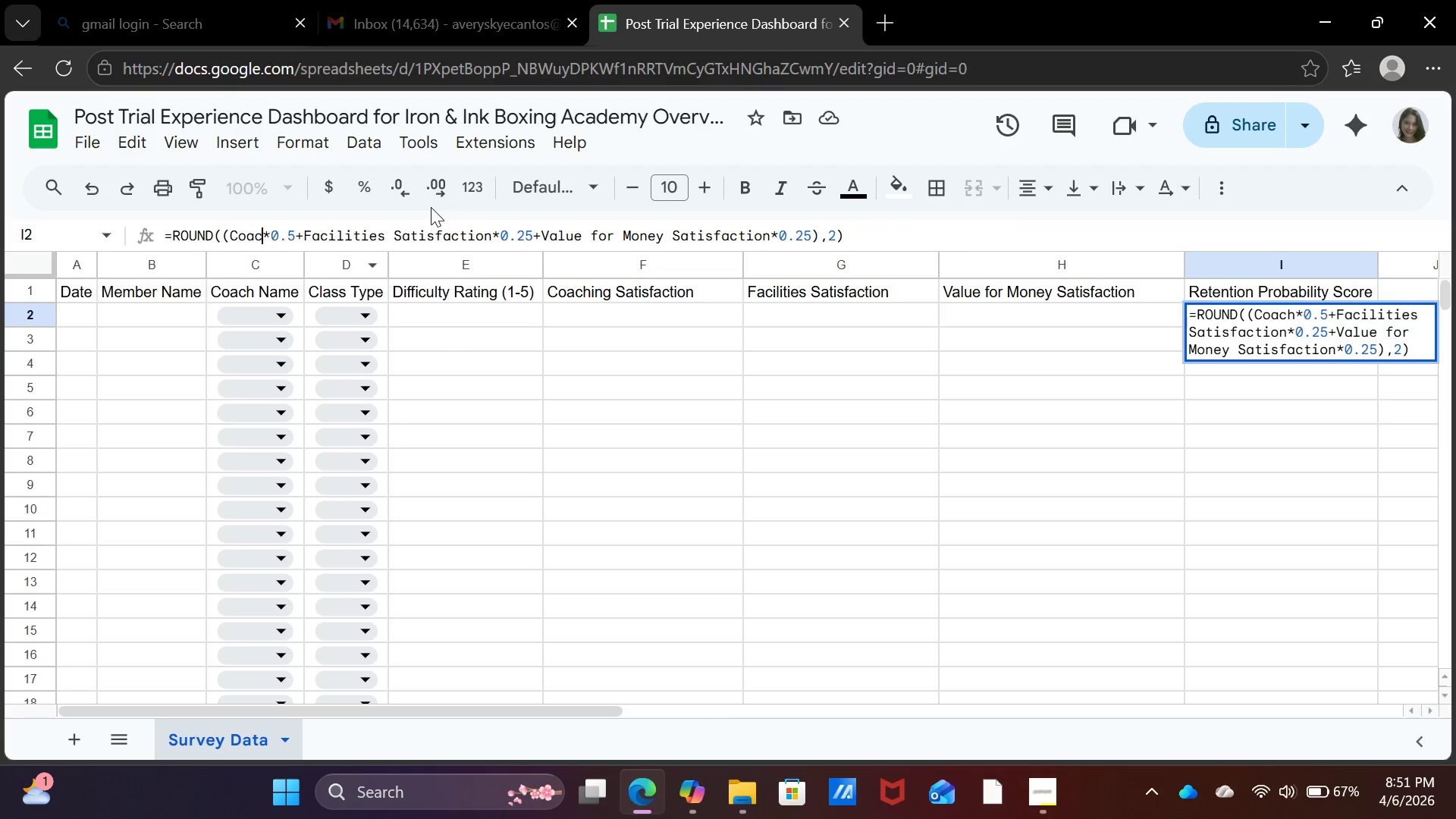 
key(Backspace)
 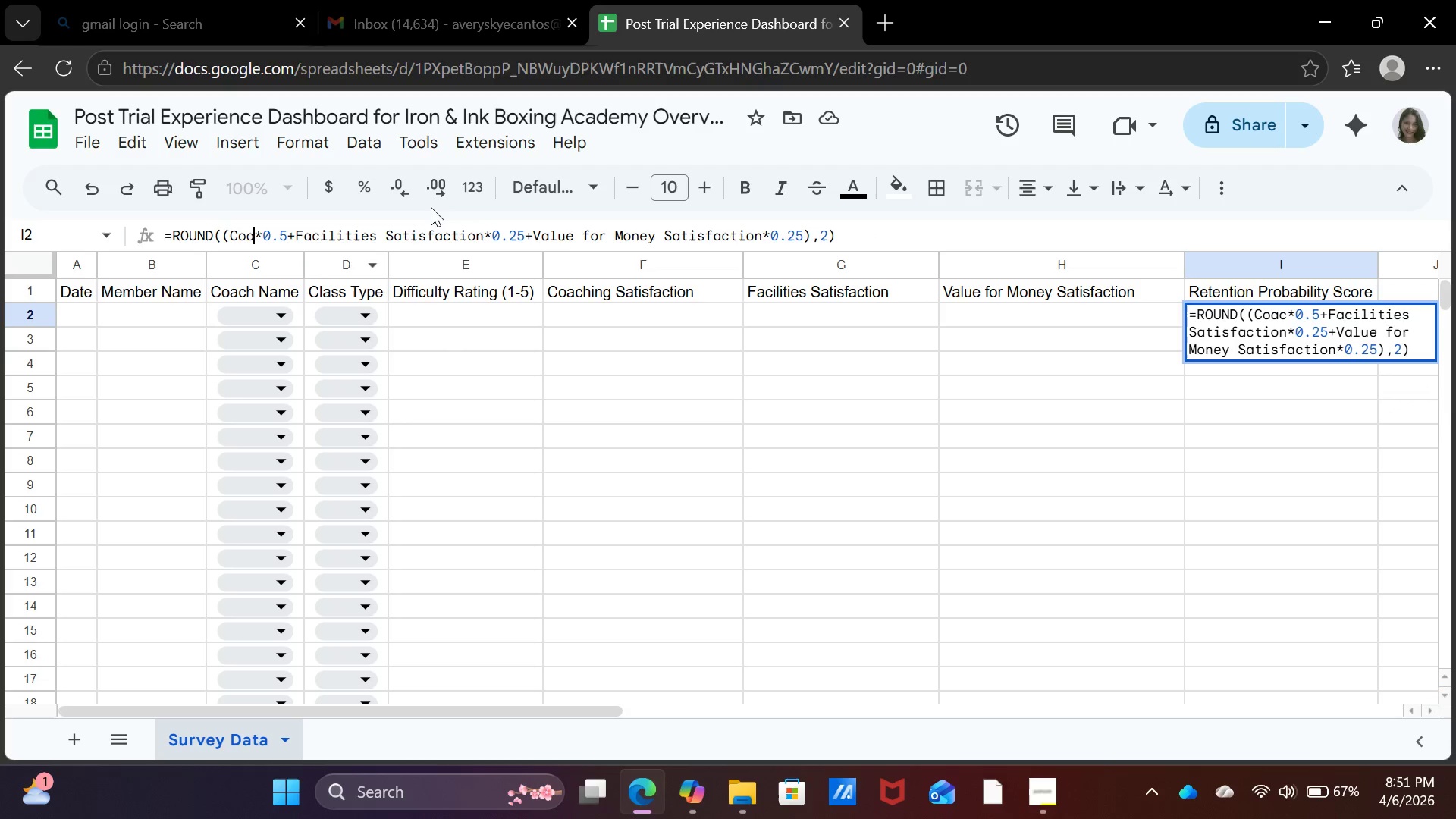 
key(Backspace)
 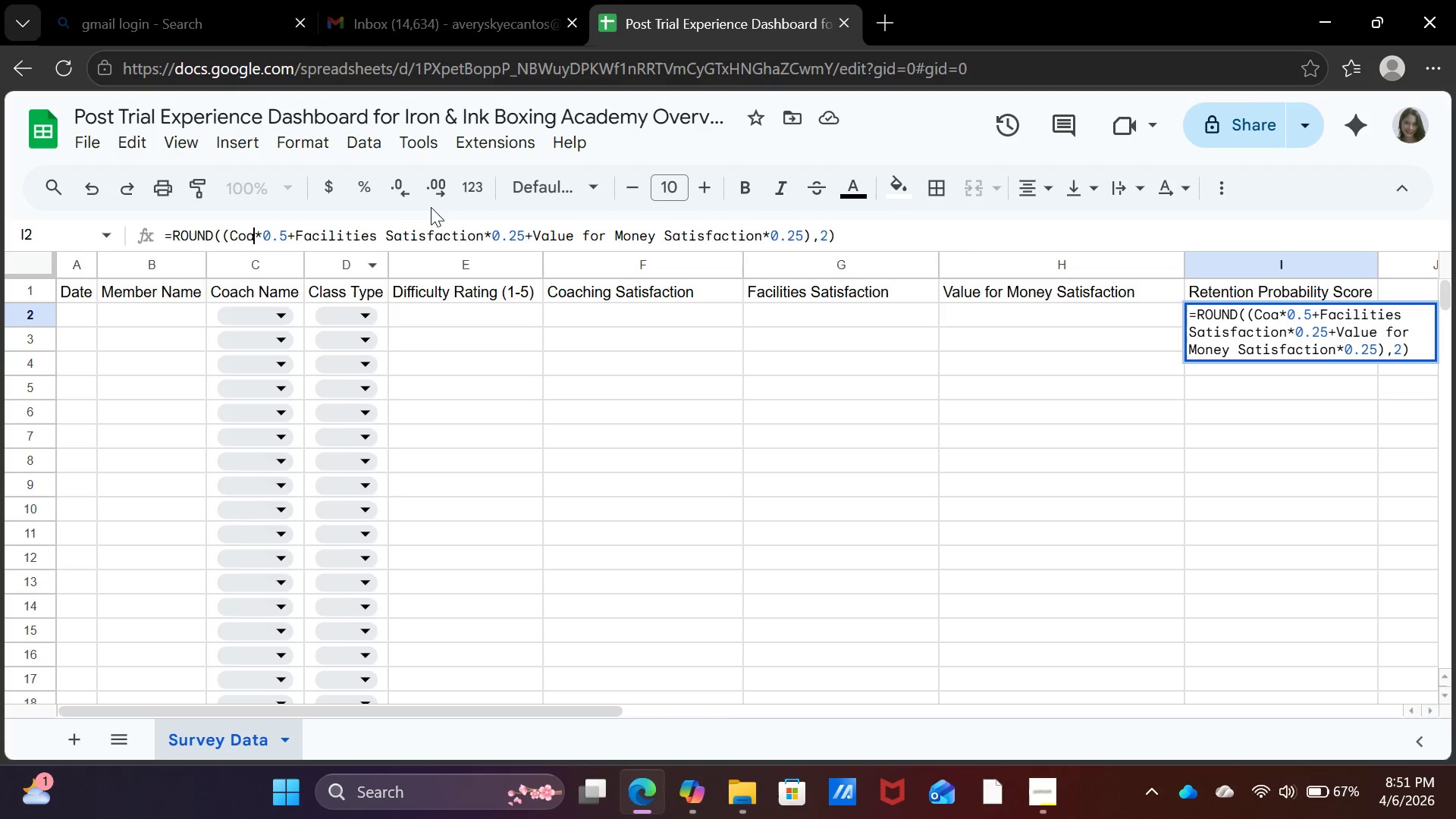 
key(Backspace)
 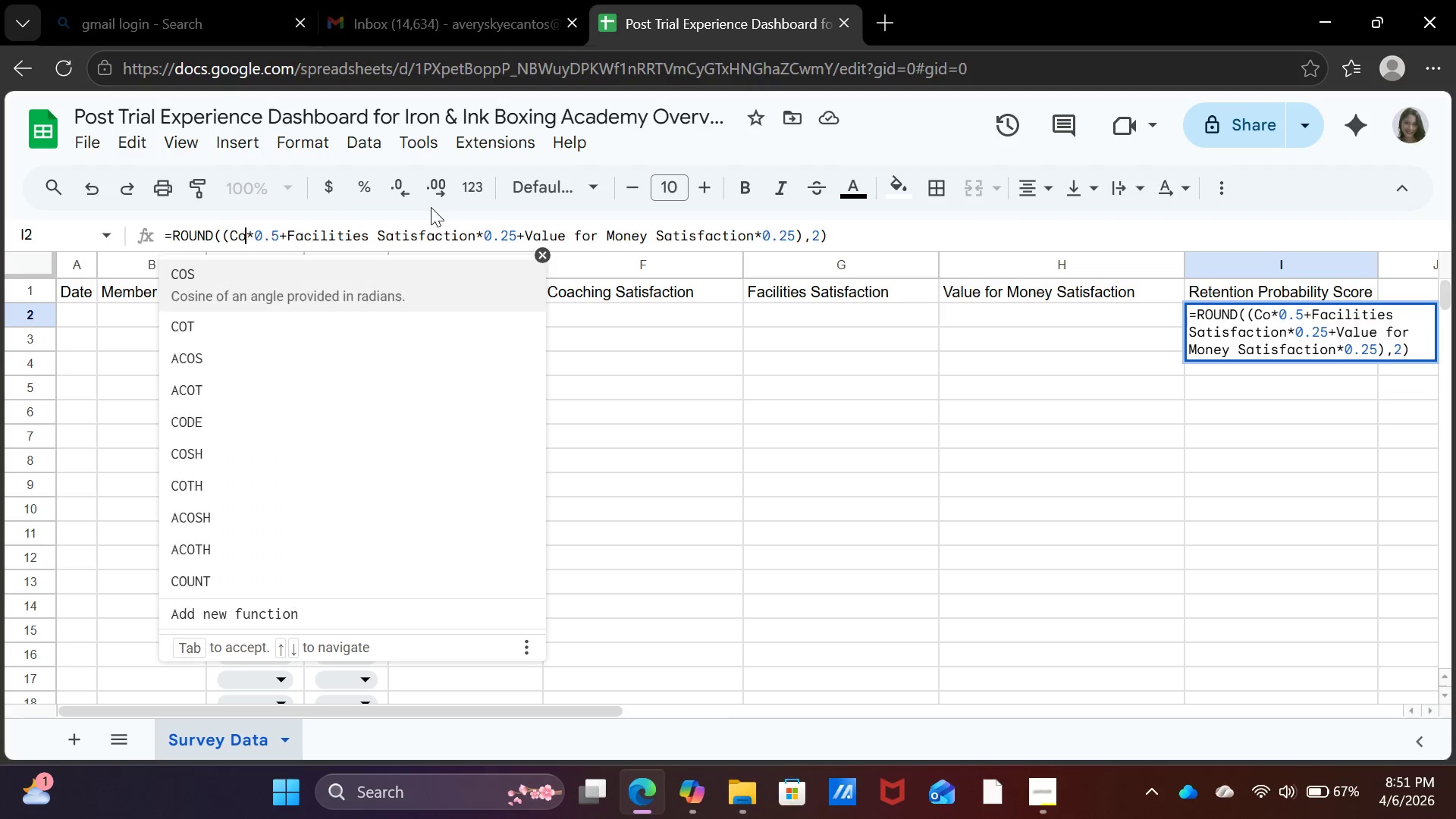 
key(Backspace)
 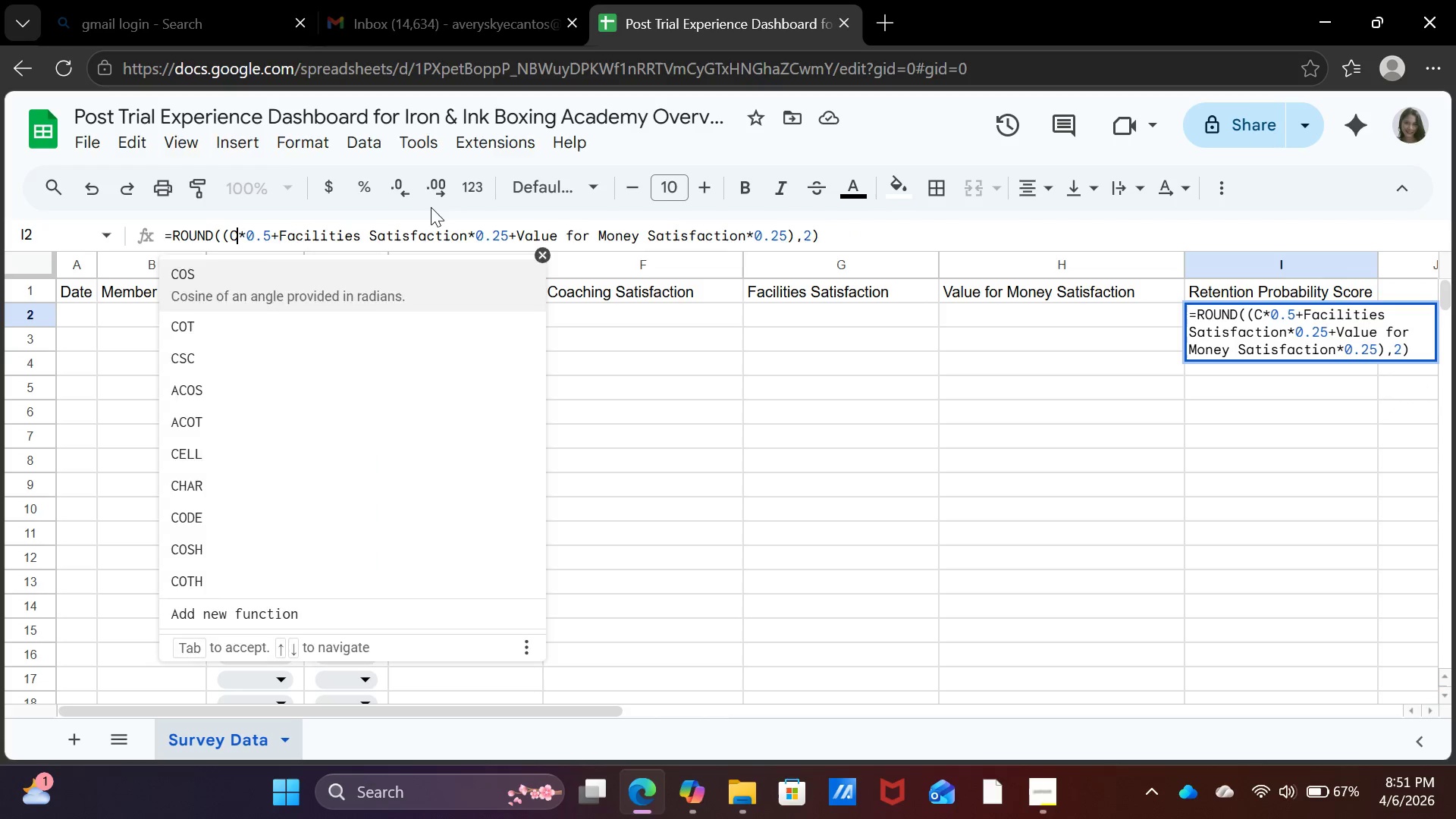 
key(Backspace)
 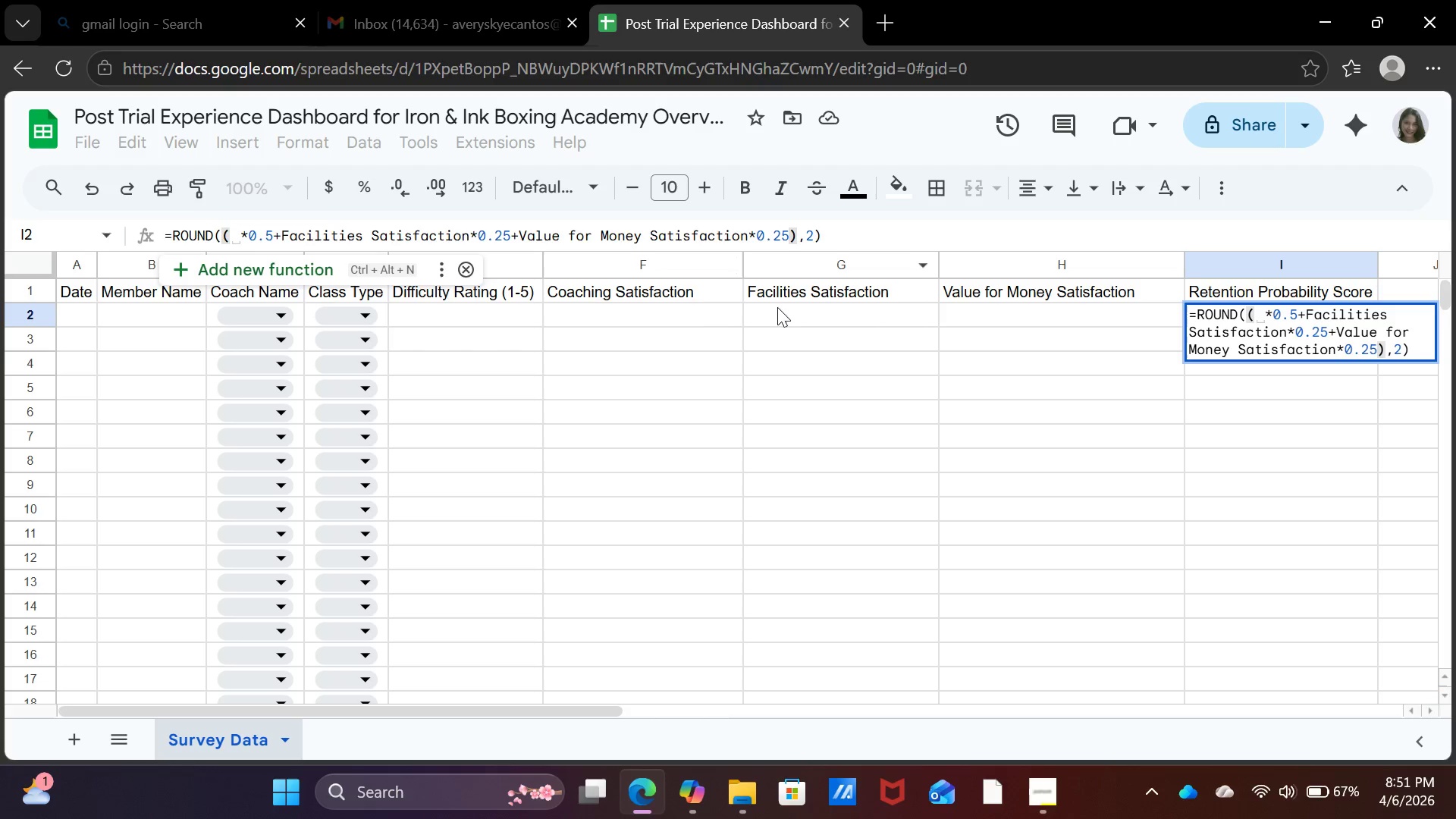 
left_click([705, 315])
 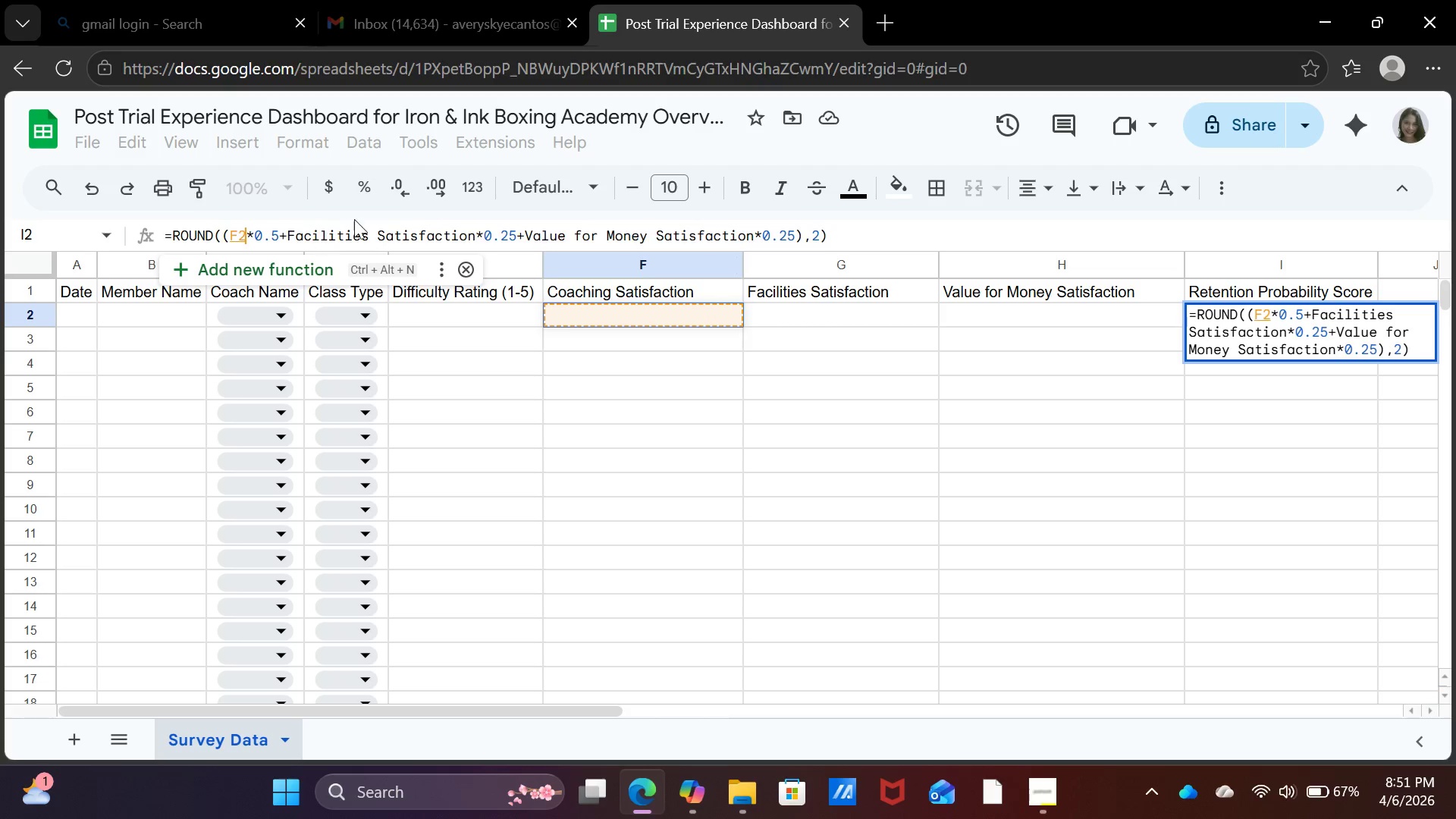 
left_click([479, 228])
 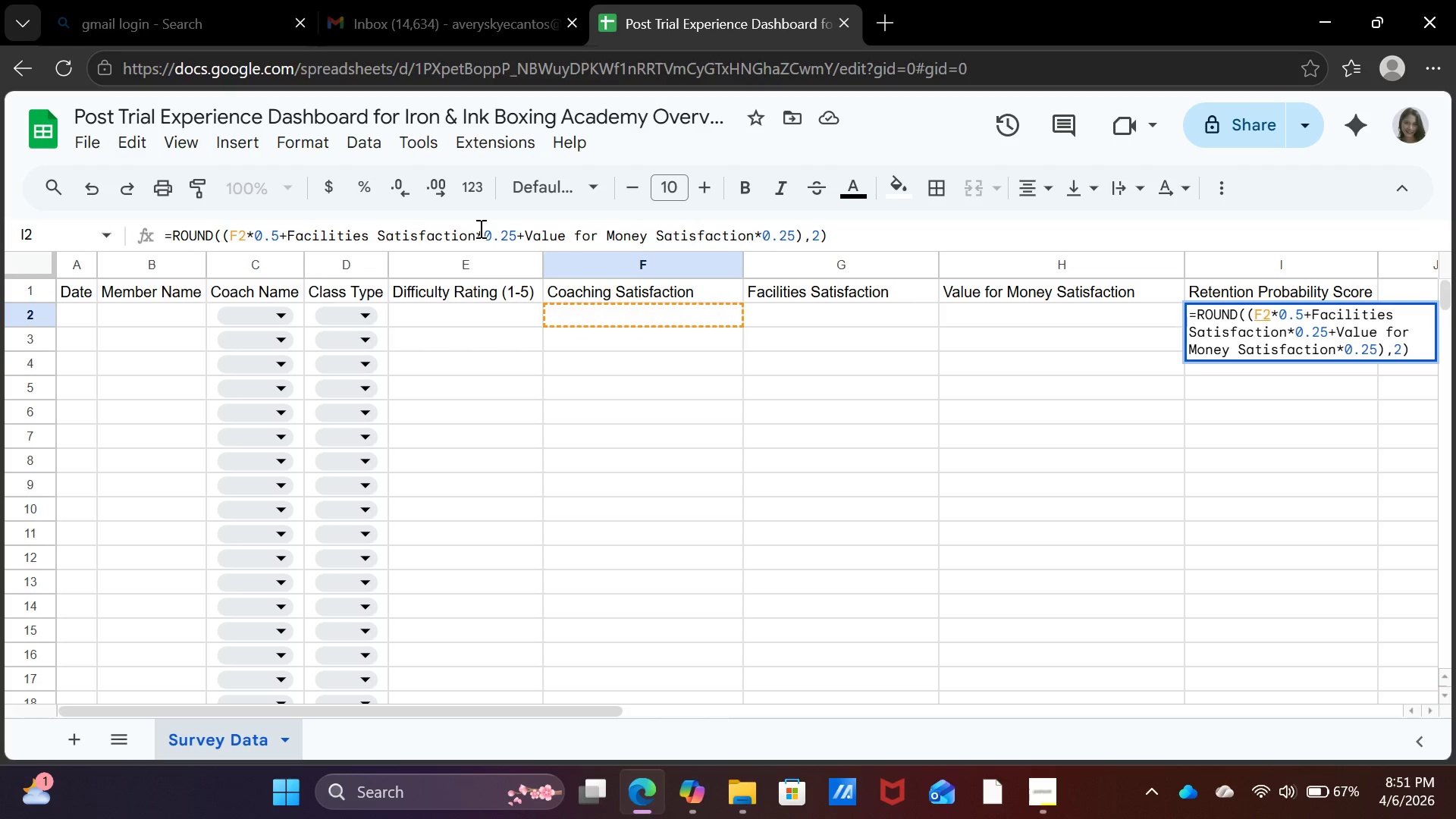 
key(Backspace)
 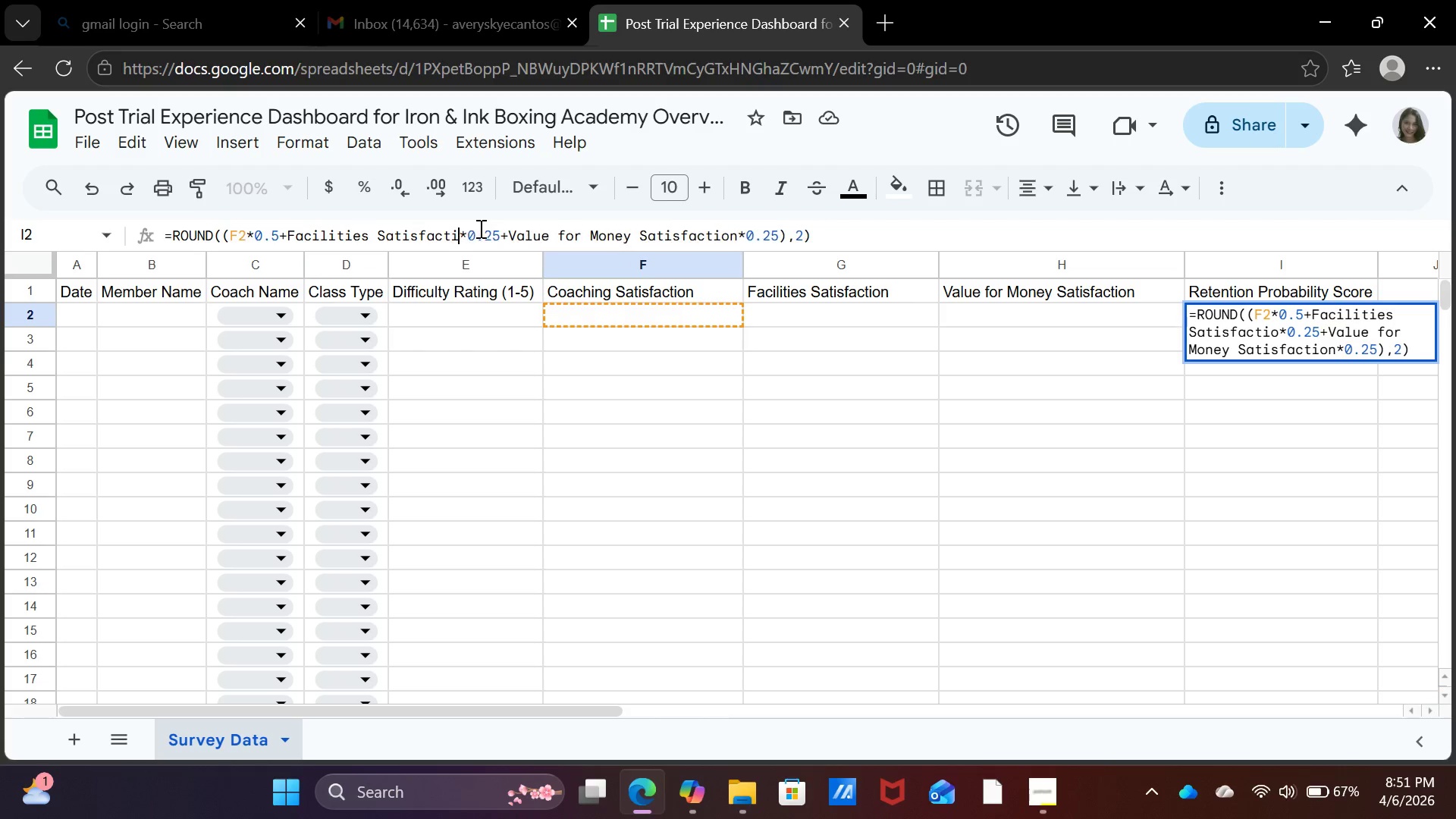 
key(Backspace)
 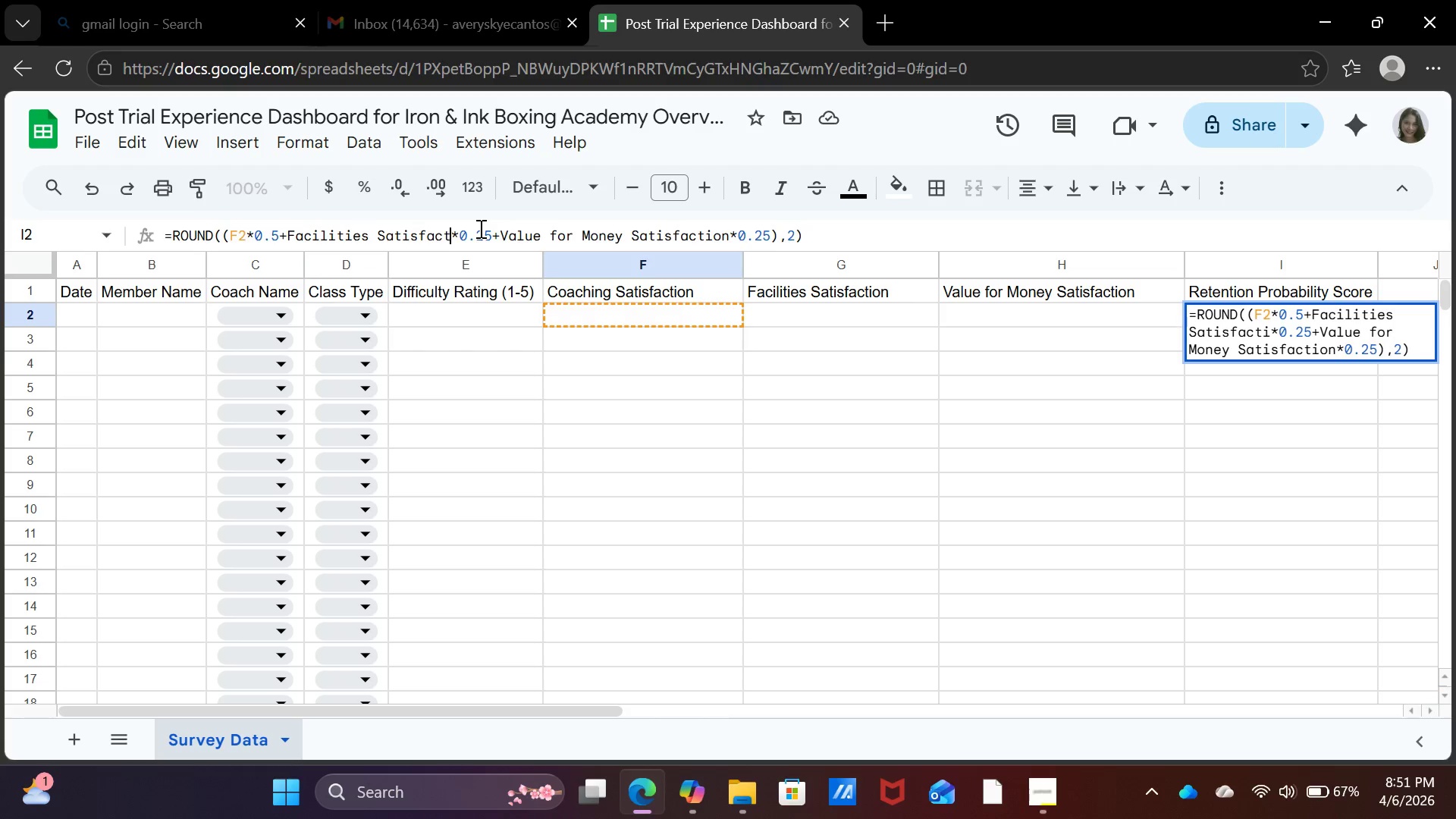 
key(Backspace)
 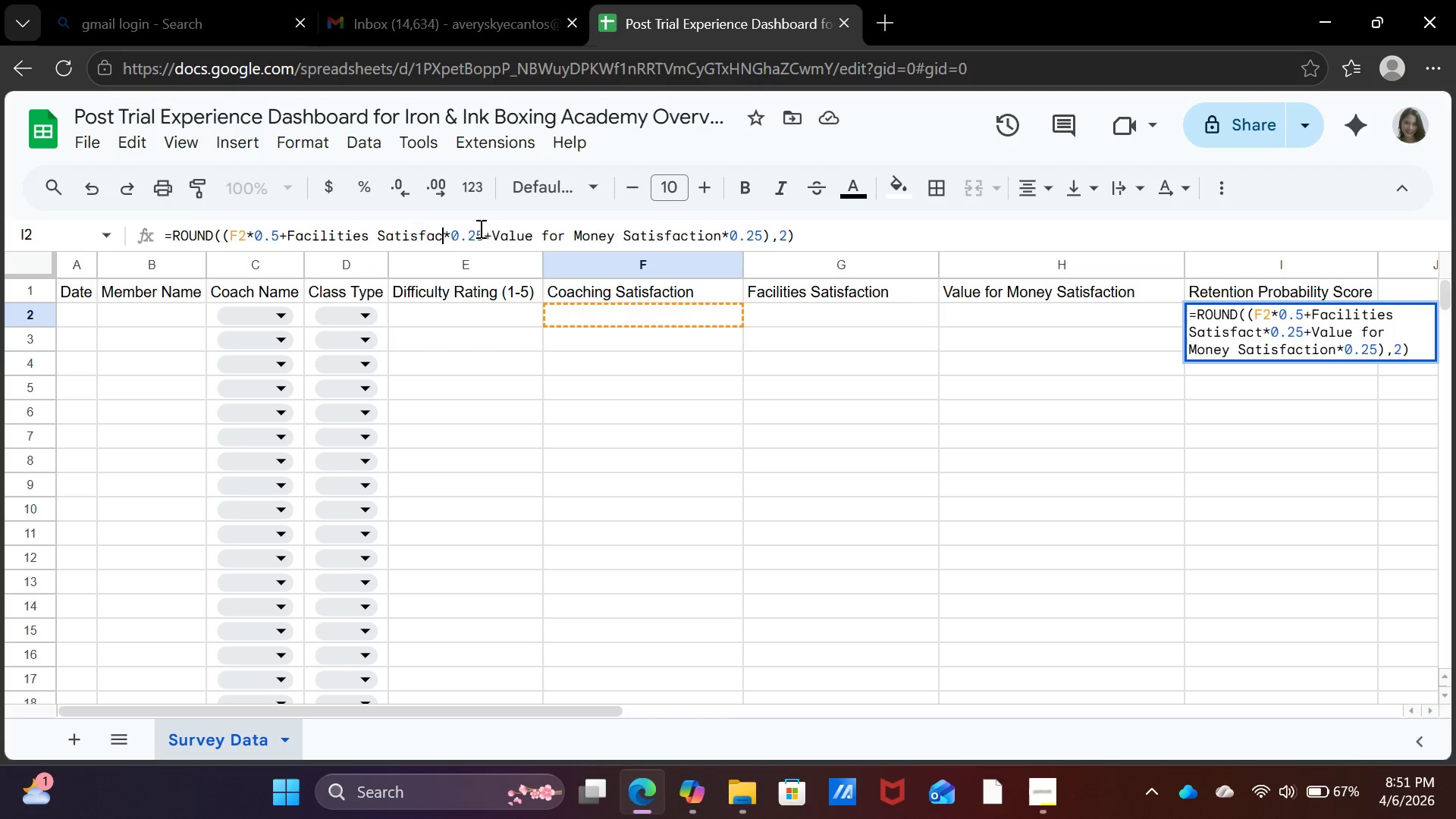 
key(Backspace)
 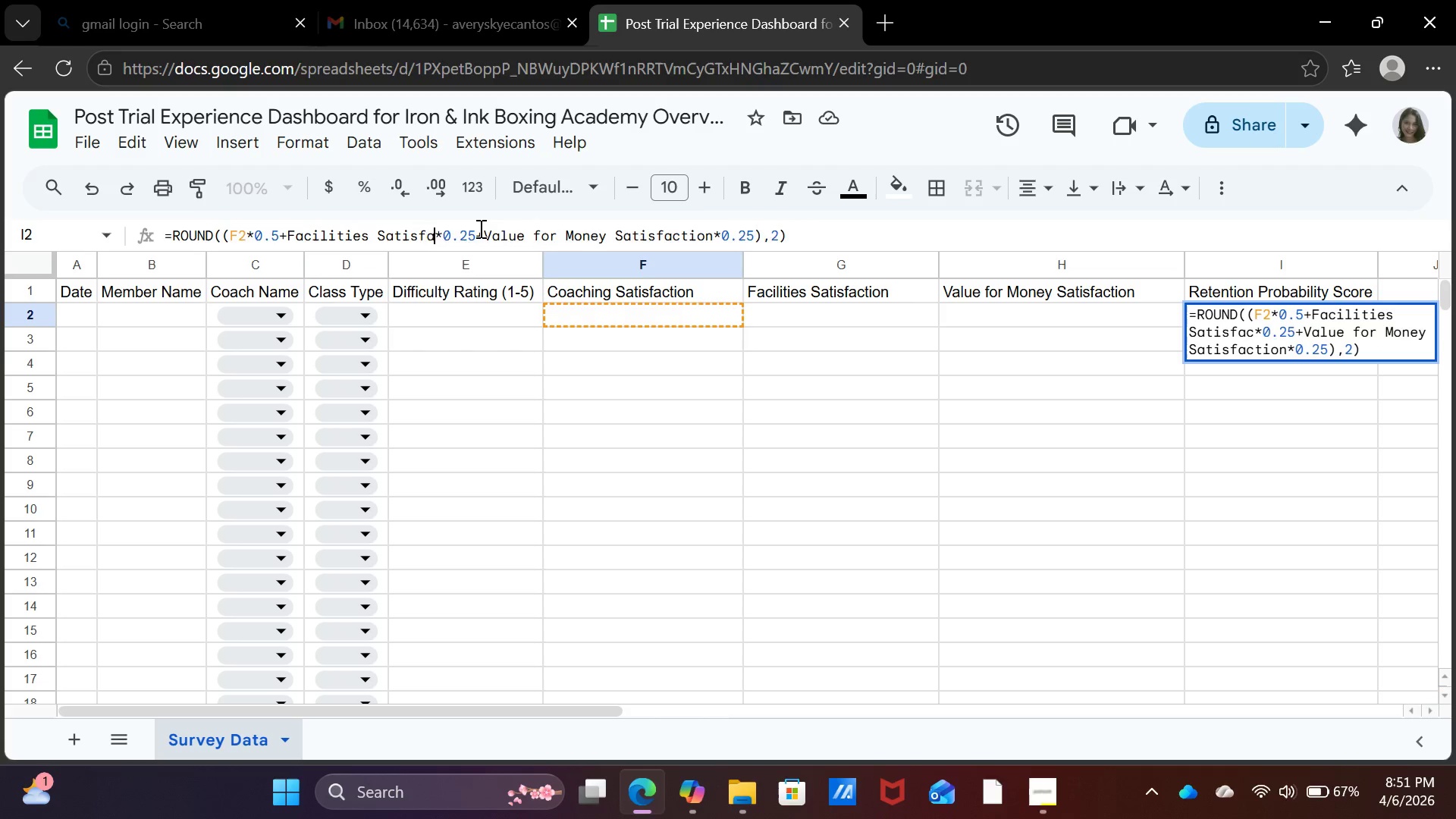 
key(Backspace)
 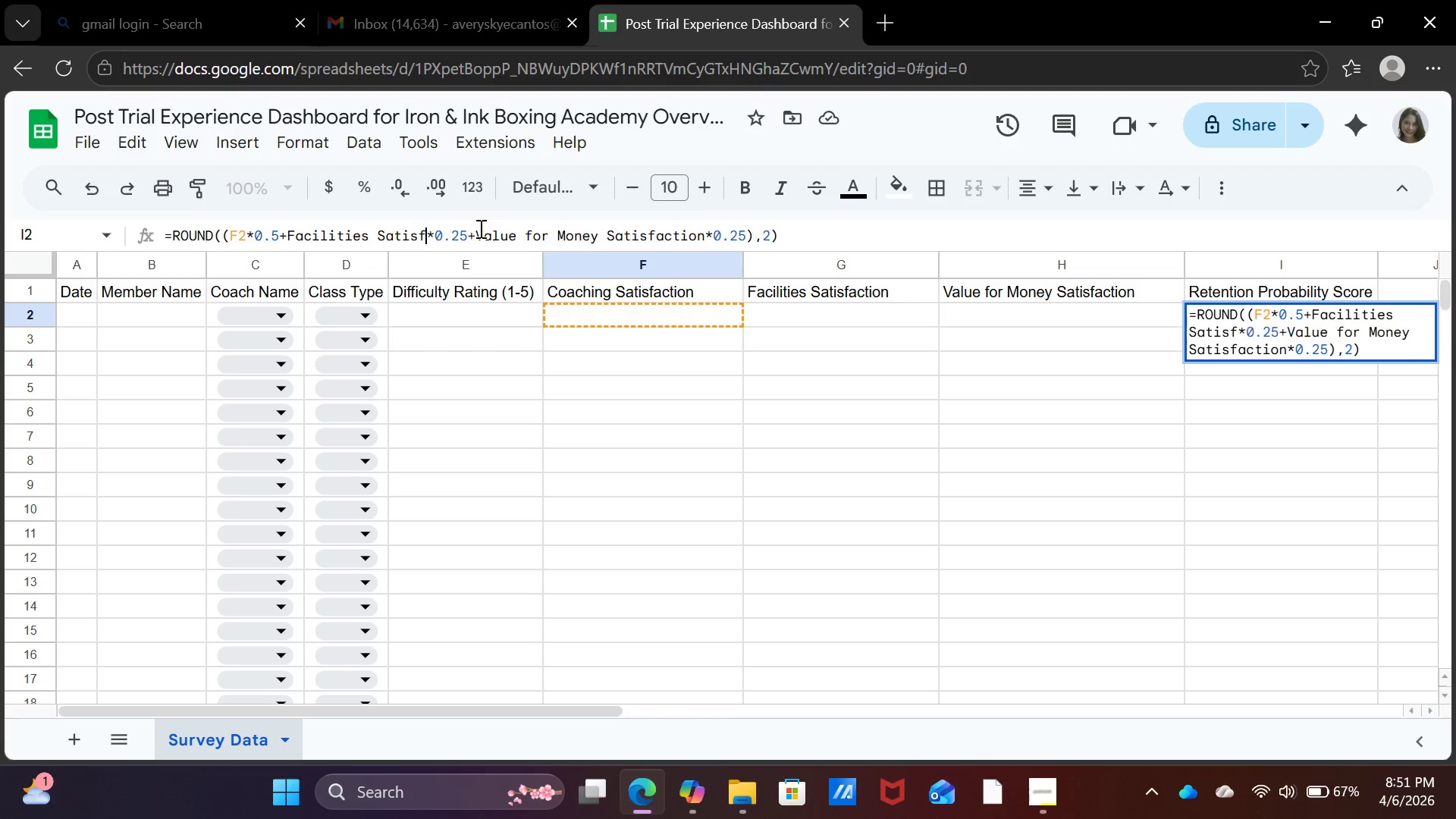 
key(Backspace)
 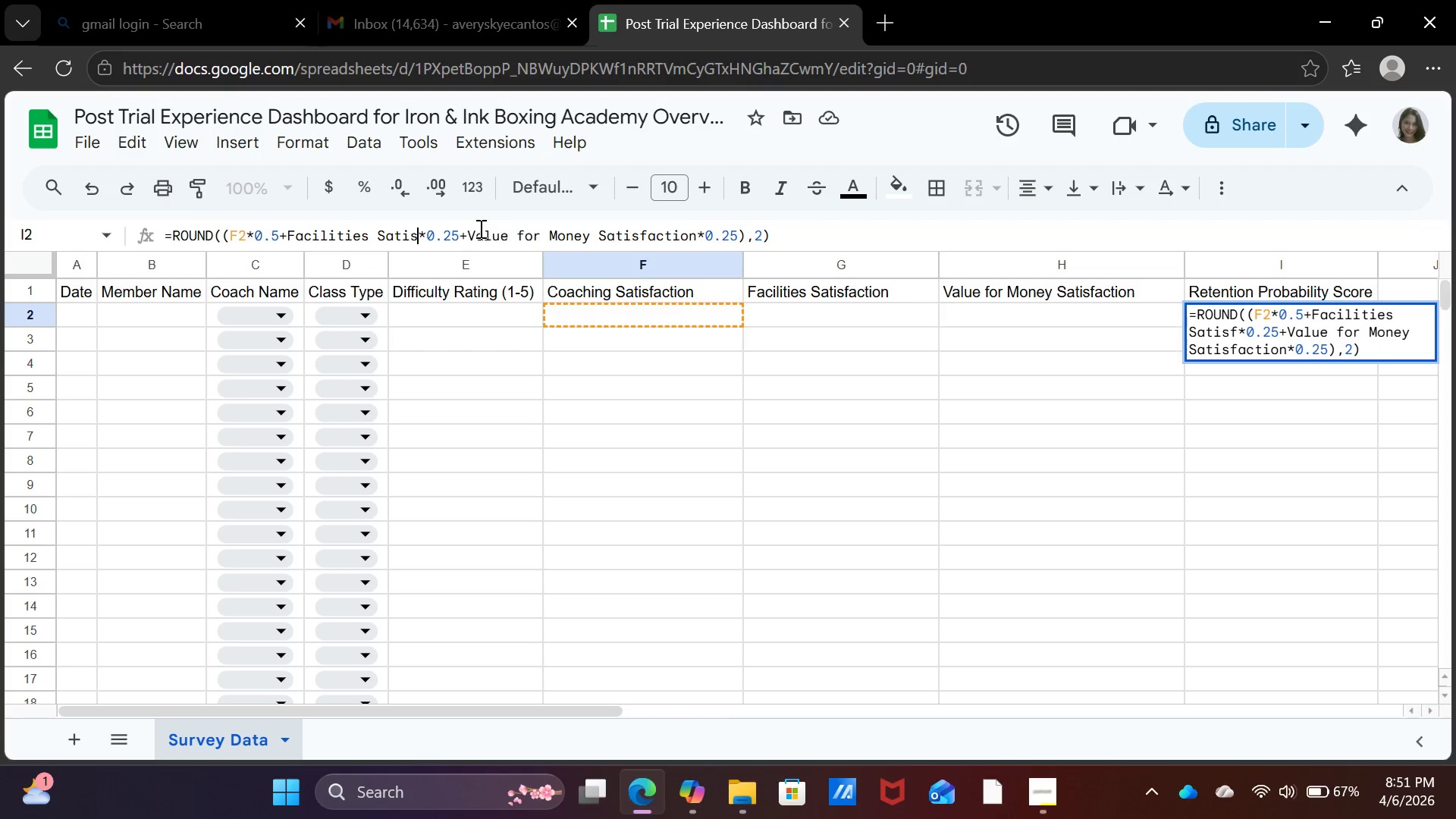 
key(Backspace)
 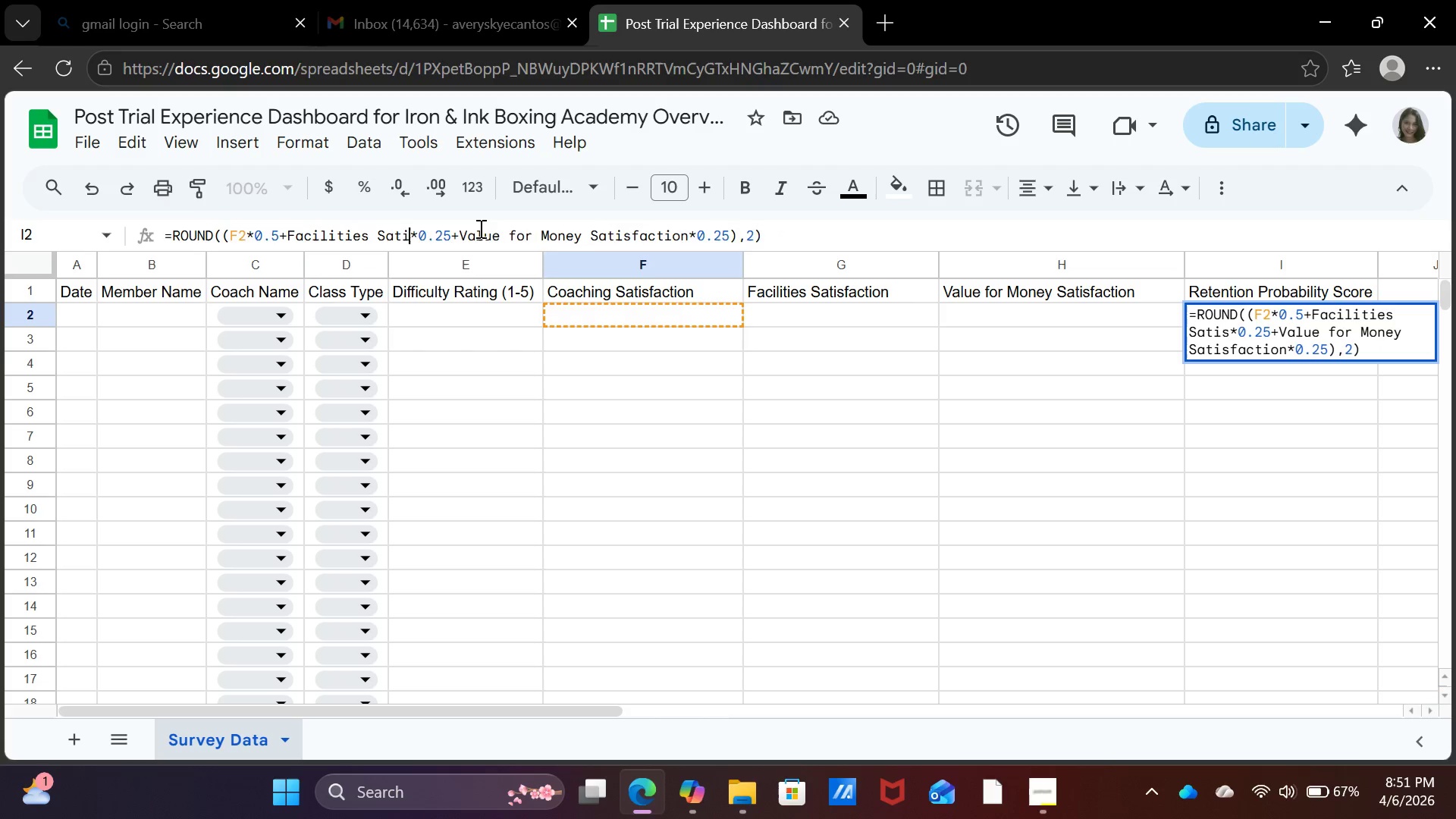 
key(Backspace)
 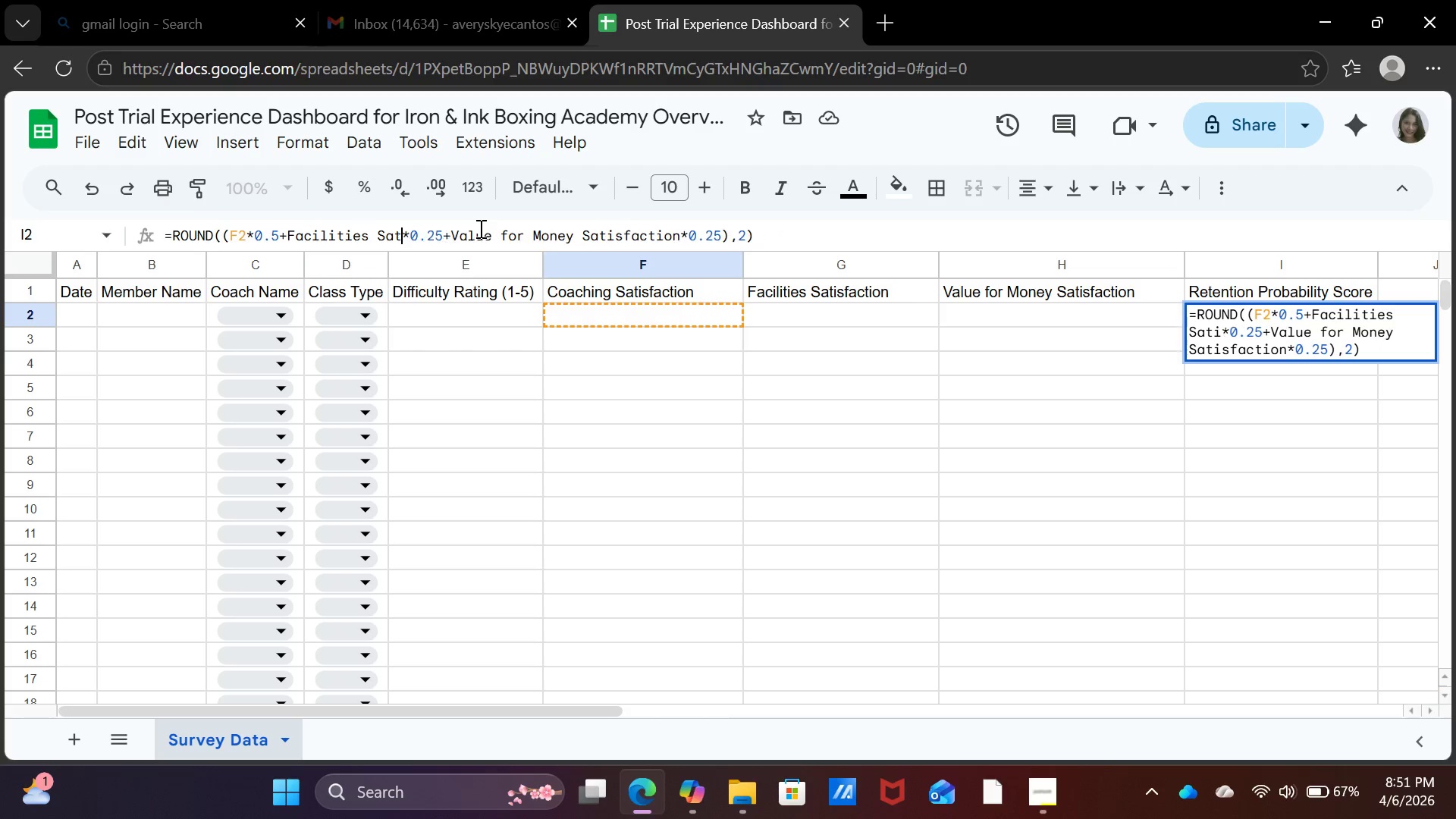 
key(Backspace)
 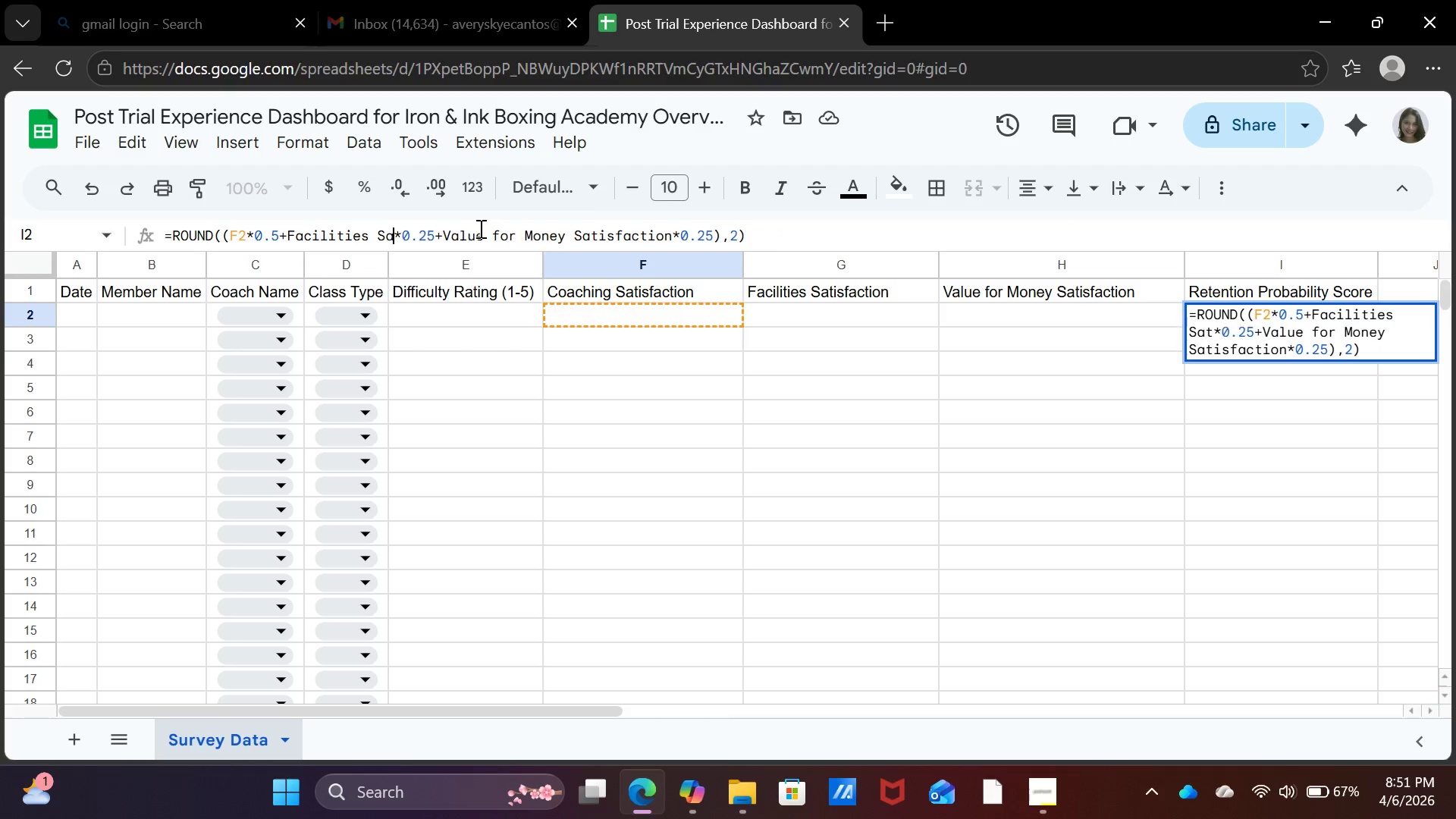 
key(Backspace)
 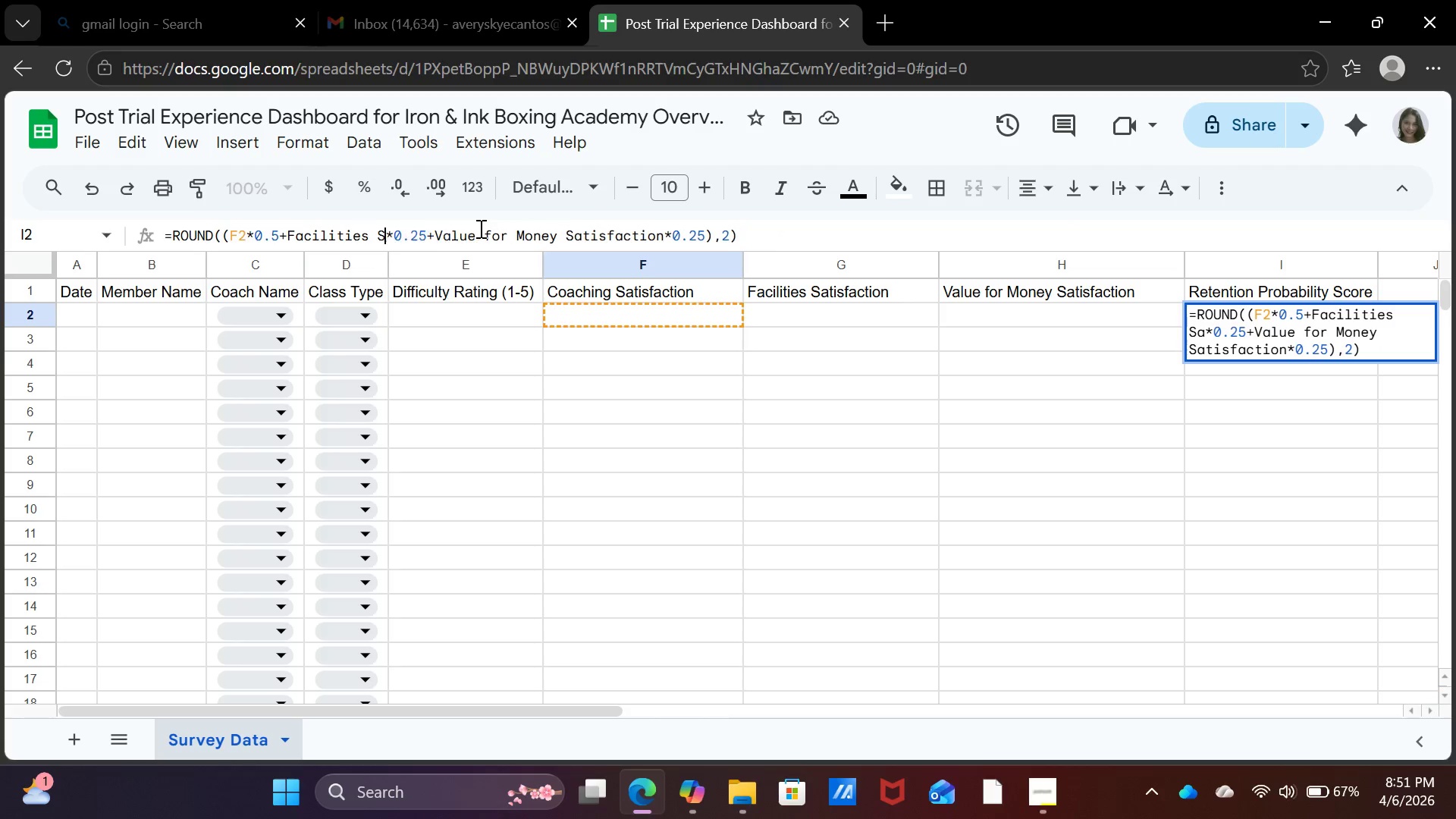 
key(Backspace)
 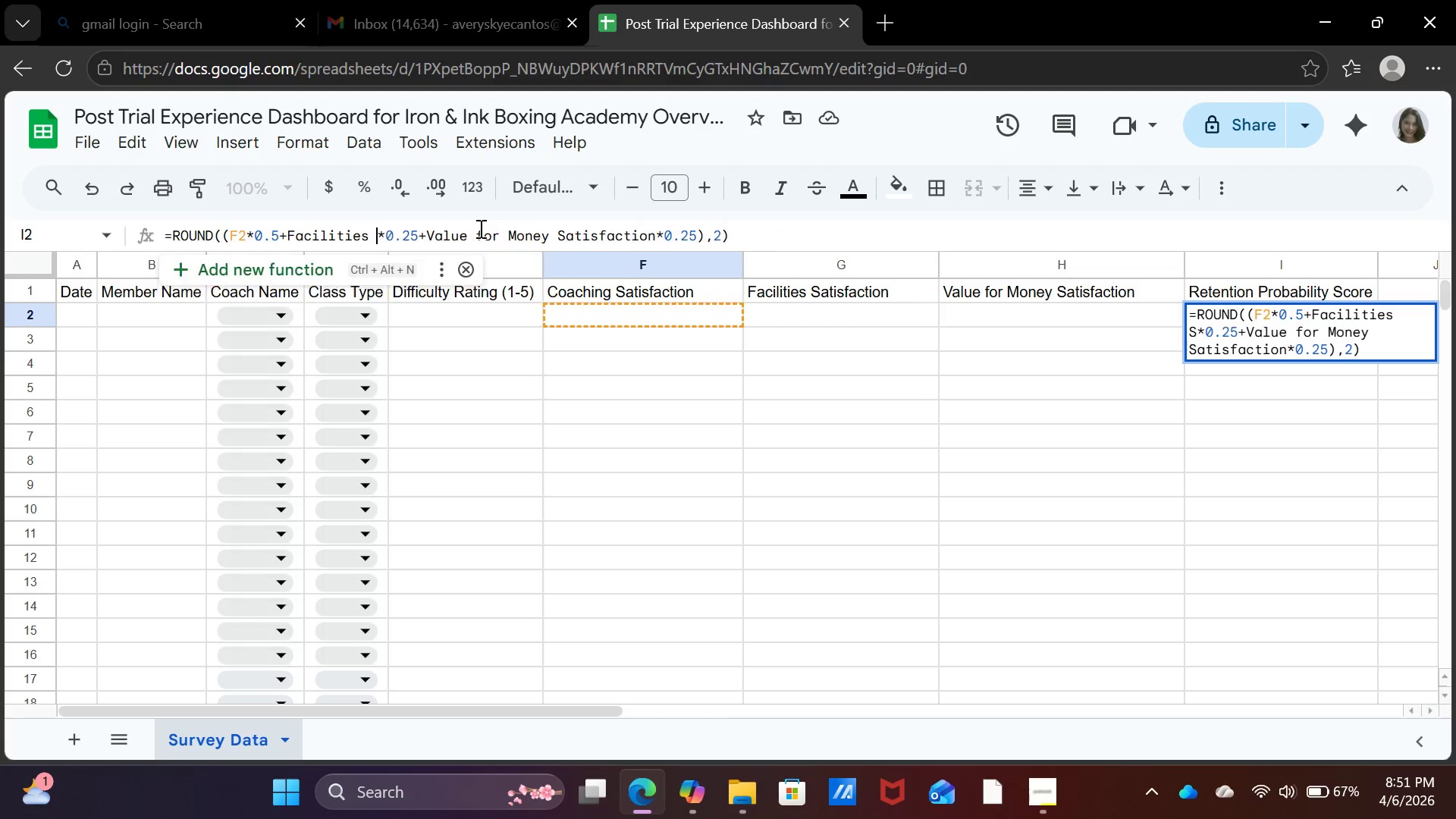 
key(Backspace)
 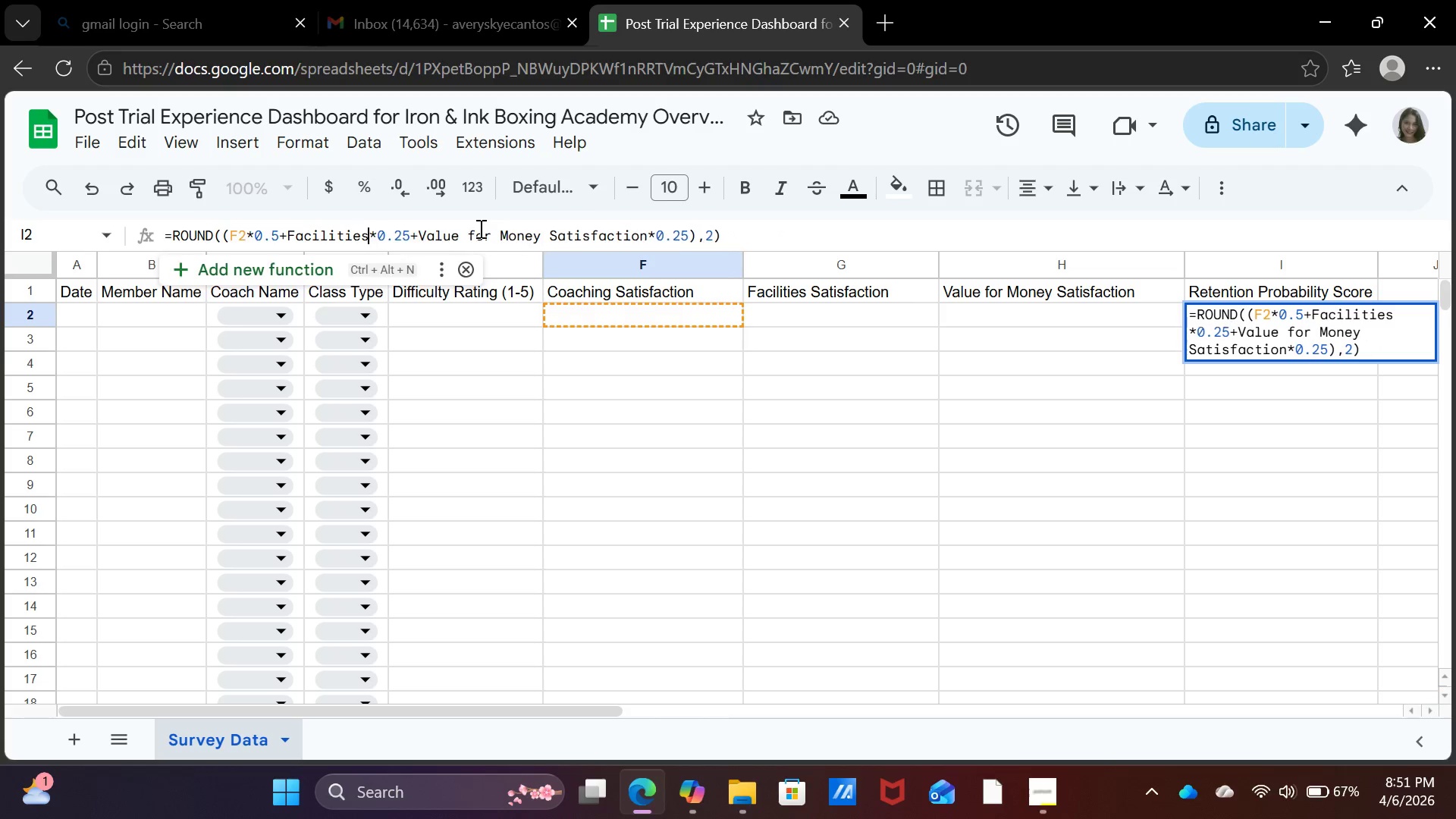 
key(Backspace)
 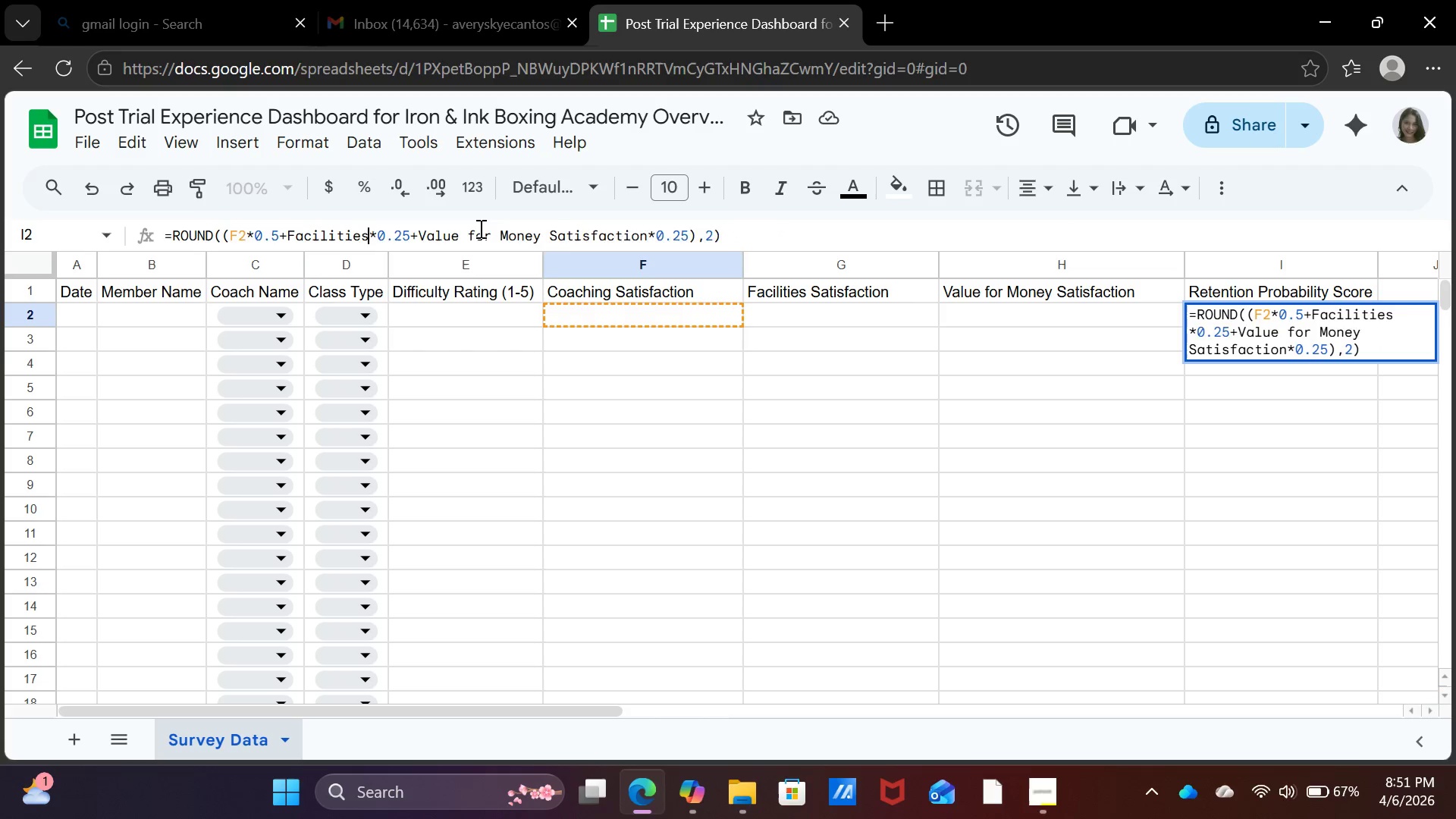 
key(Backspace)
 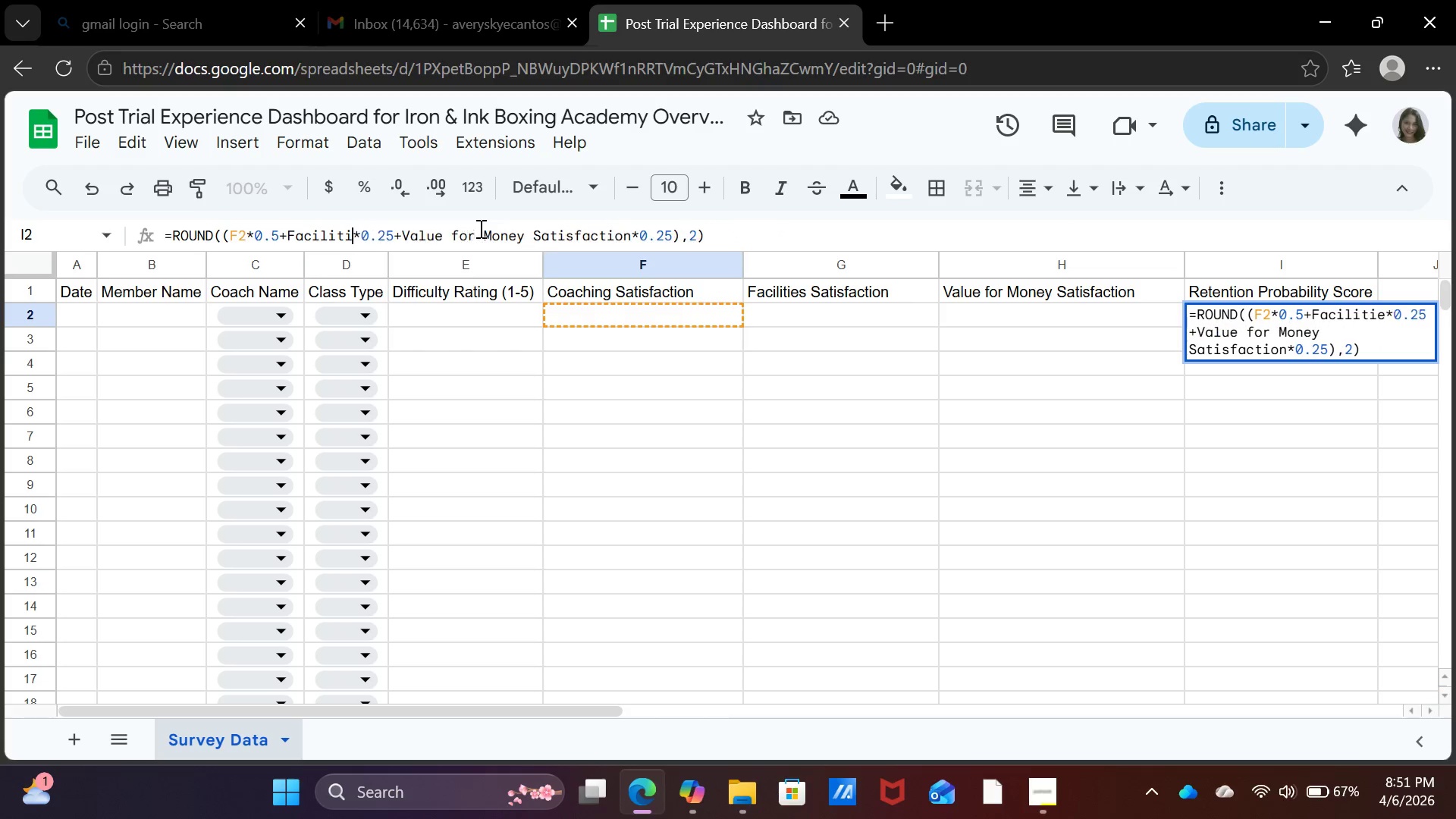 
key(Backspace)
 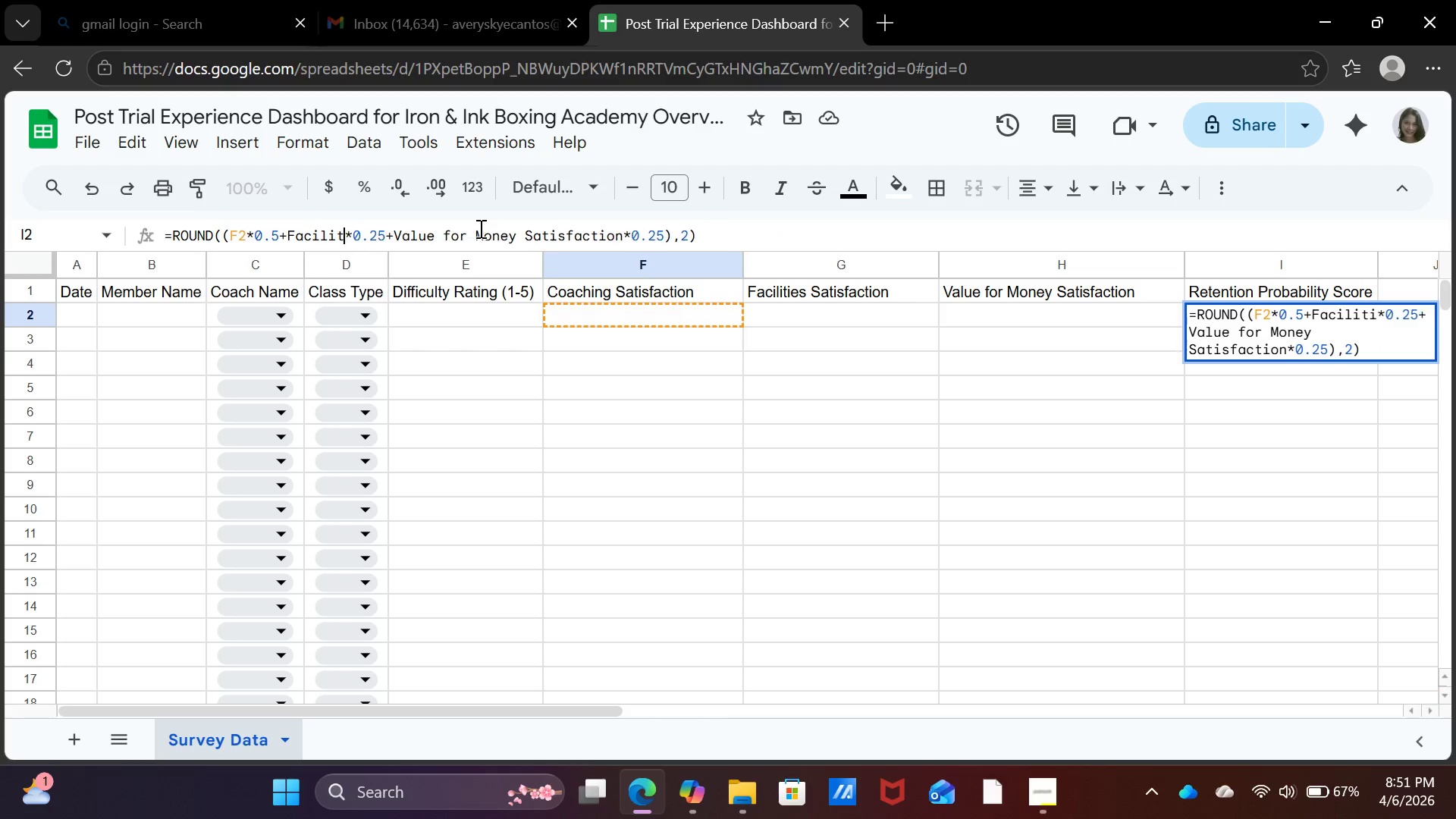 
key(Backspace)
 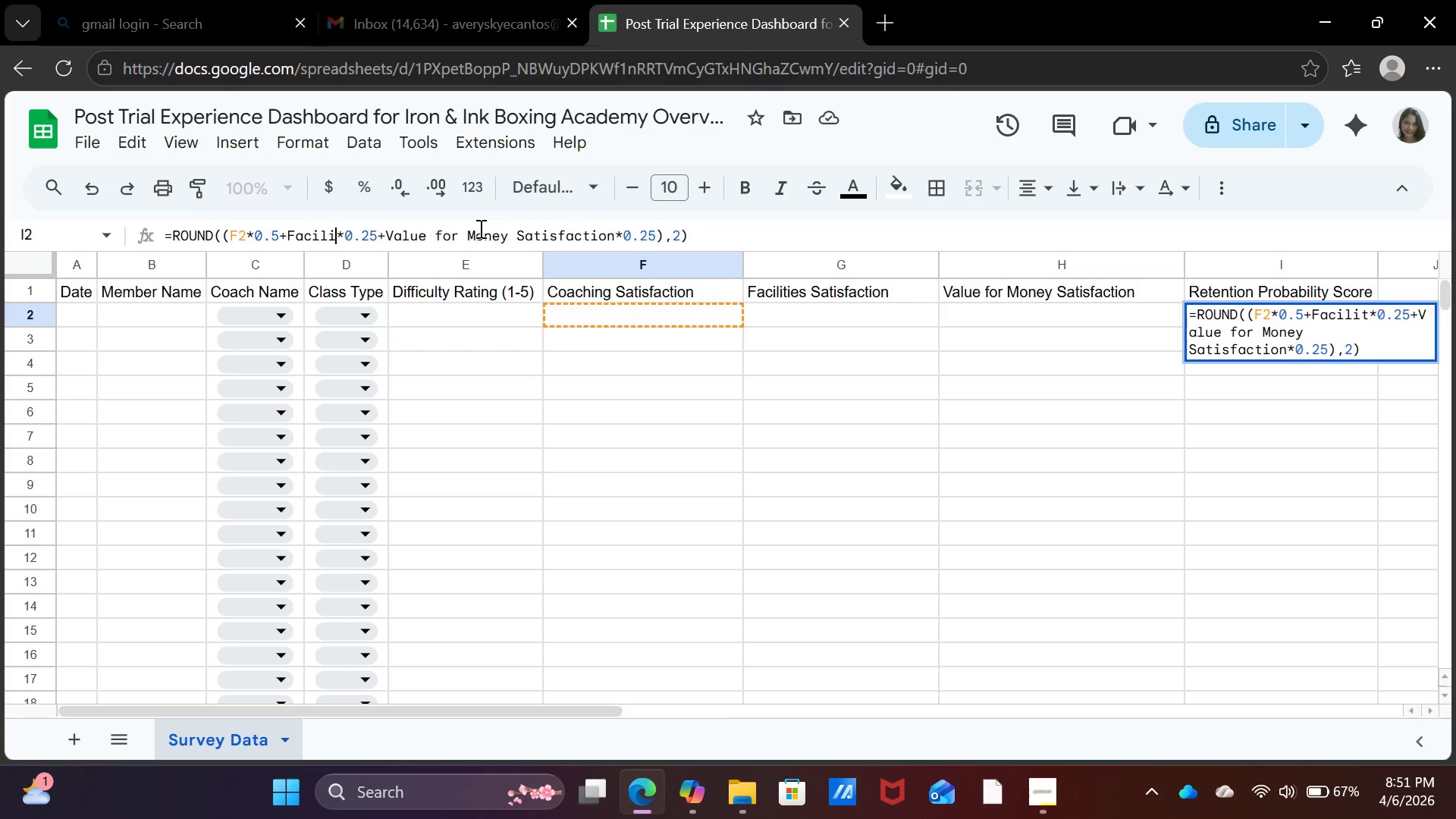 
key(Backspace)
 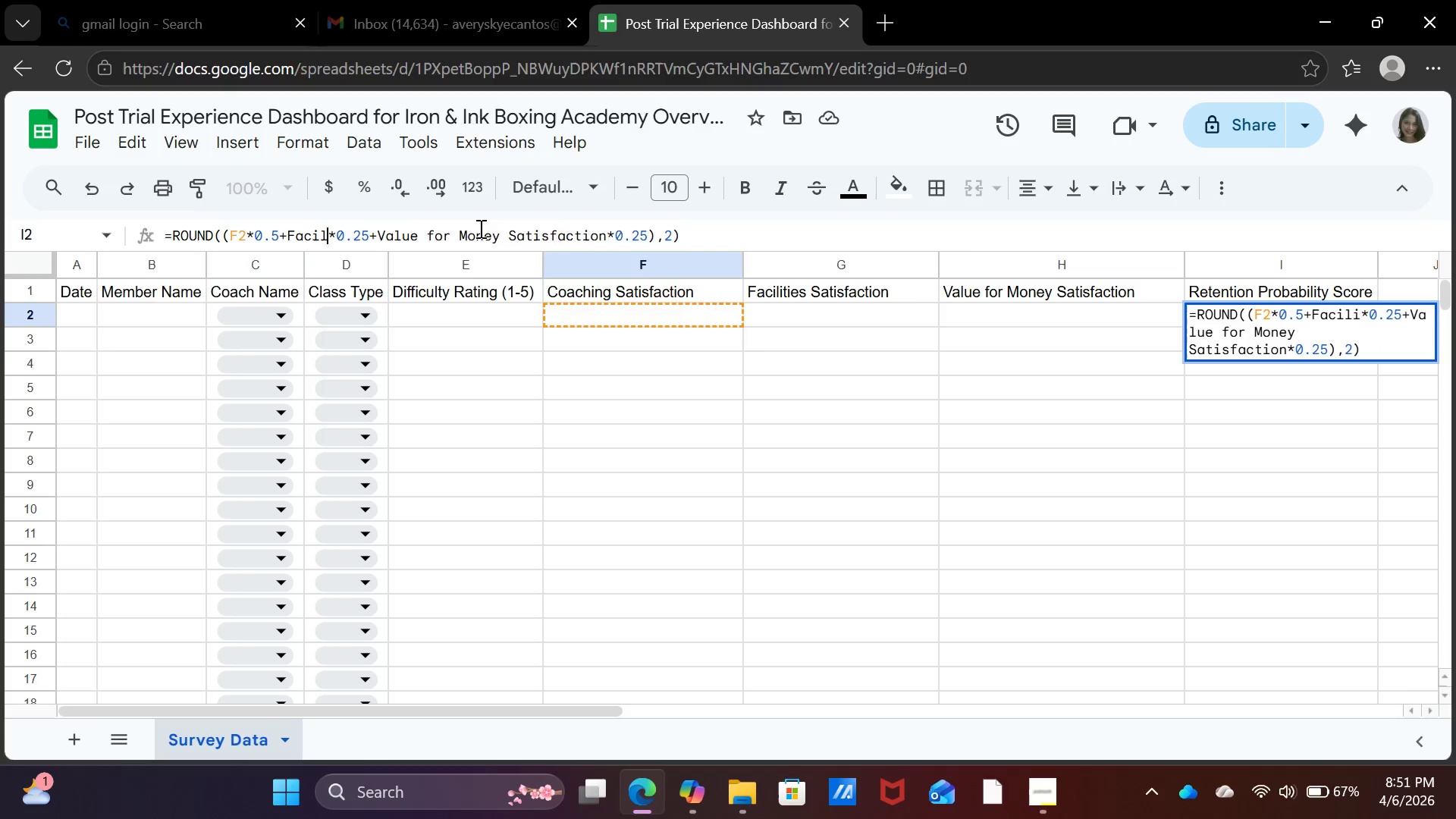 
key(Backspace)
 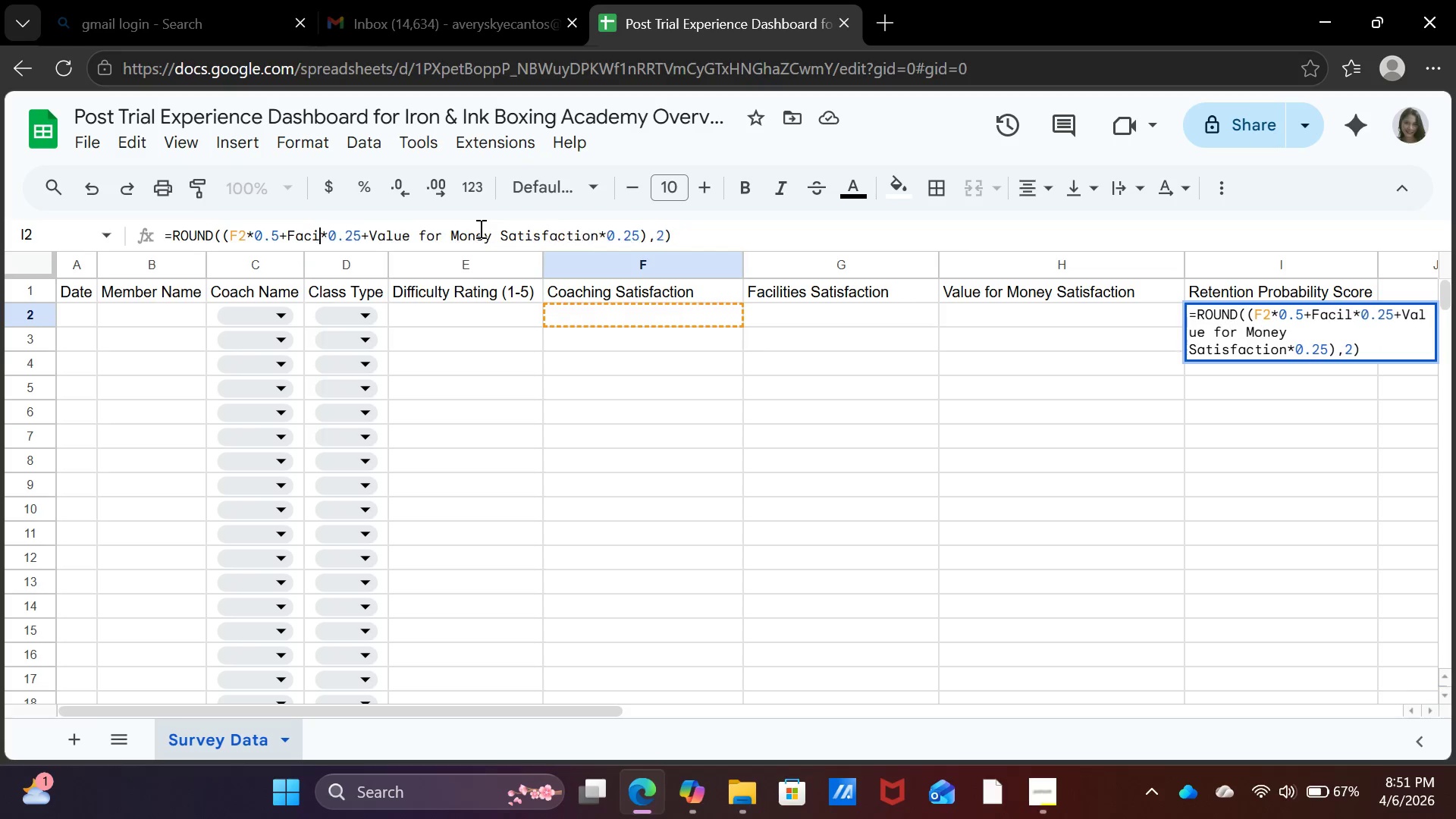 
key(Backspace)
 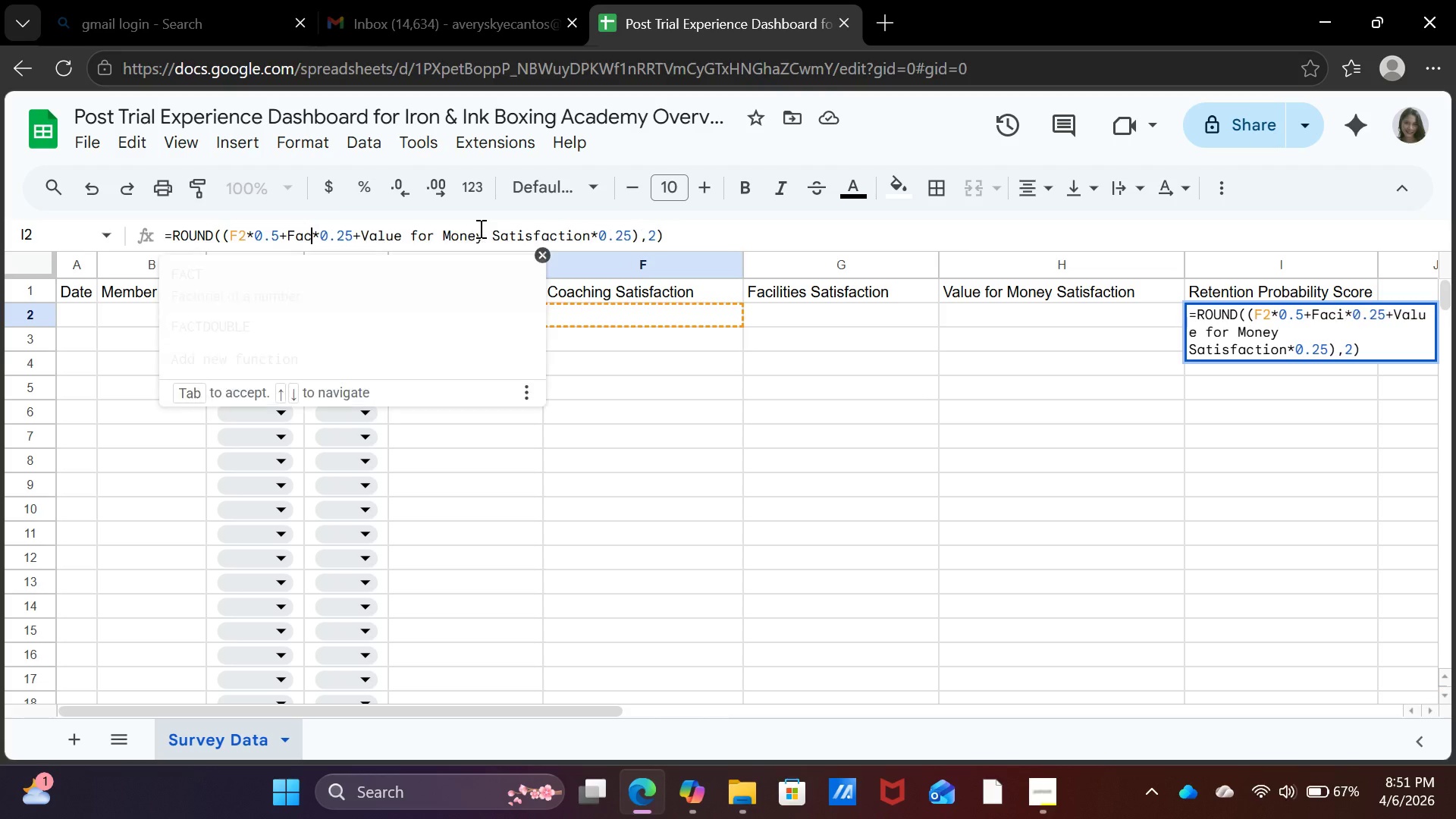 
key(Backspace)
 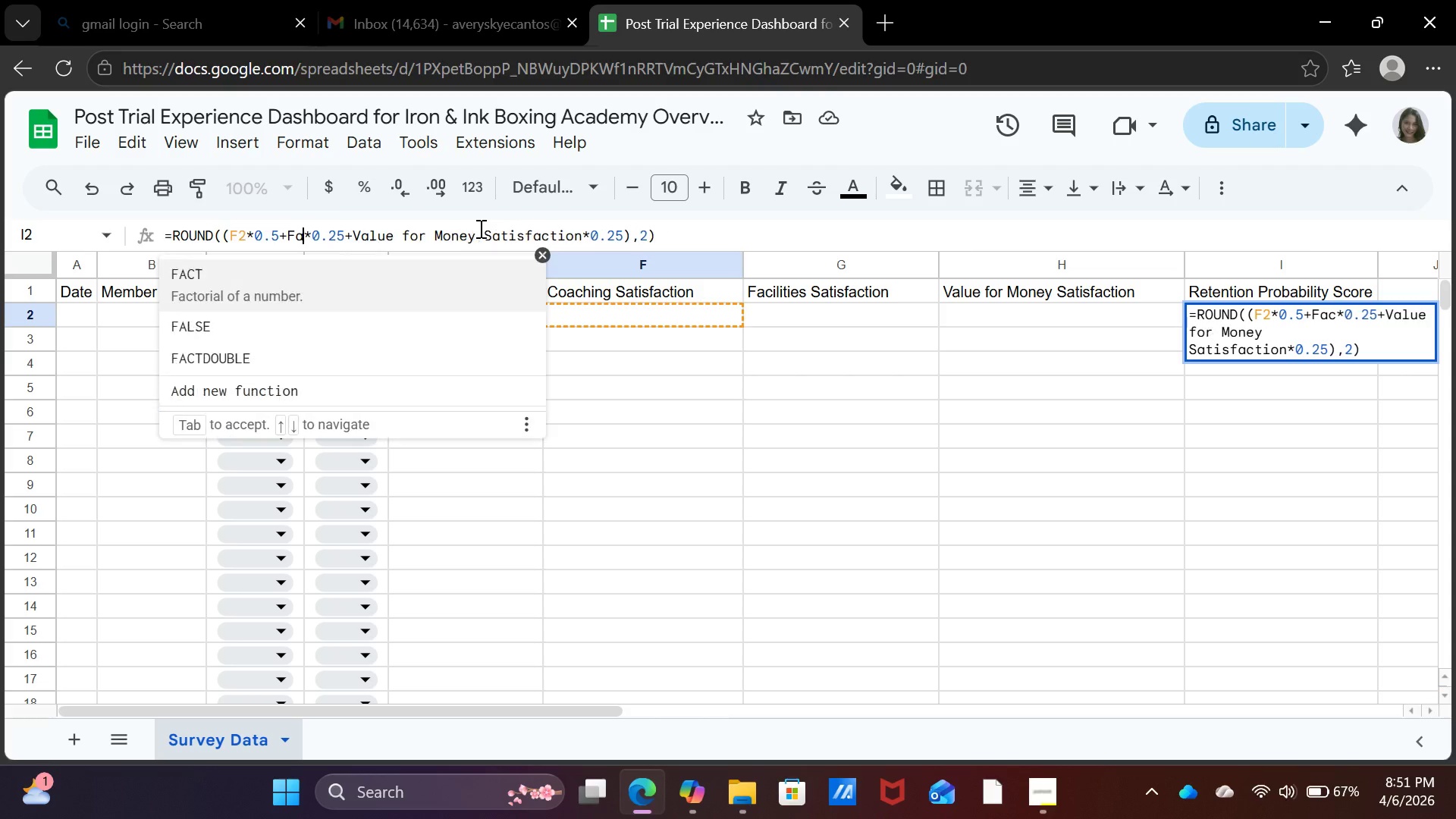 
key(Backspace)
 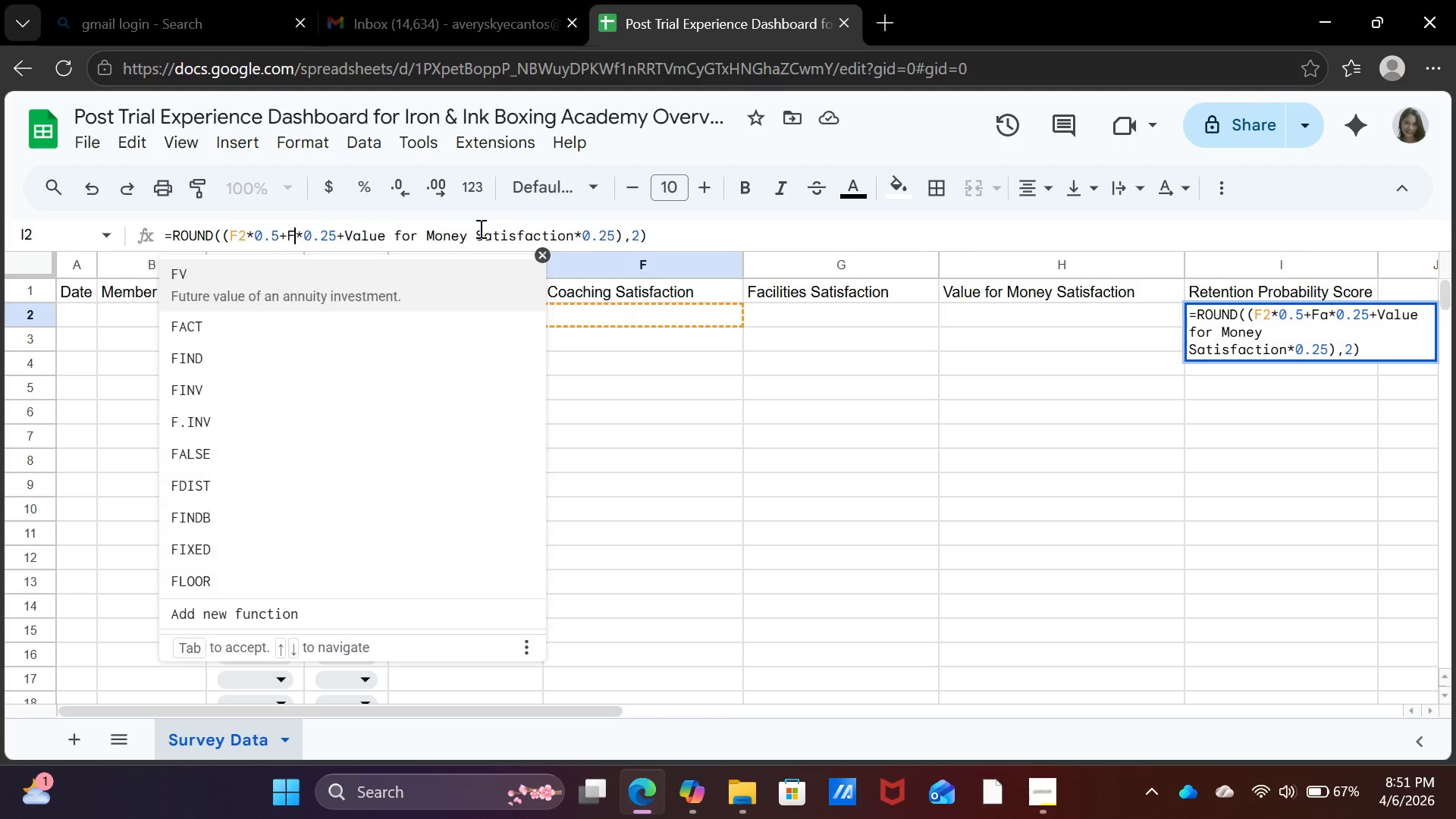 
key(Backspace)
 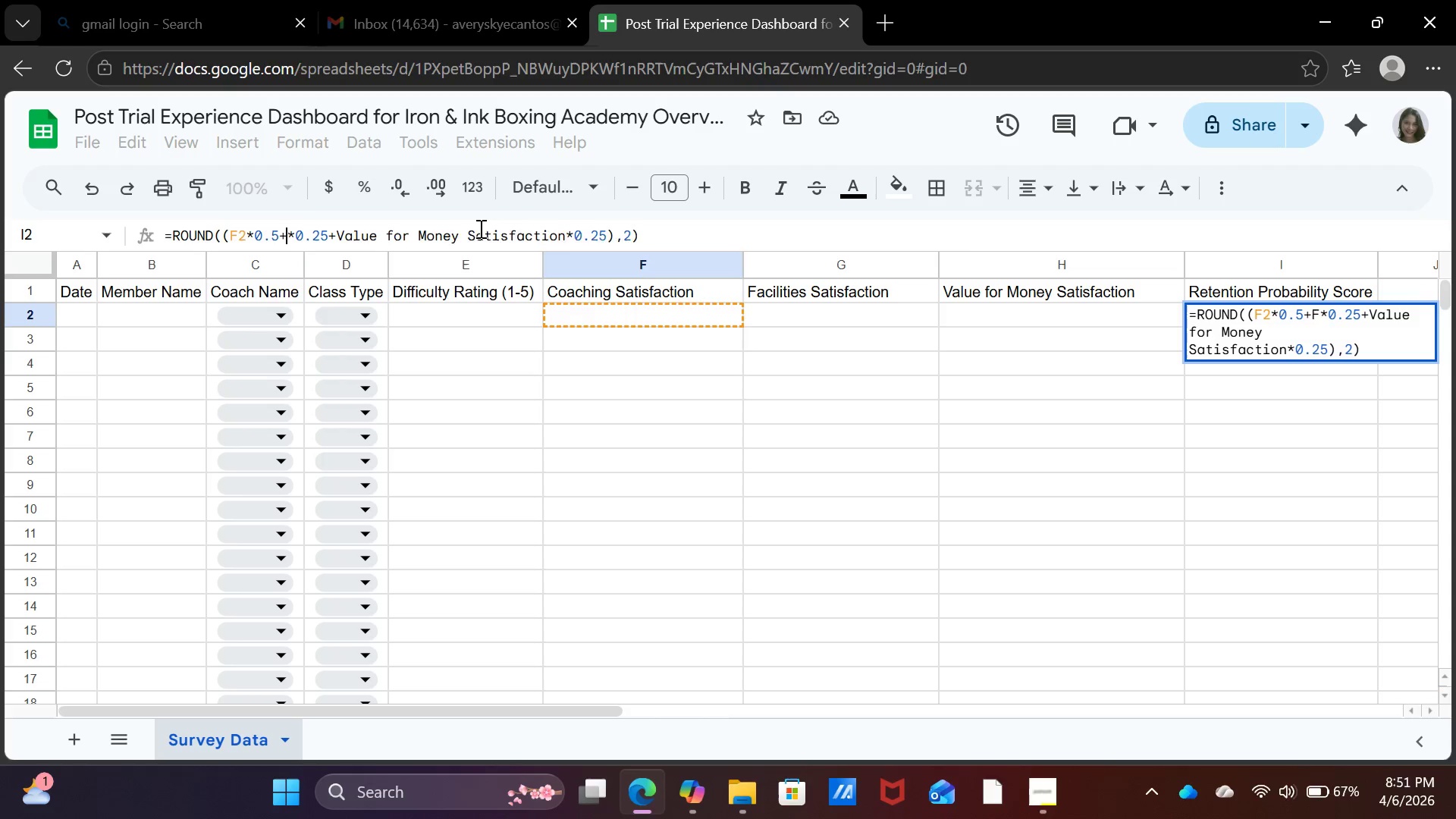 
key(Backspace)
 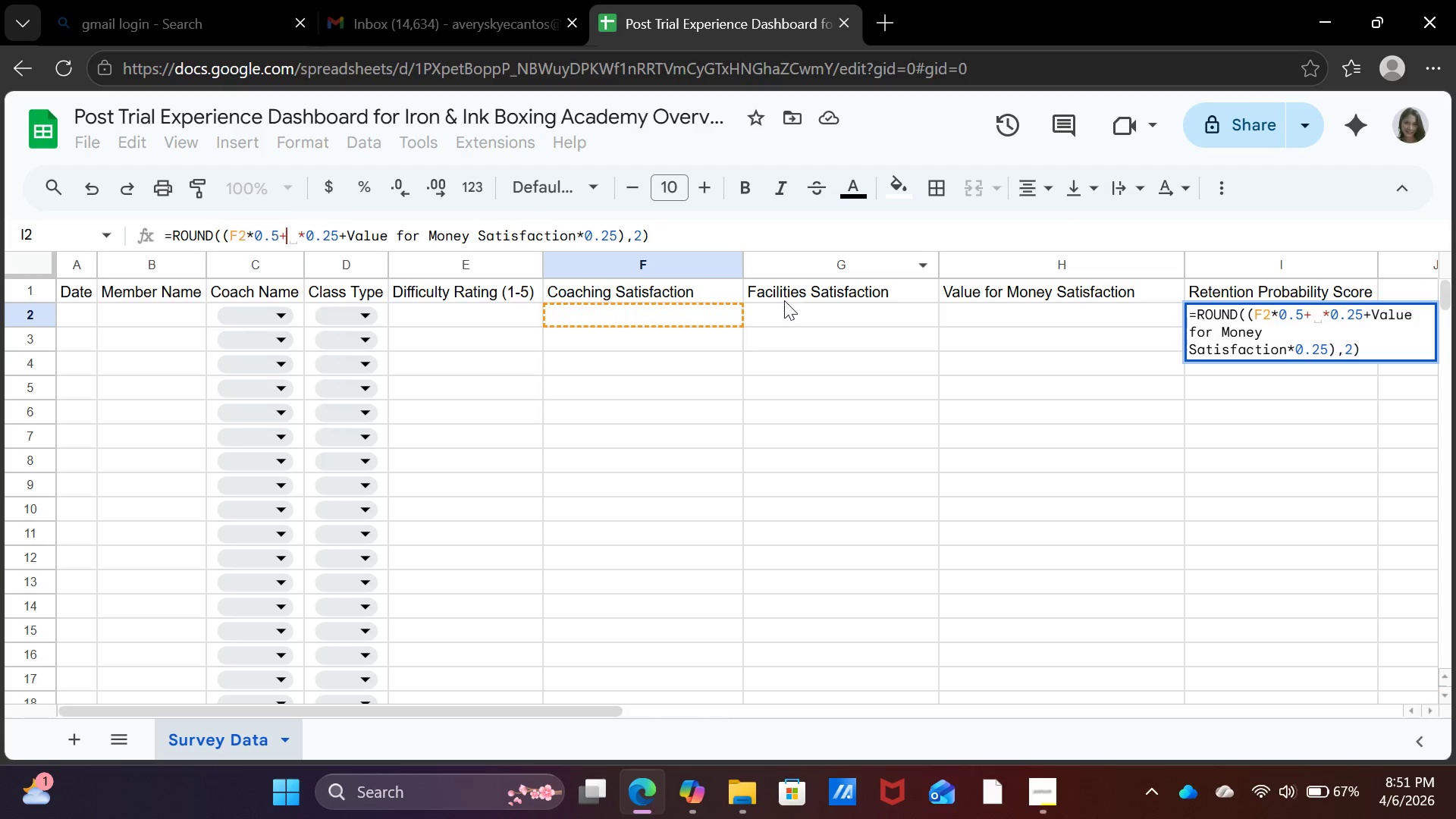 
left_click([800, 323])
 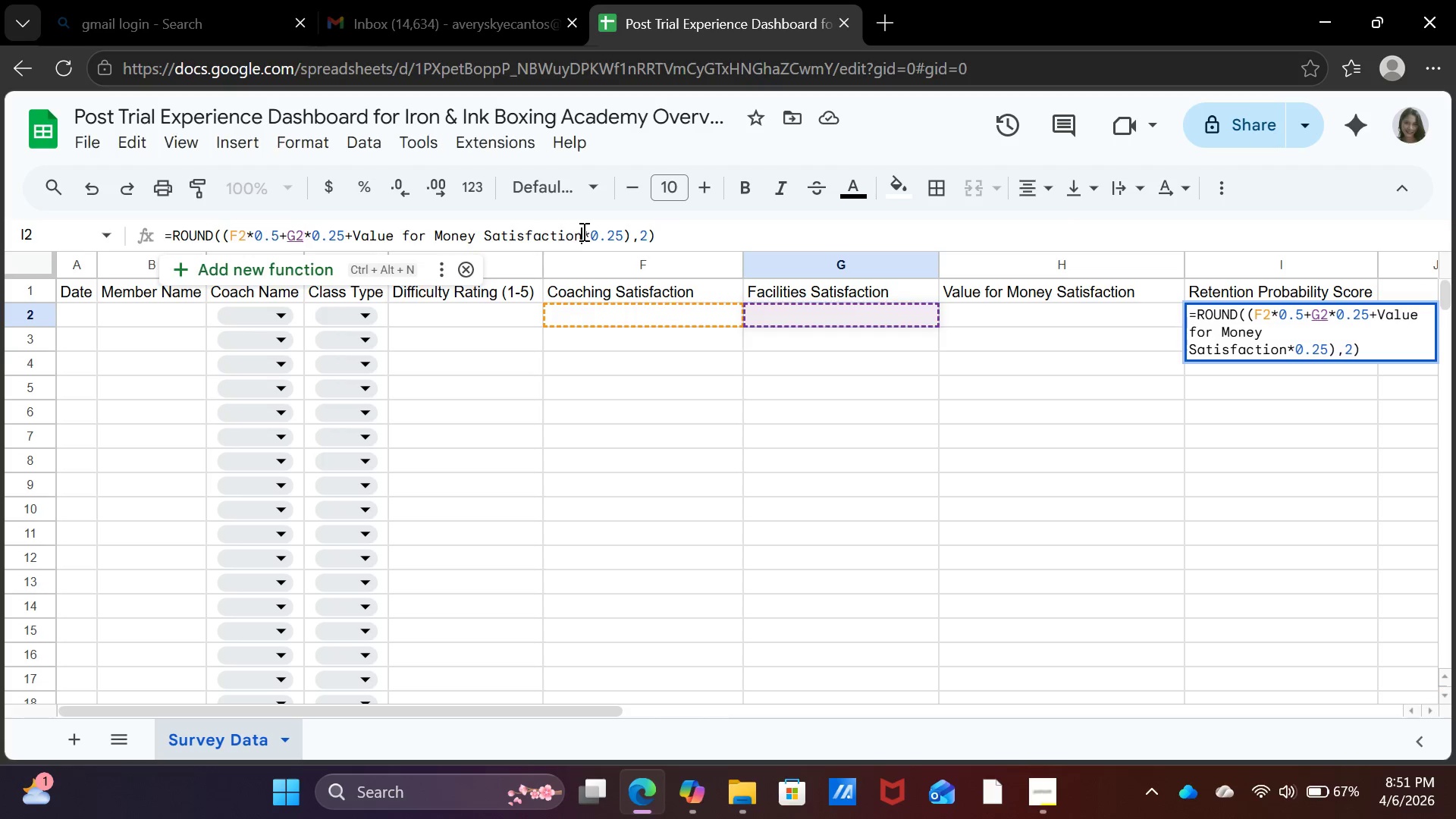 
key(Backspace)
 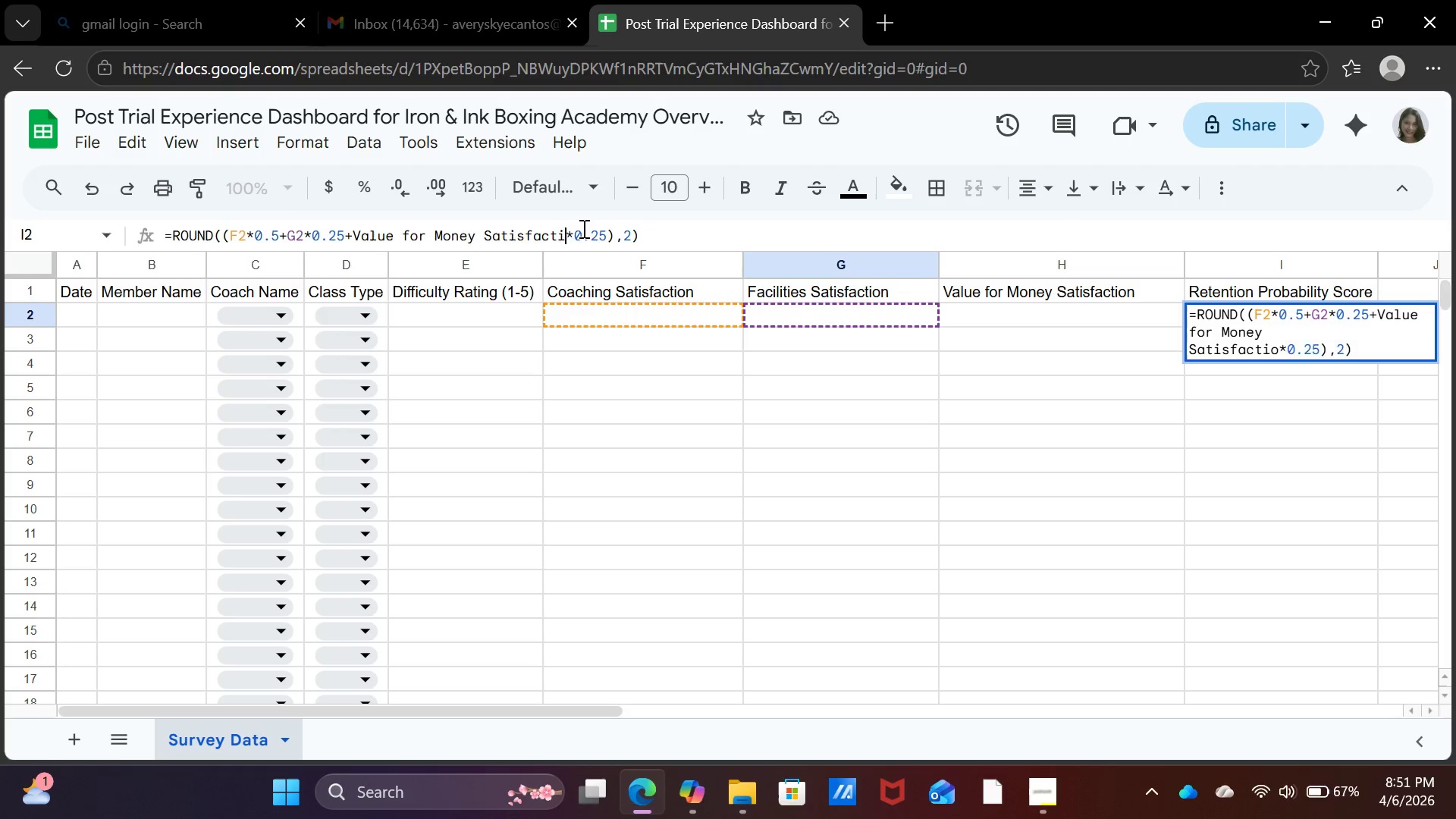 
key(Backspace)
 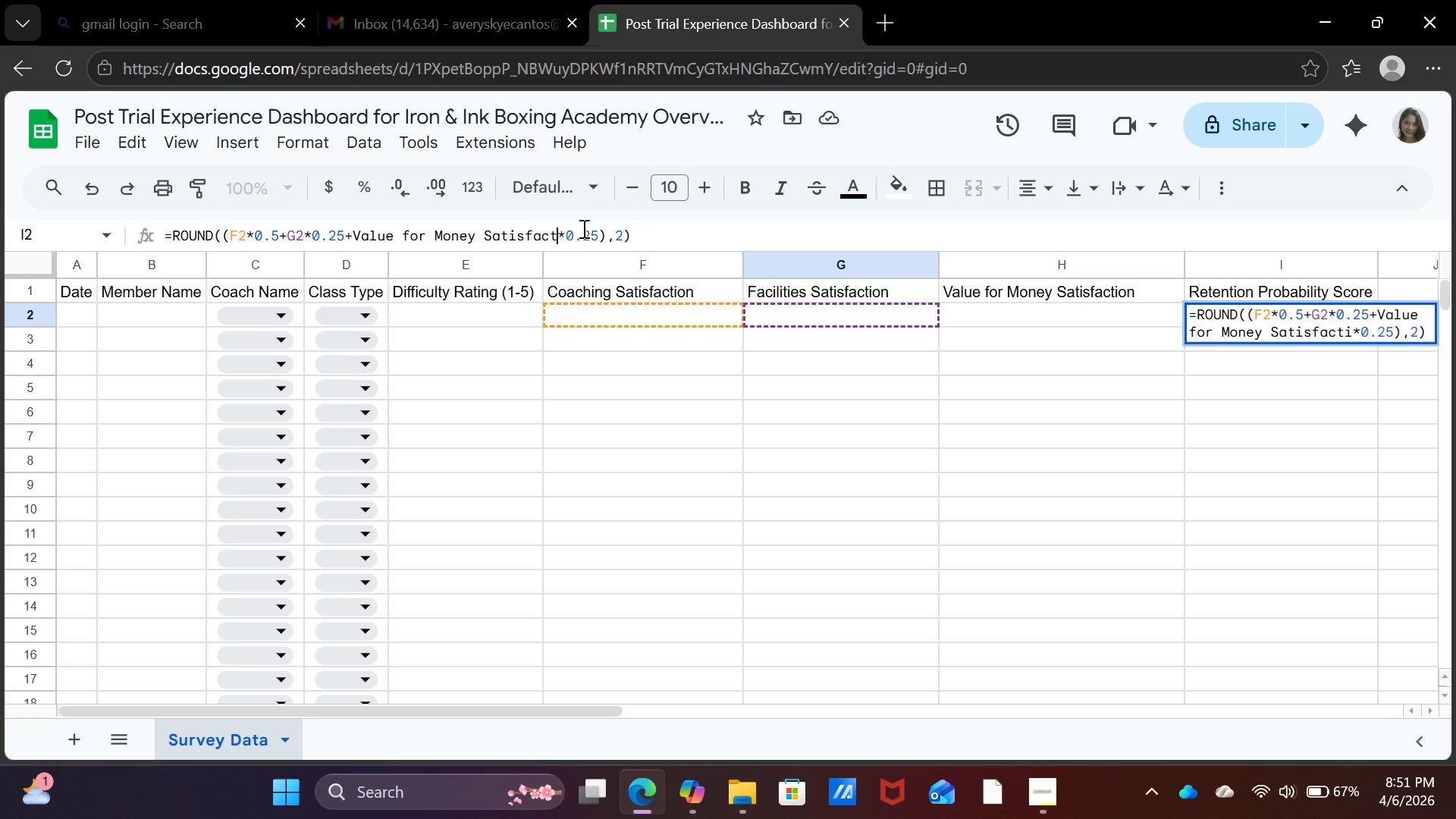 
key(Backspace)
 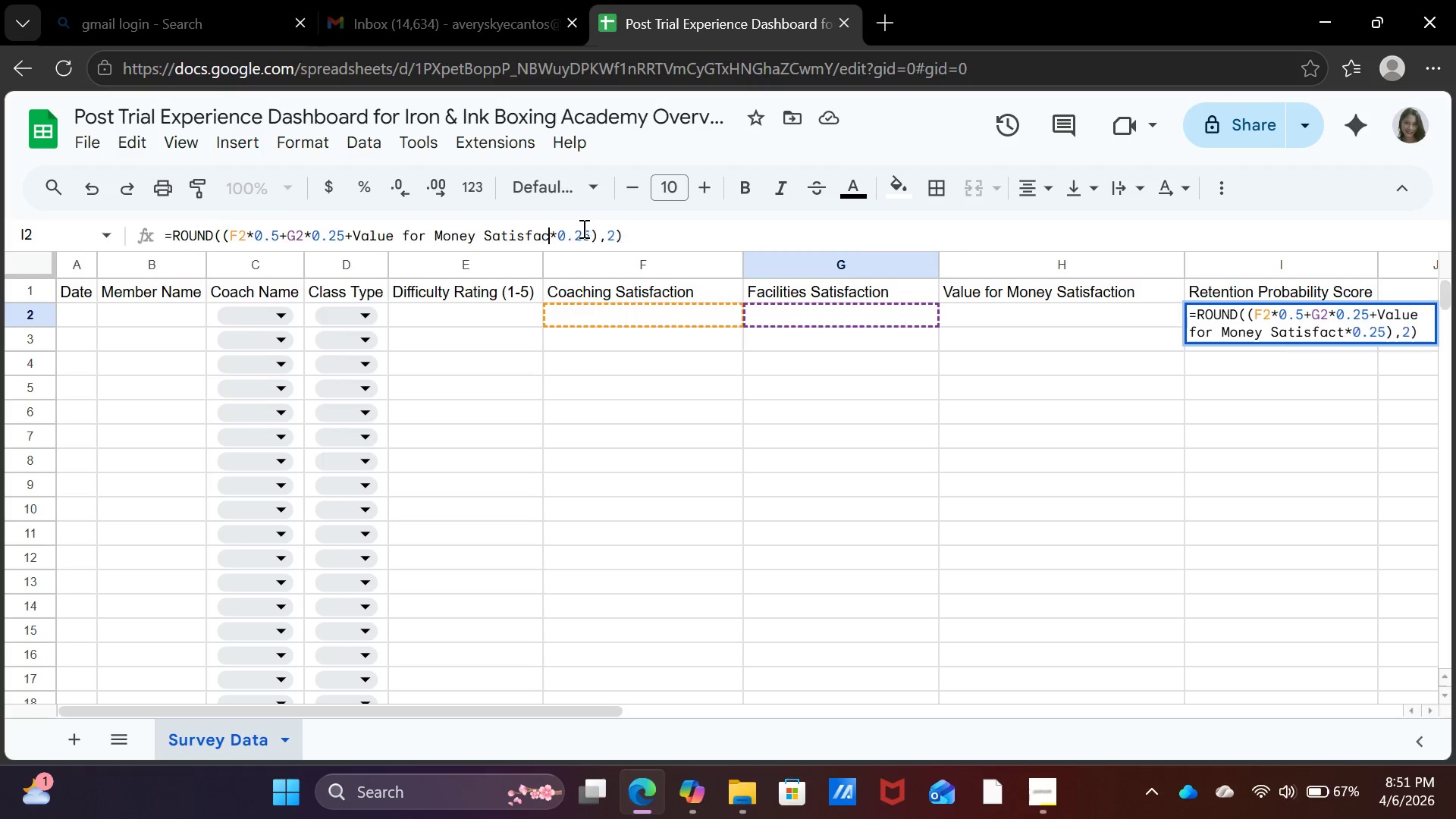 
key(Backspace)
 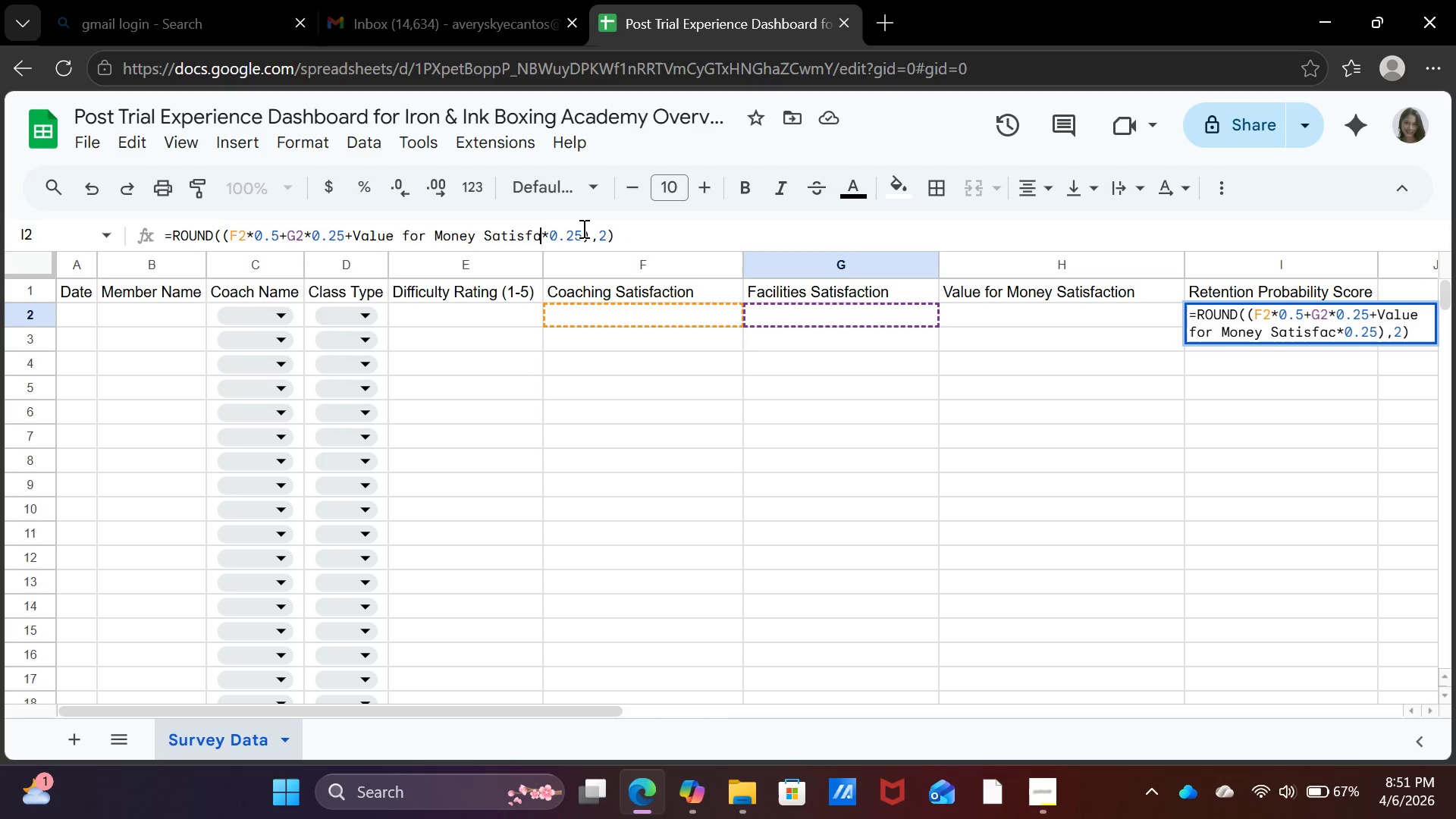 
key(Backspace)
 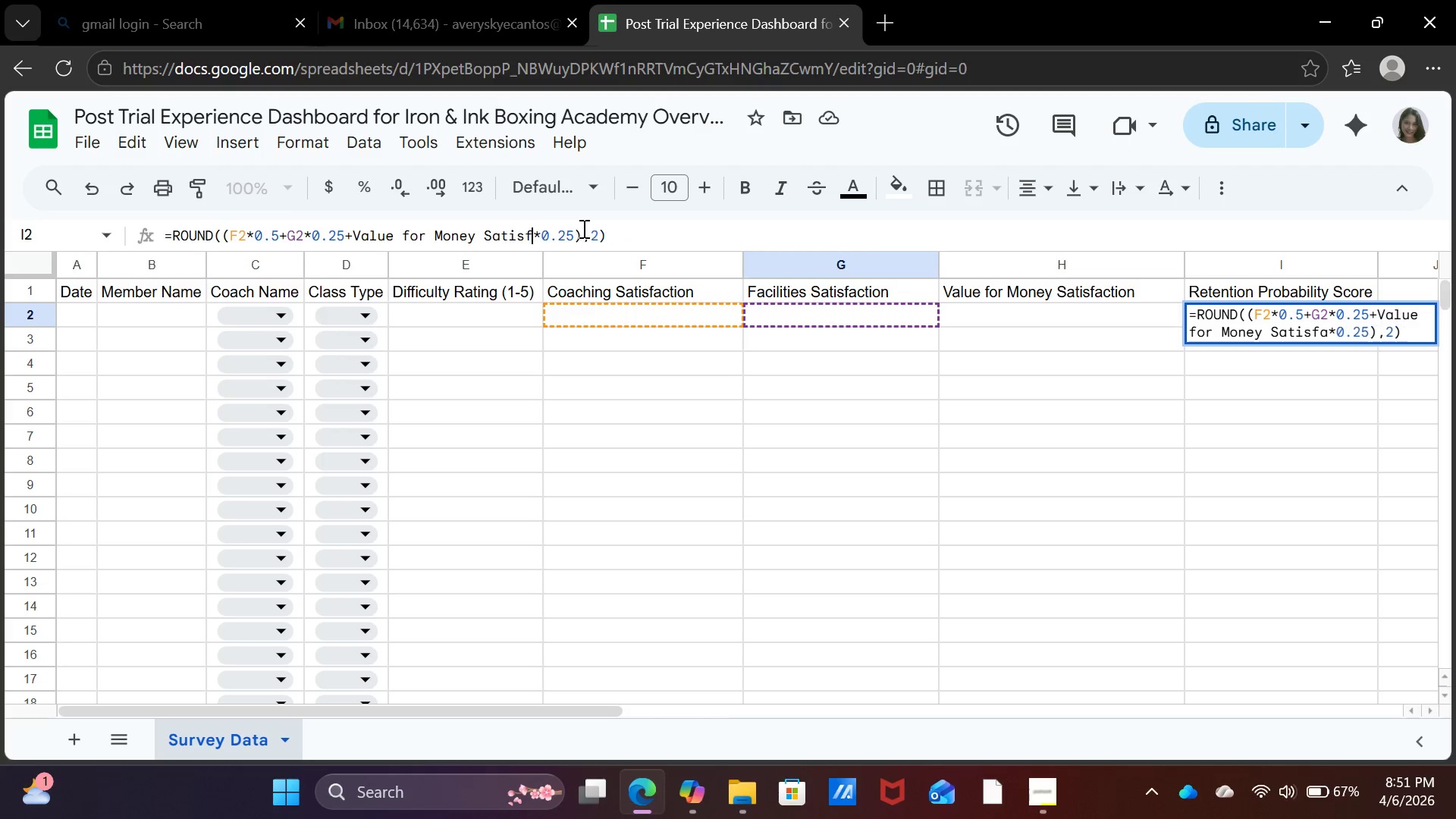 
key(Backspace)
 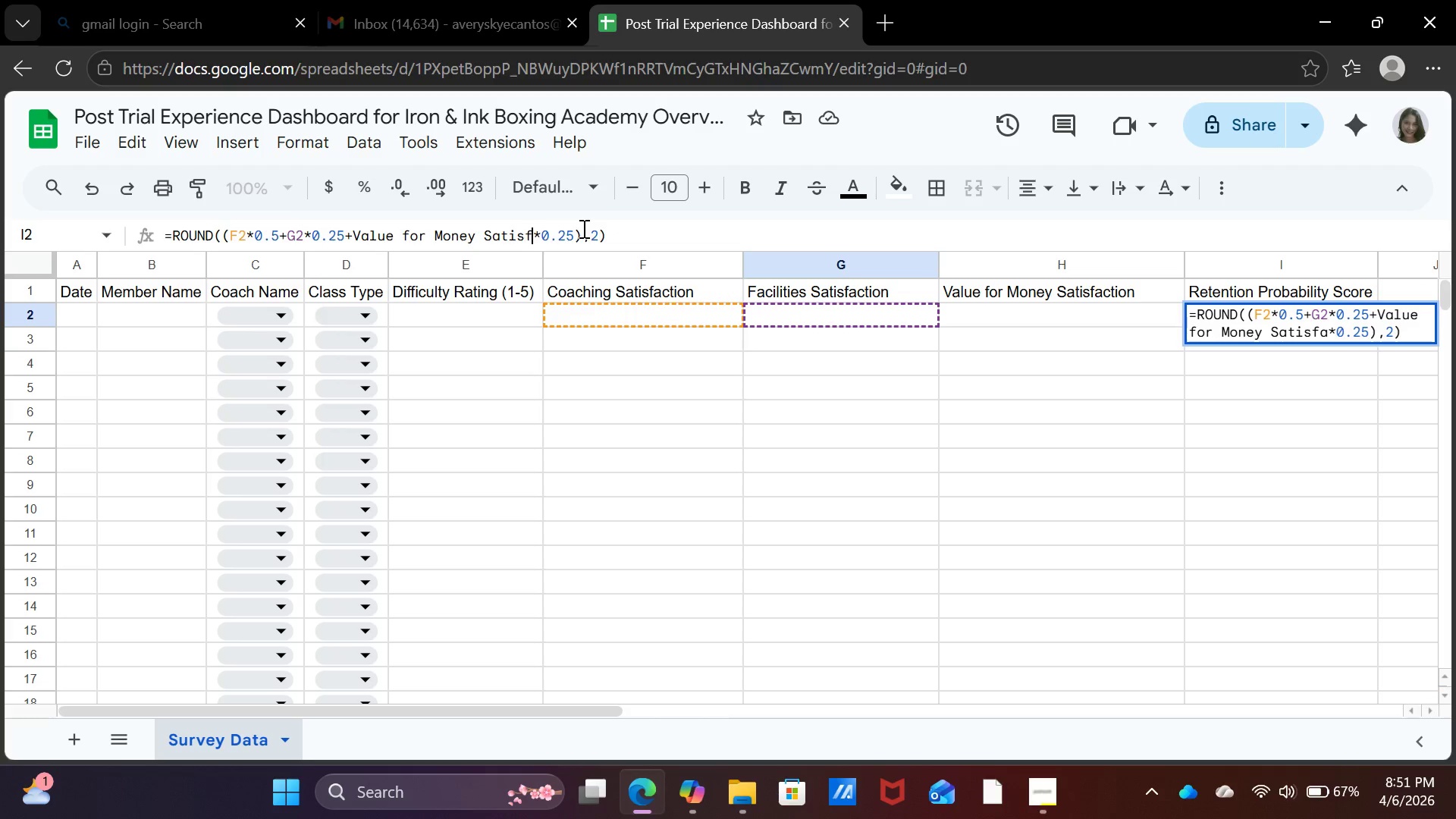 
key(Backspace)
 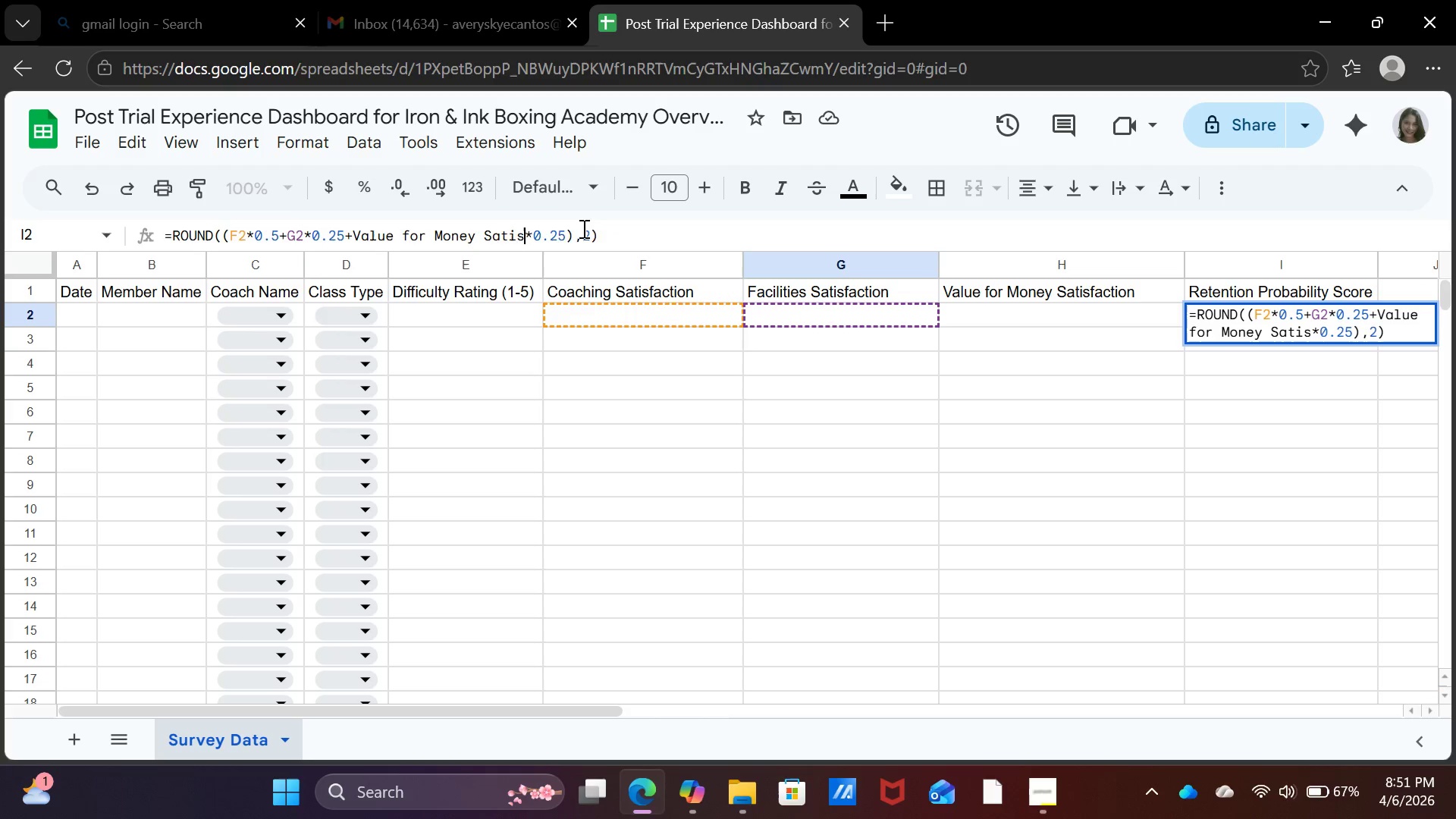 
key(Backspace)
 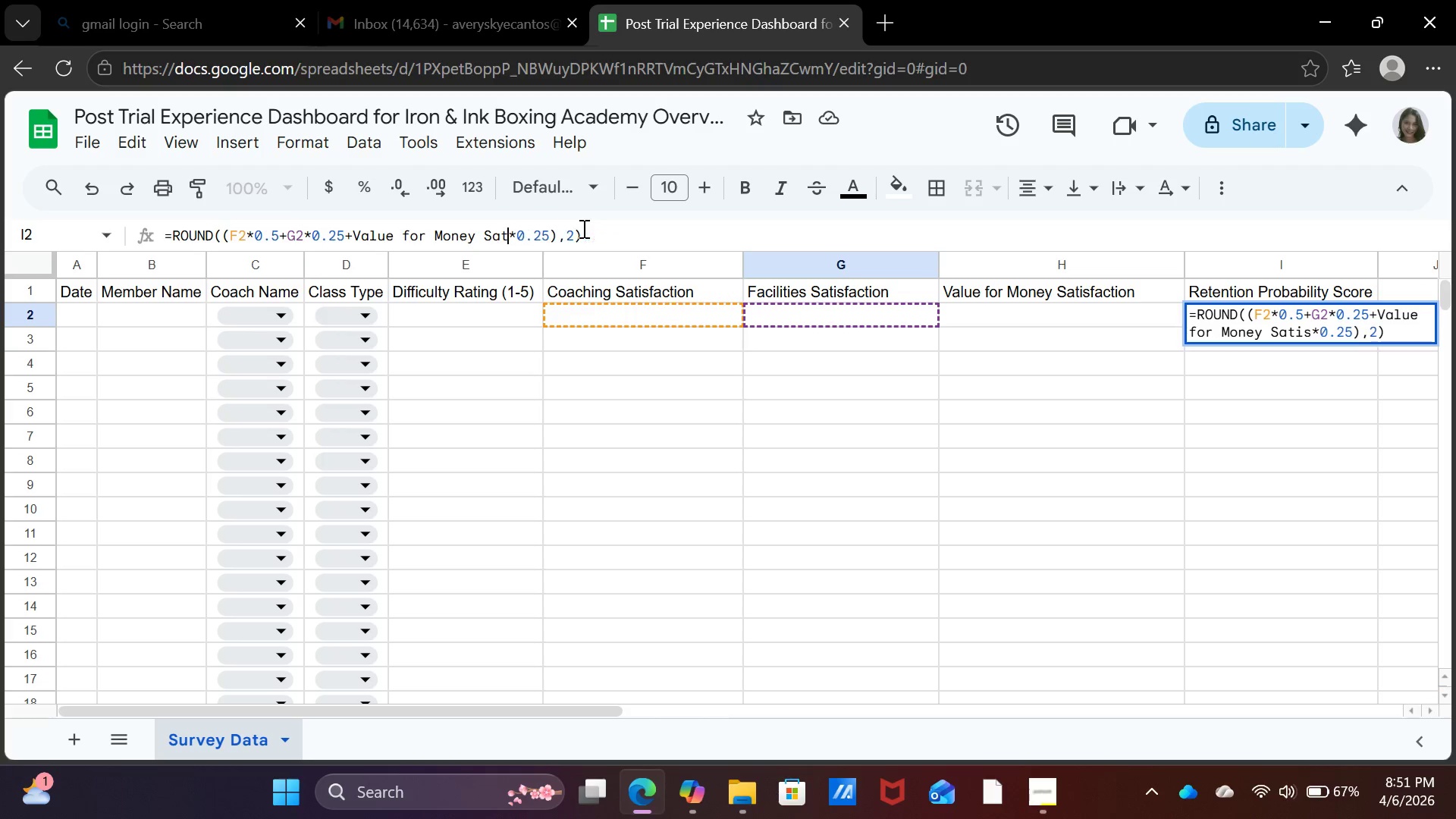 
key(Backspace)
 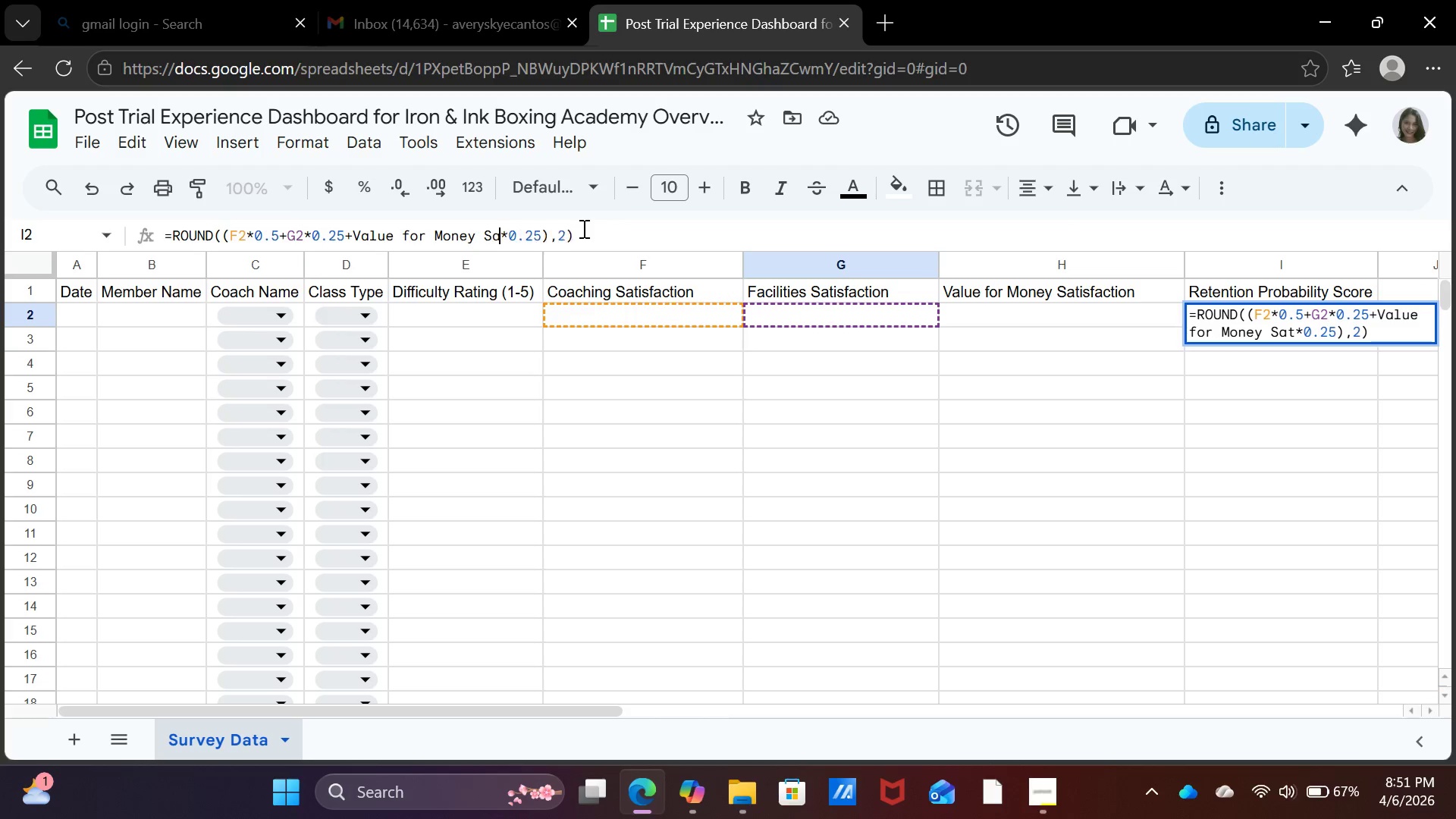 
key(Backspace)
 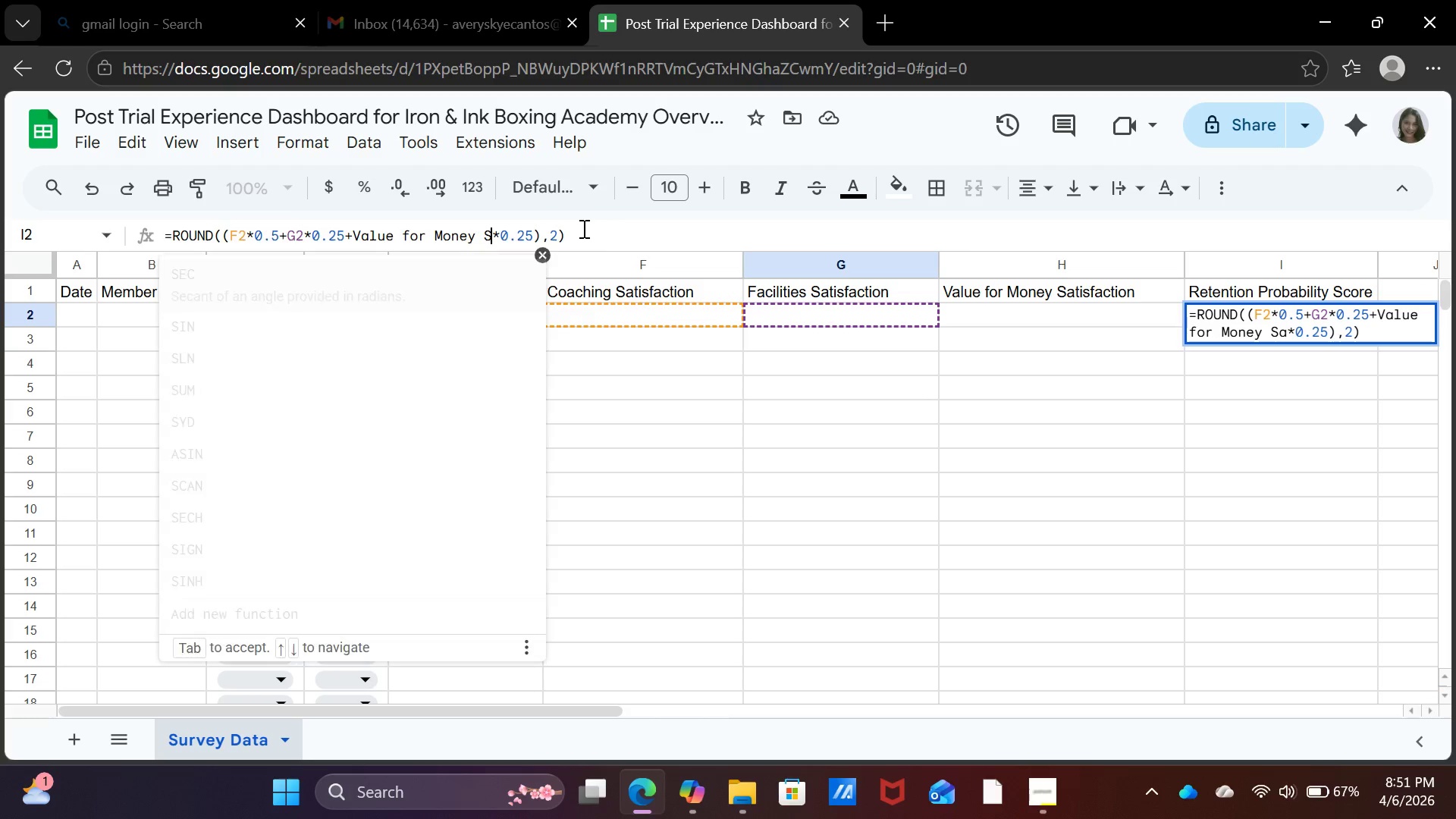 
key(Backspace)
 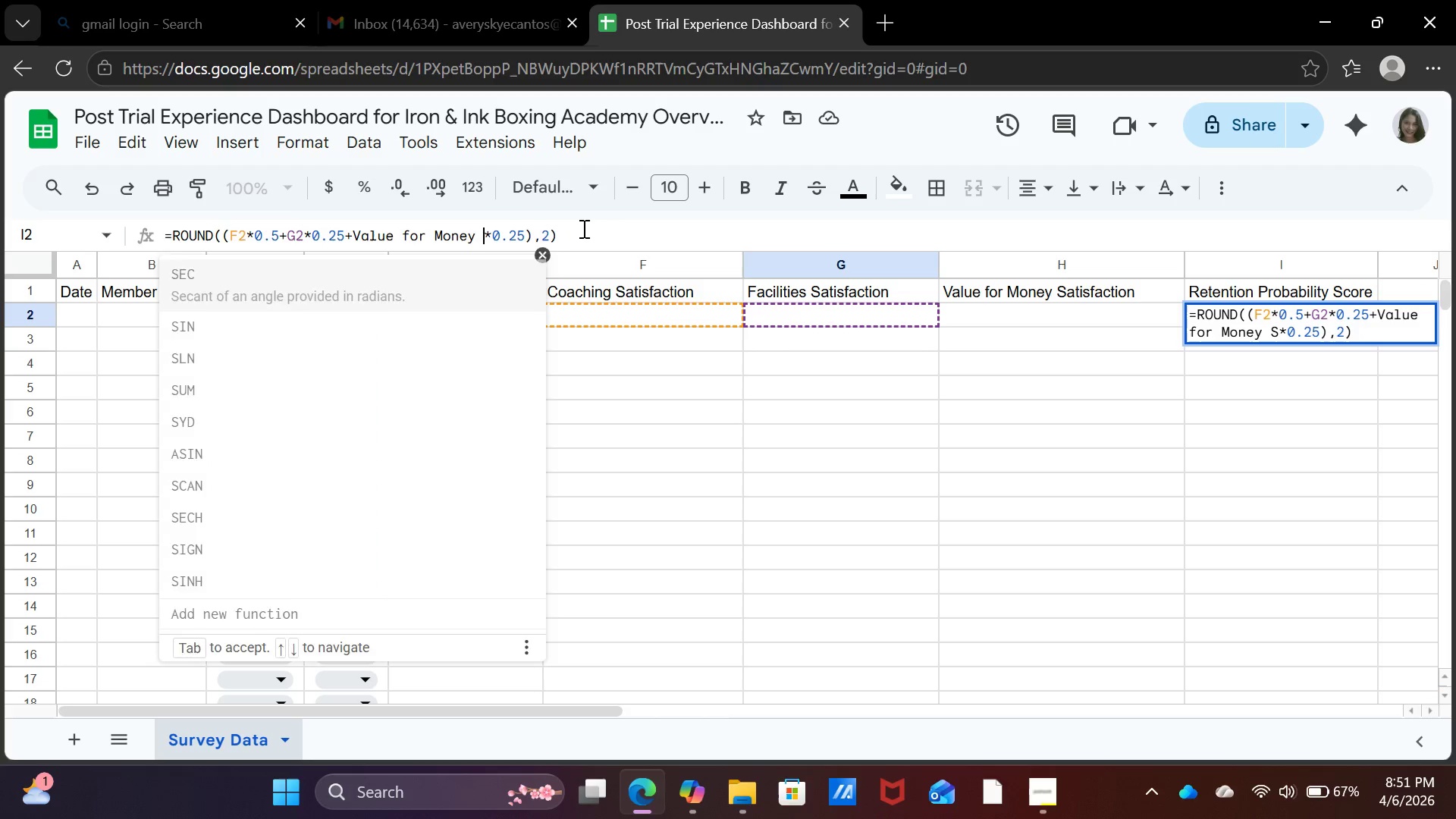 
key(Backspace)
 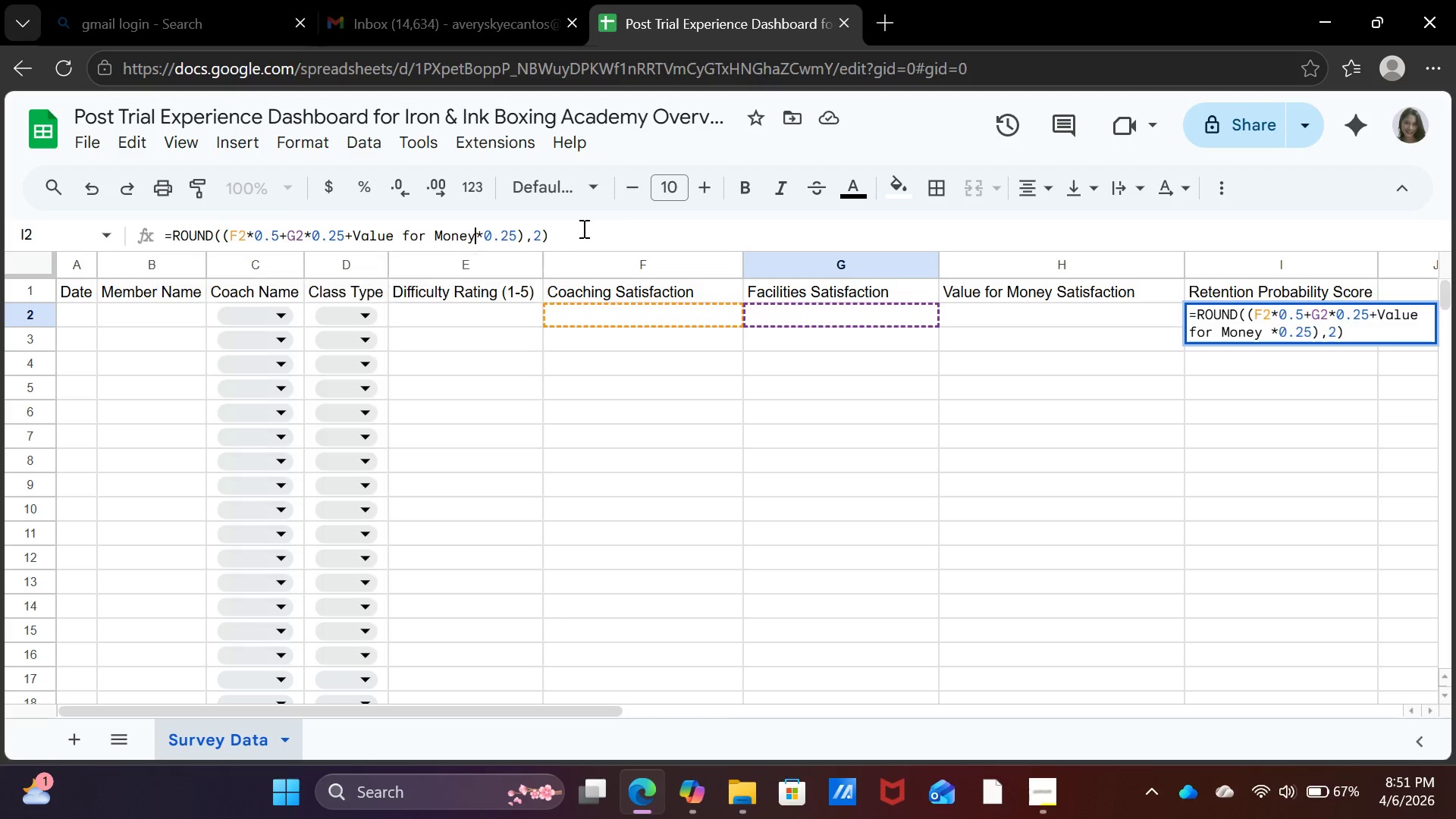 
key(Backspace)
 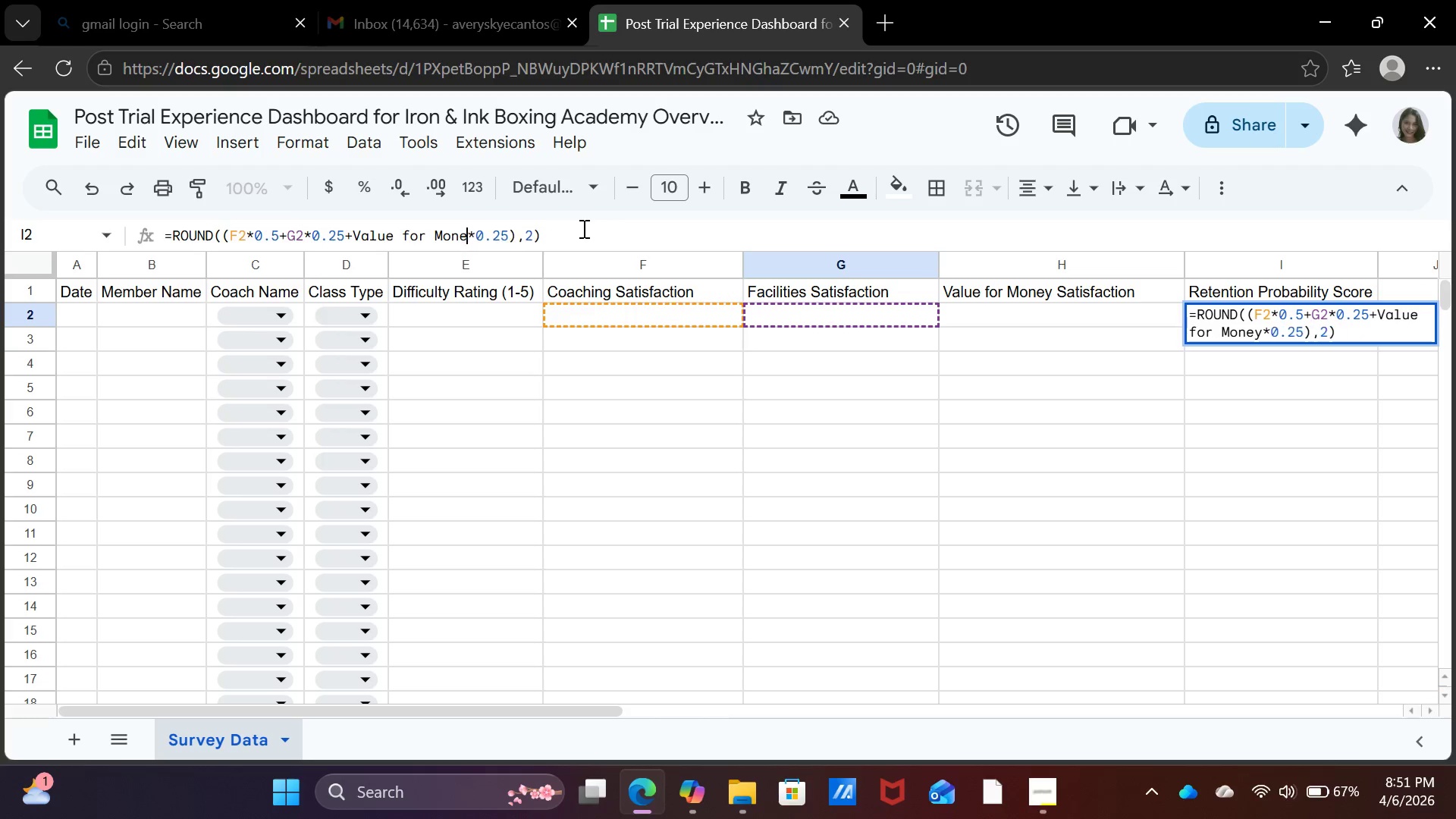 
key(Backspace)
 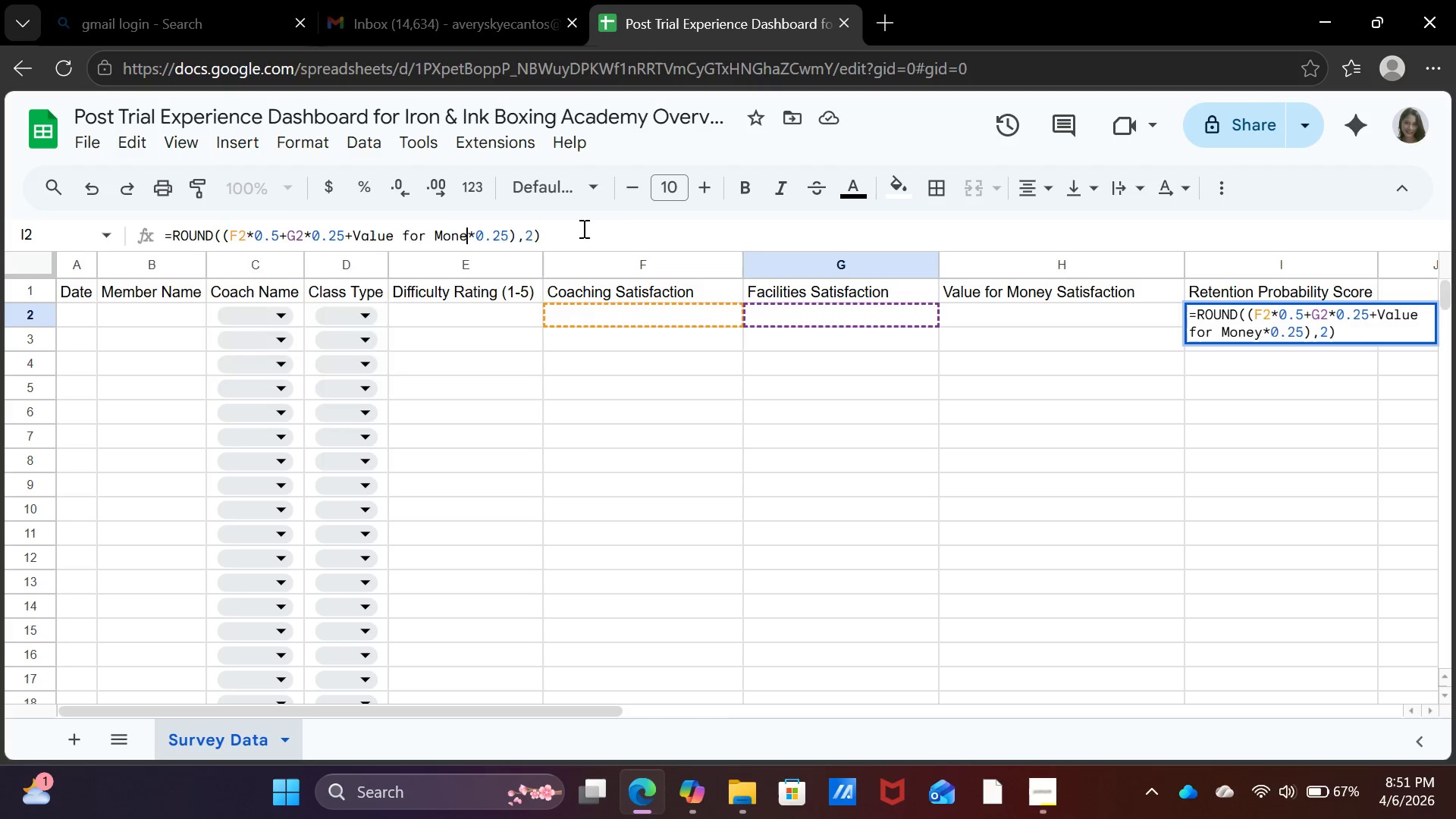 
key(Backspace)
 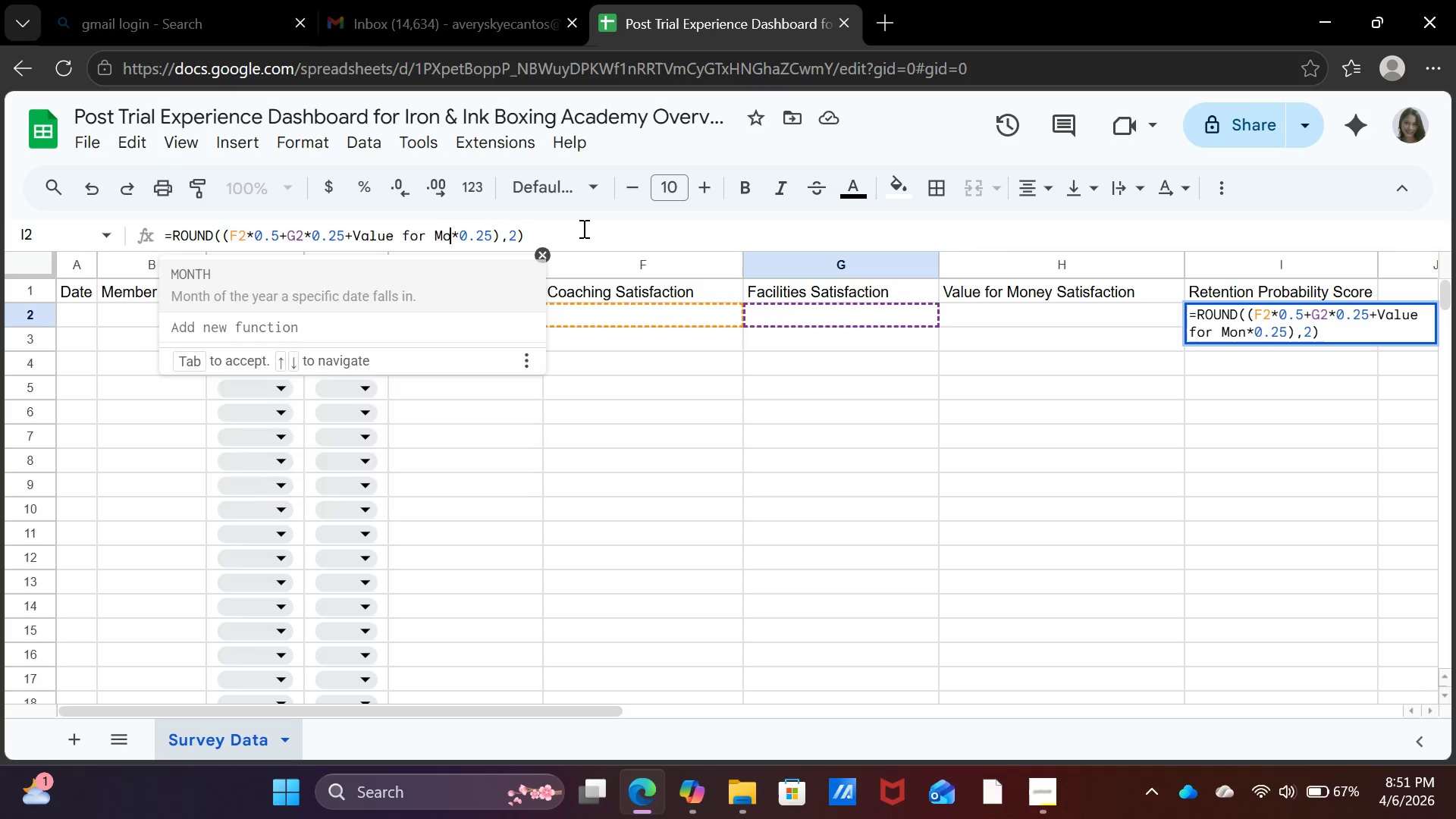 
key(Backspace)
 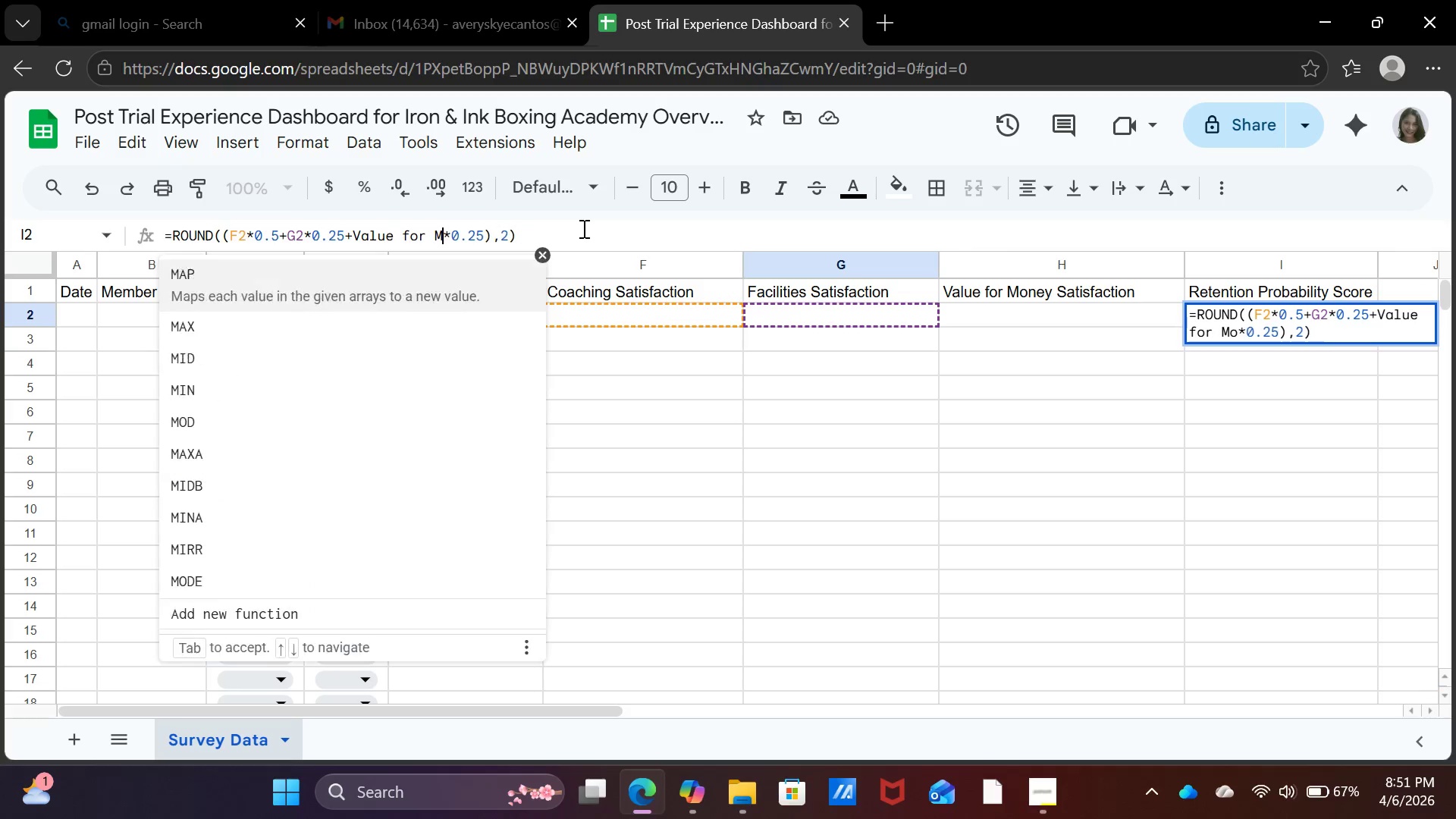 
key(Backspace)
 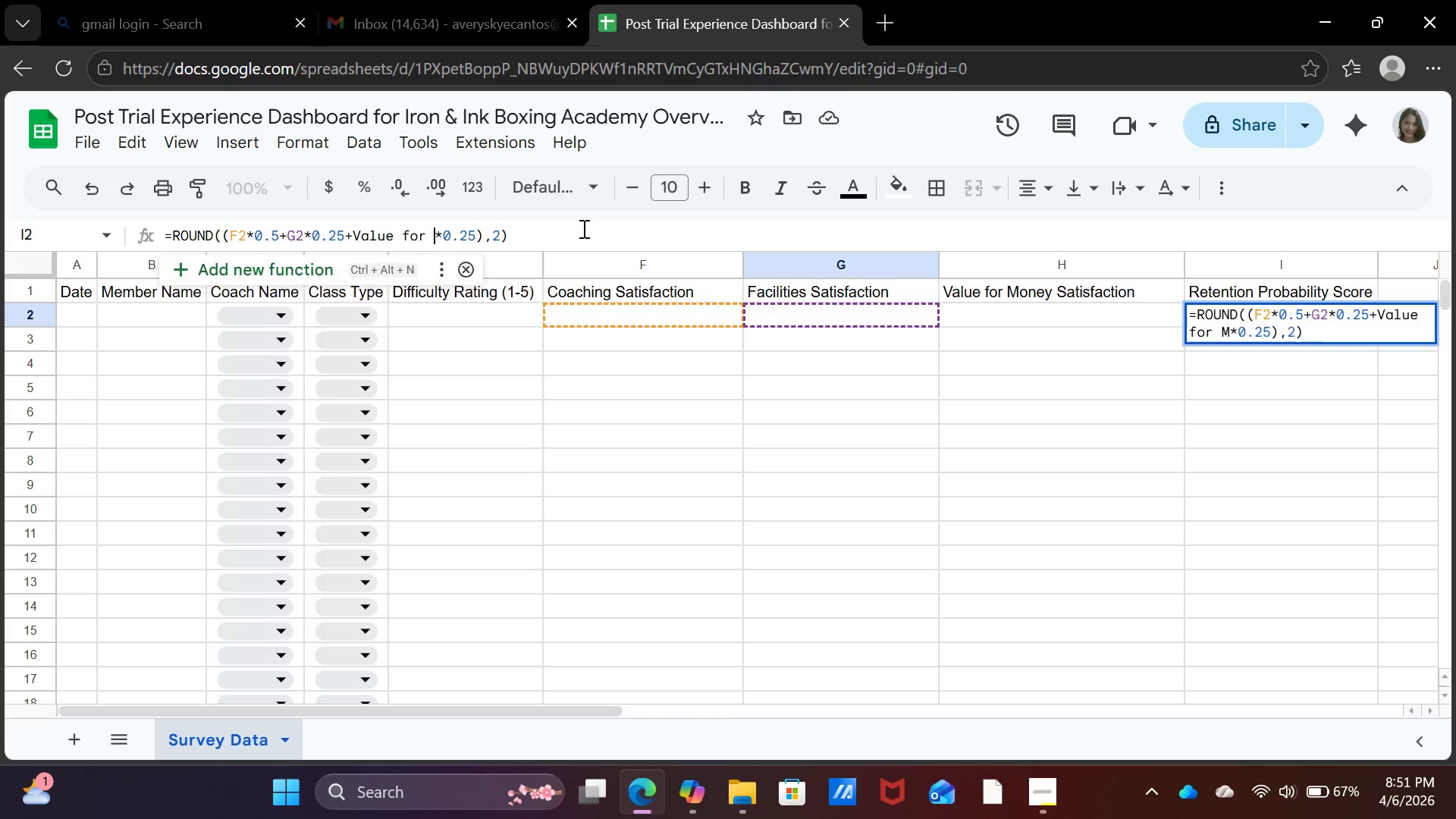 
key(Backspace)
 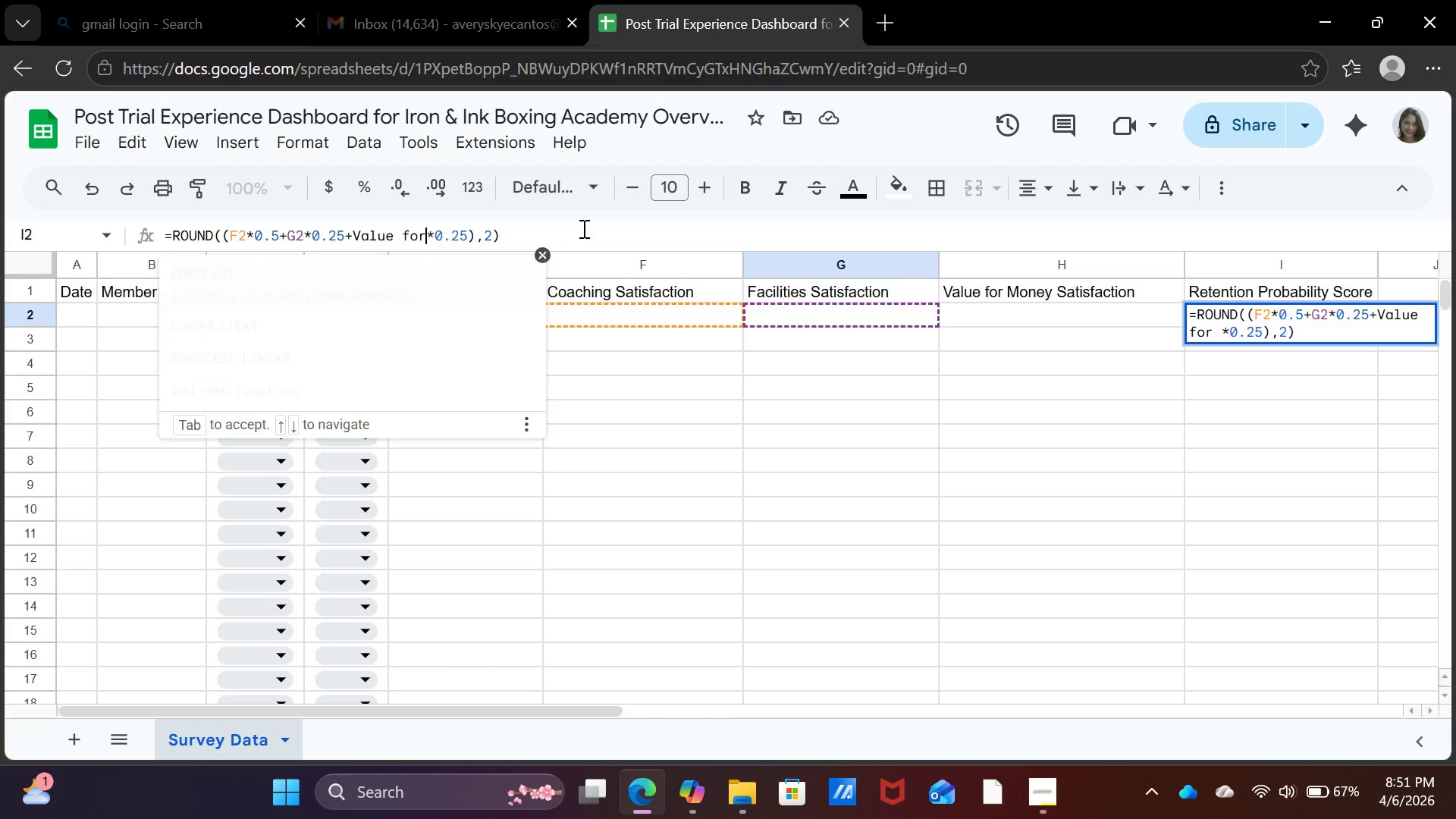 
key(Backspace)
 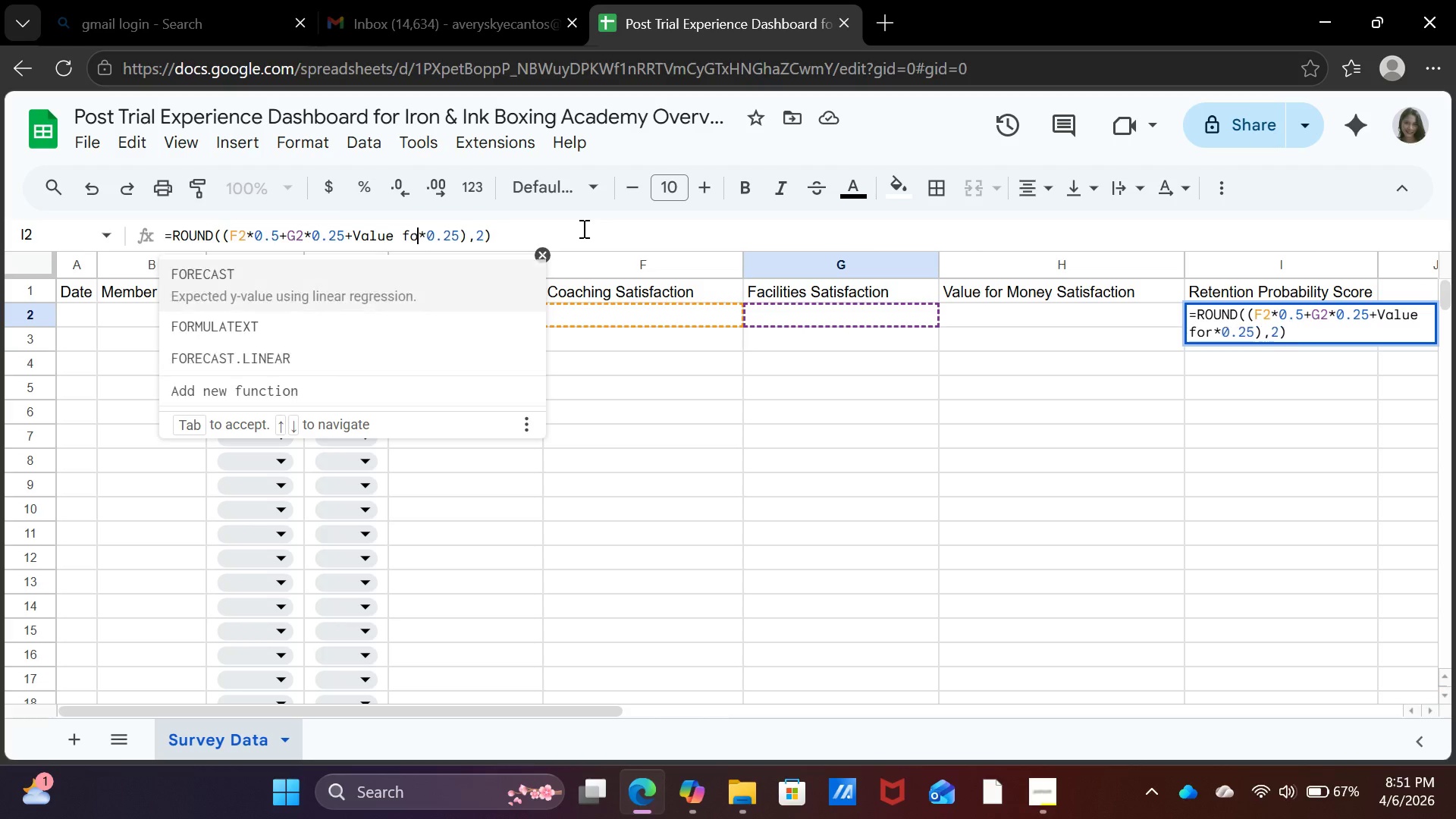 
key(Backspace)
 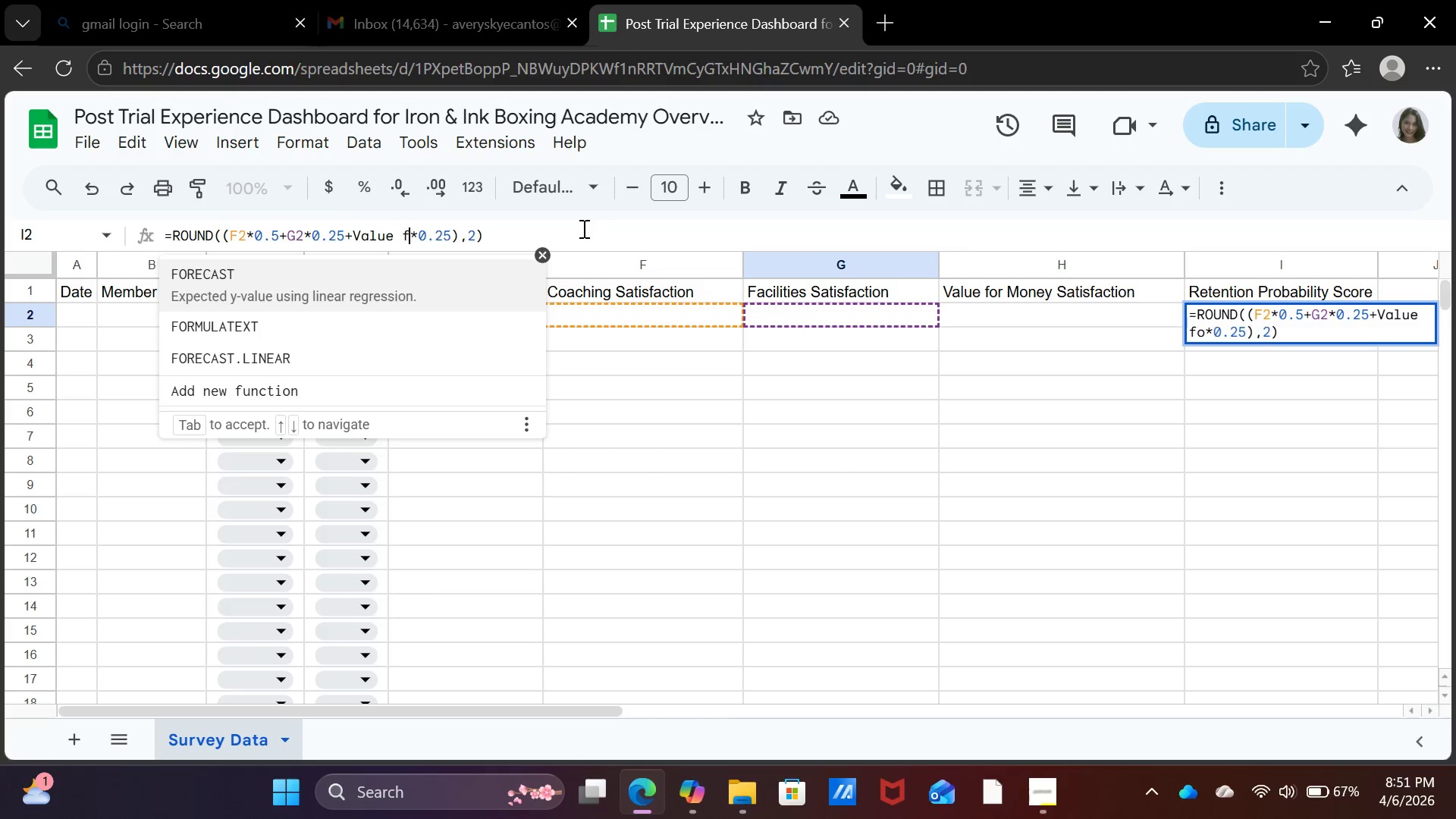 
key(Backspace)
 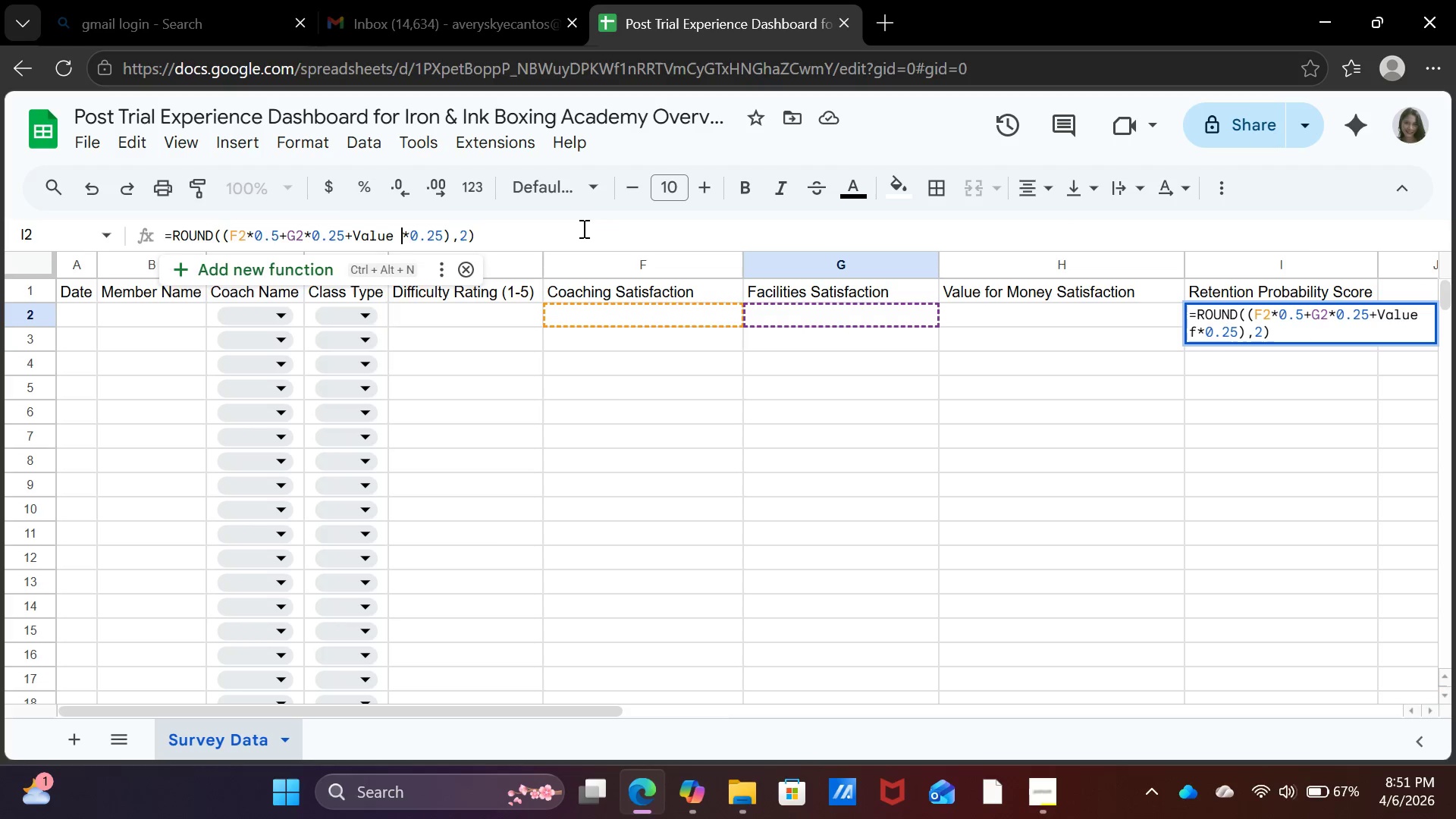 
key(Backspace)
 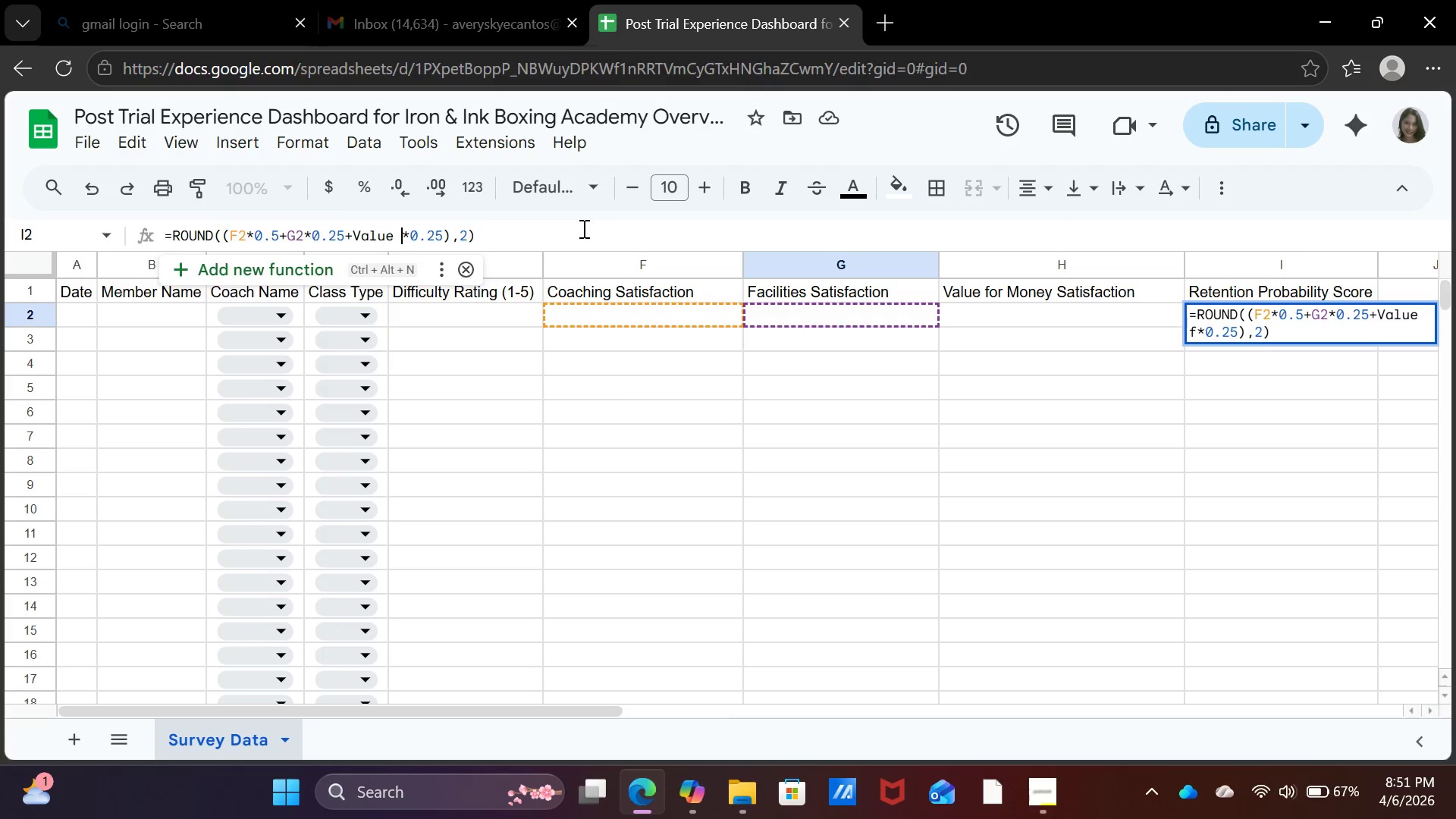 
key(Backspace)
 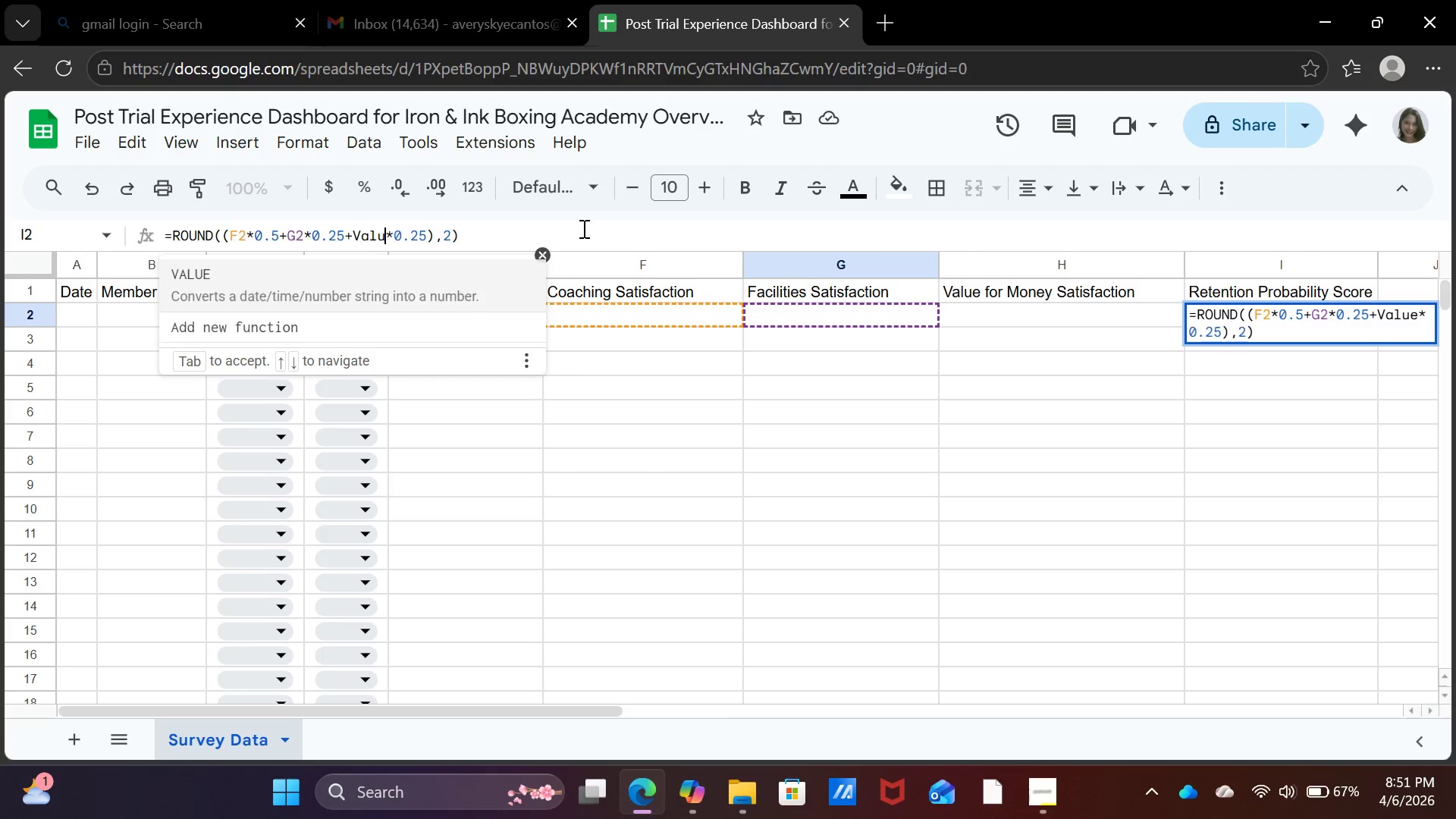 
key(Backspace)
 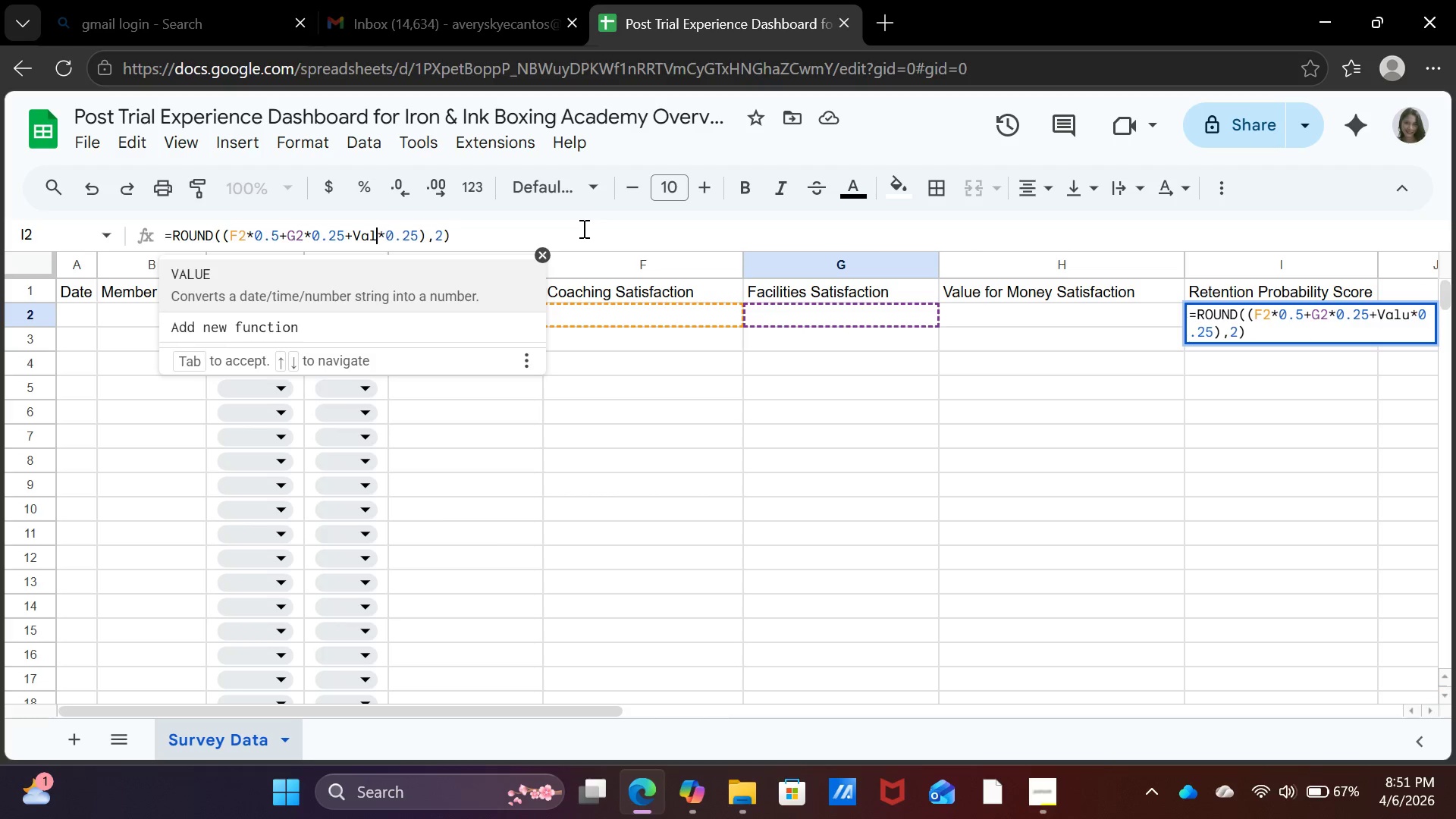 
key(Backspace)
 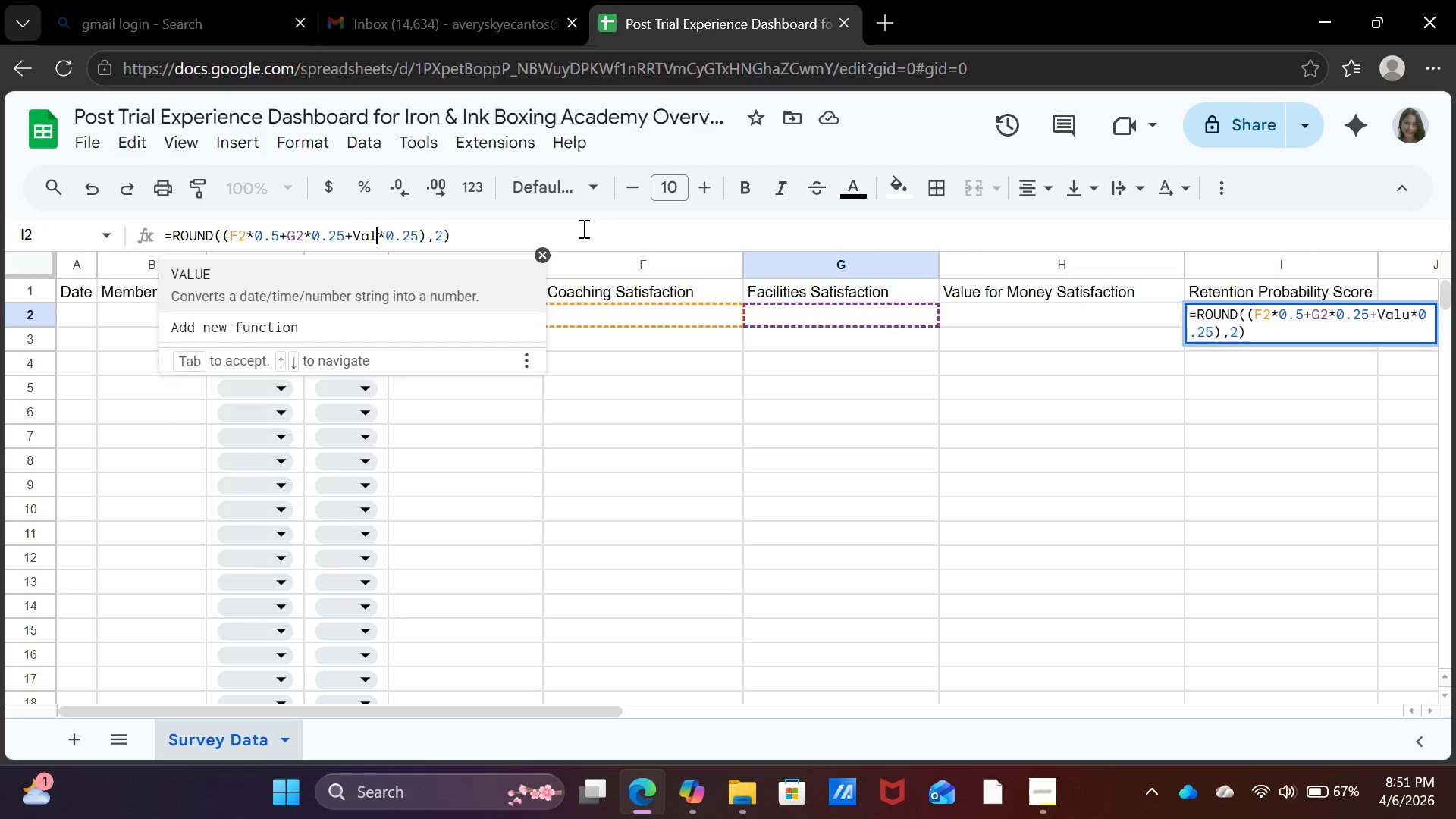 
key(Backspace)
 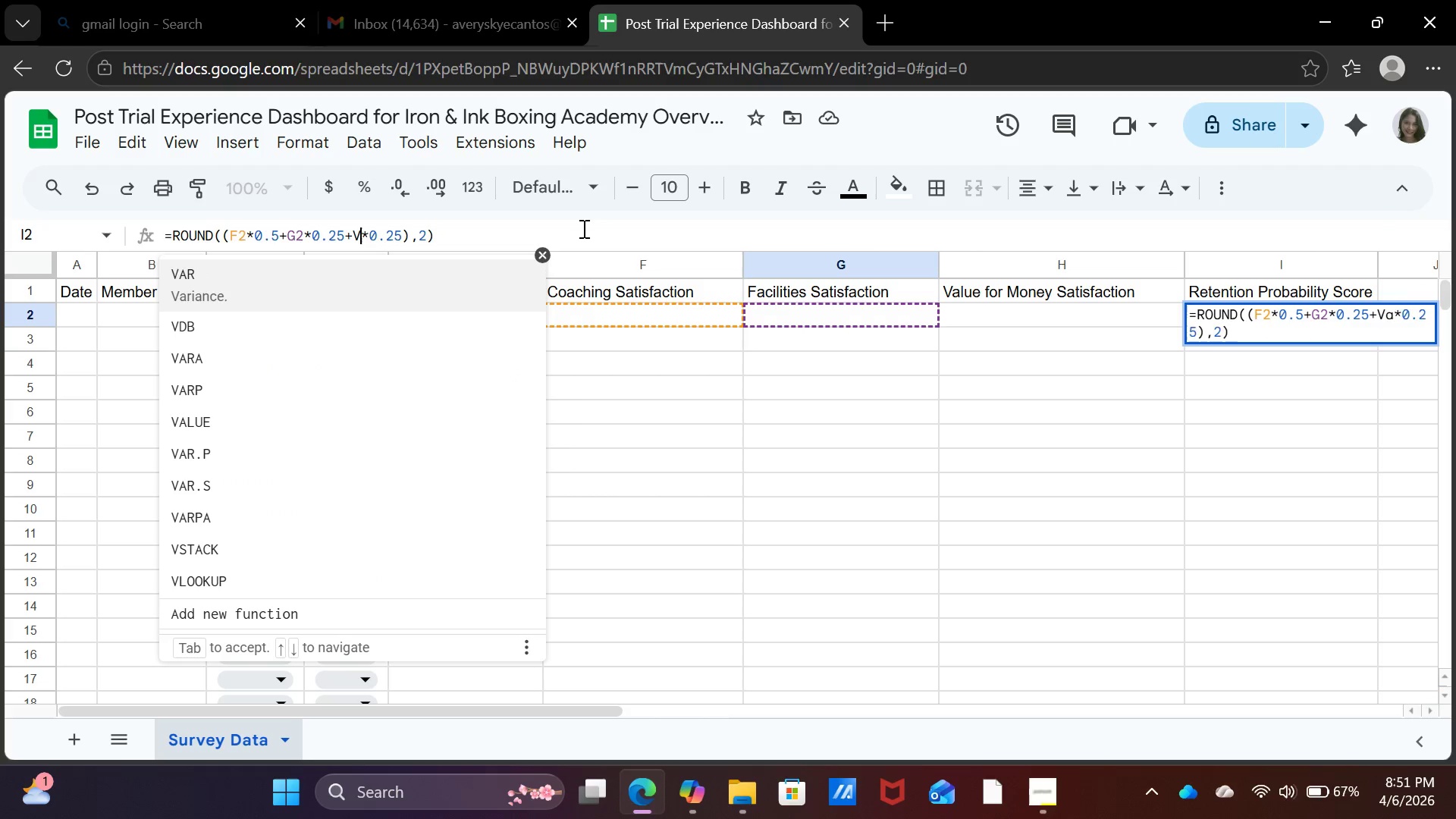 
key(Backspace)
 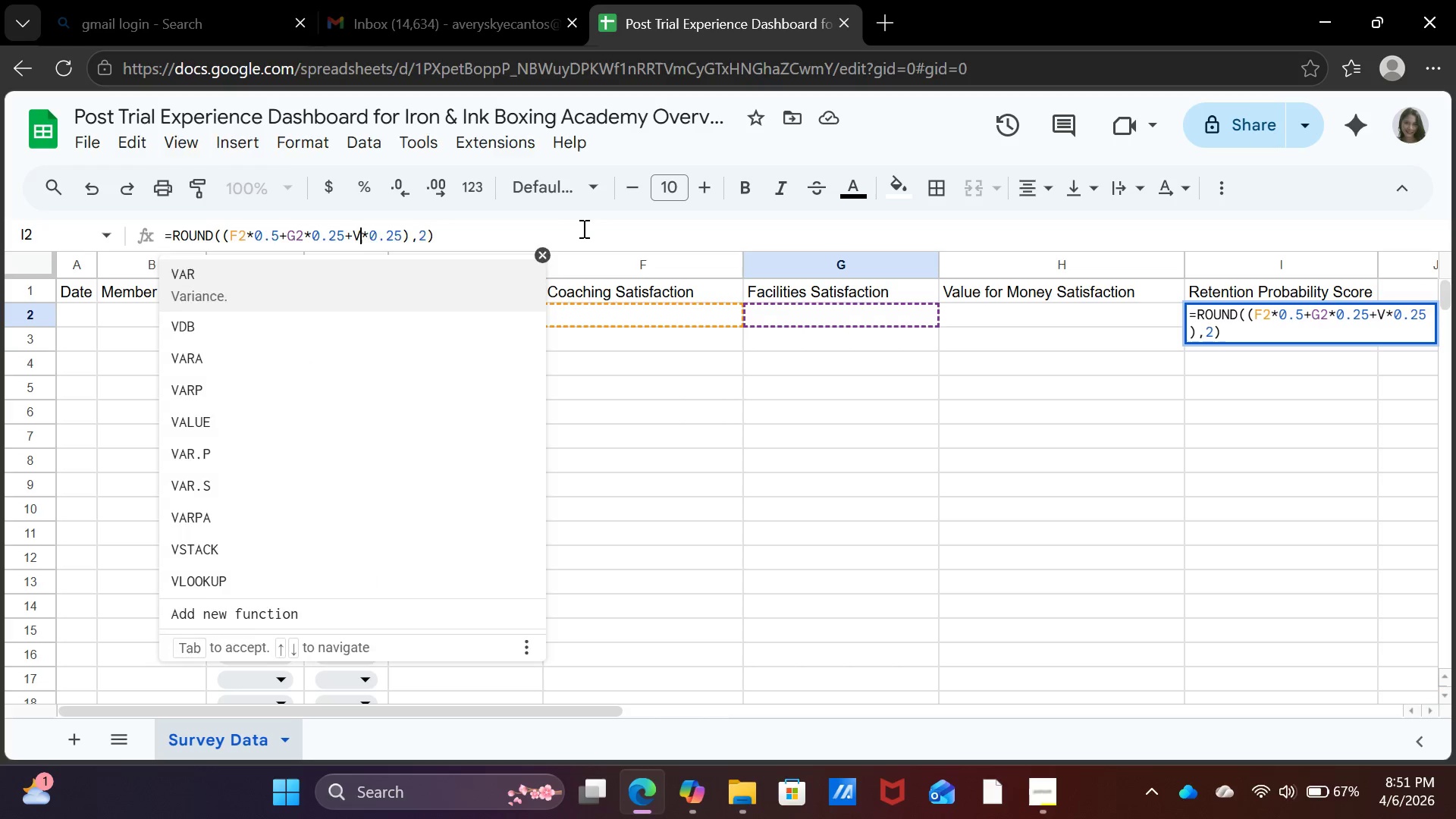 
key(Backspace)
 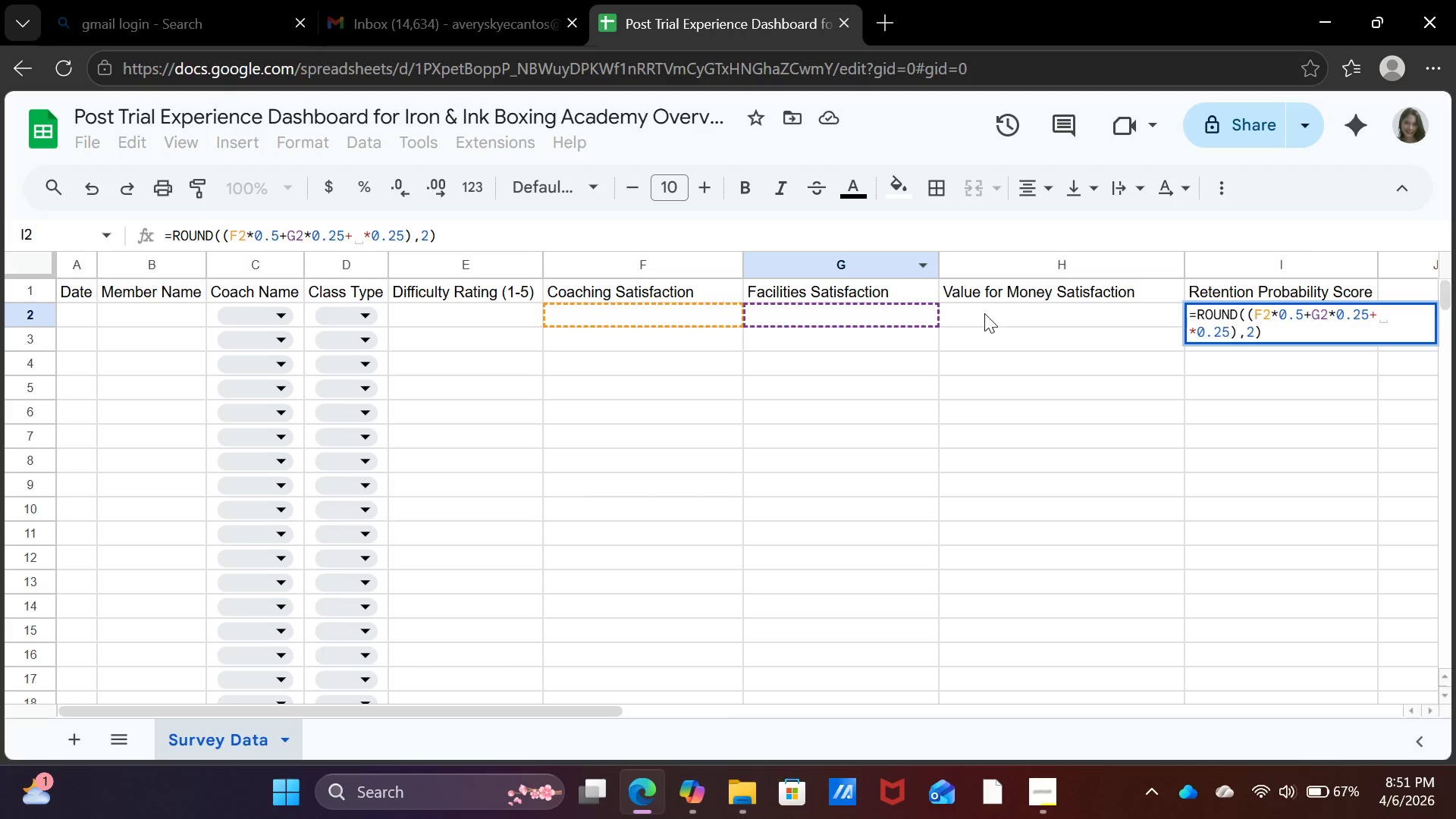 
left_click([987, 312])
 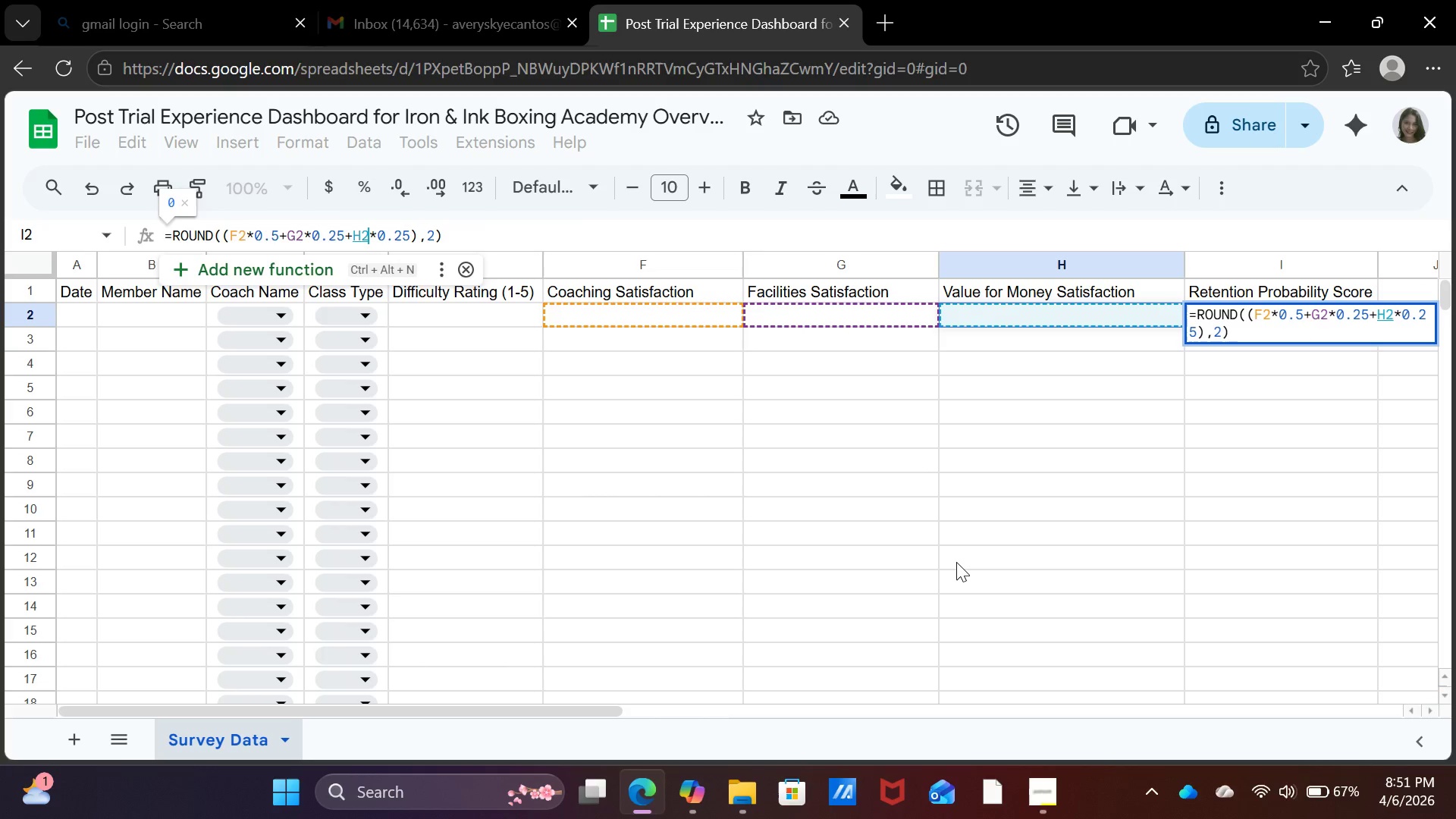 
key(Enter)
 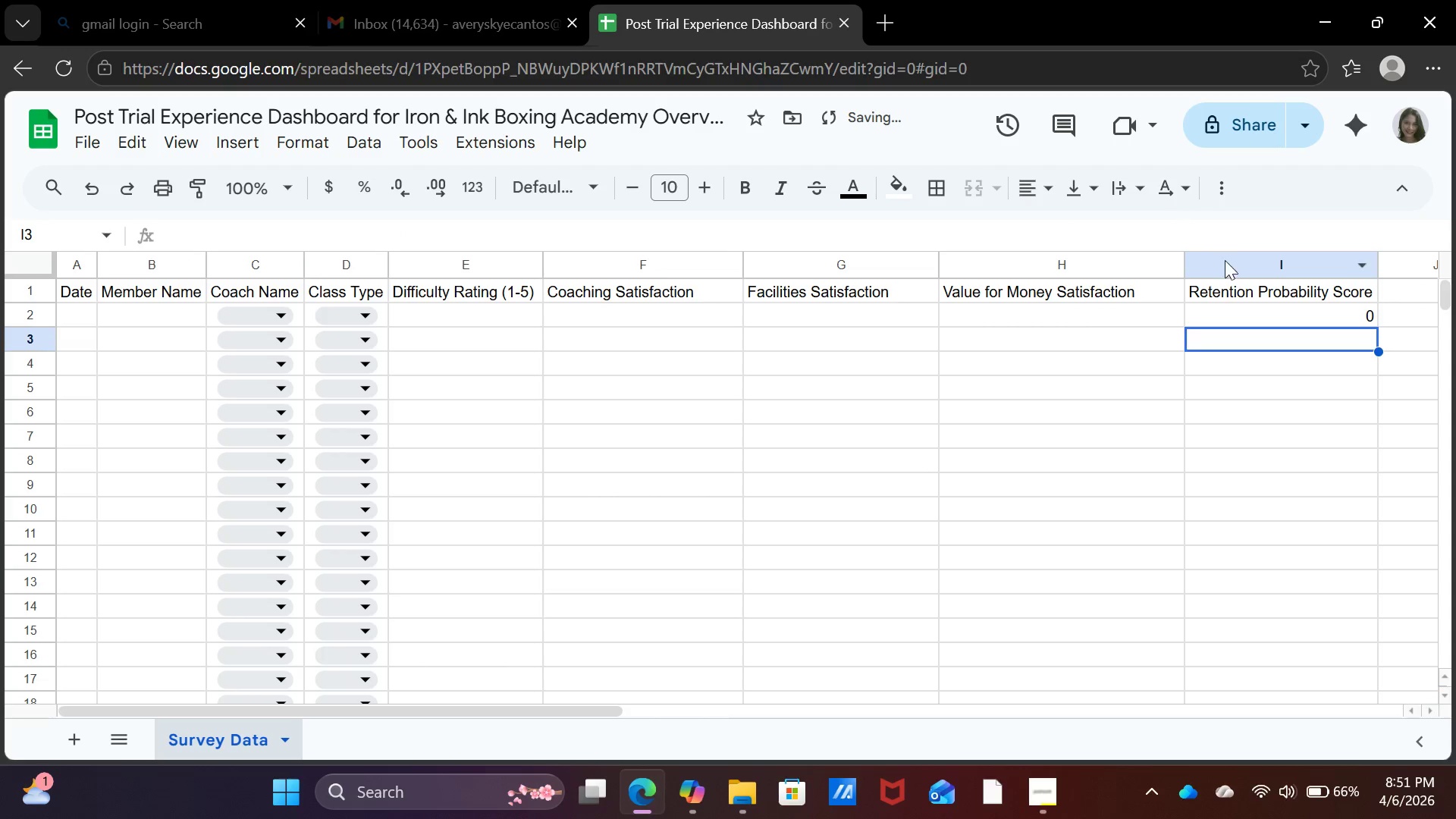 
left_click([1269, 328])
 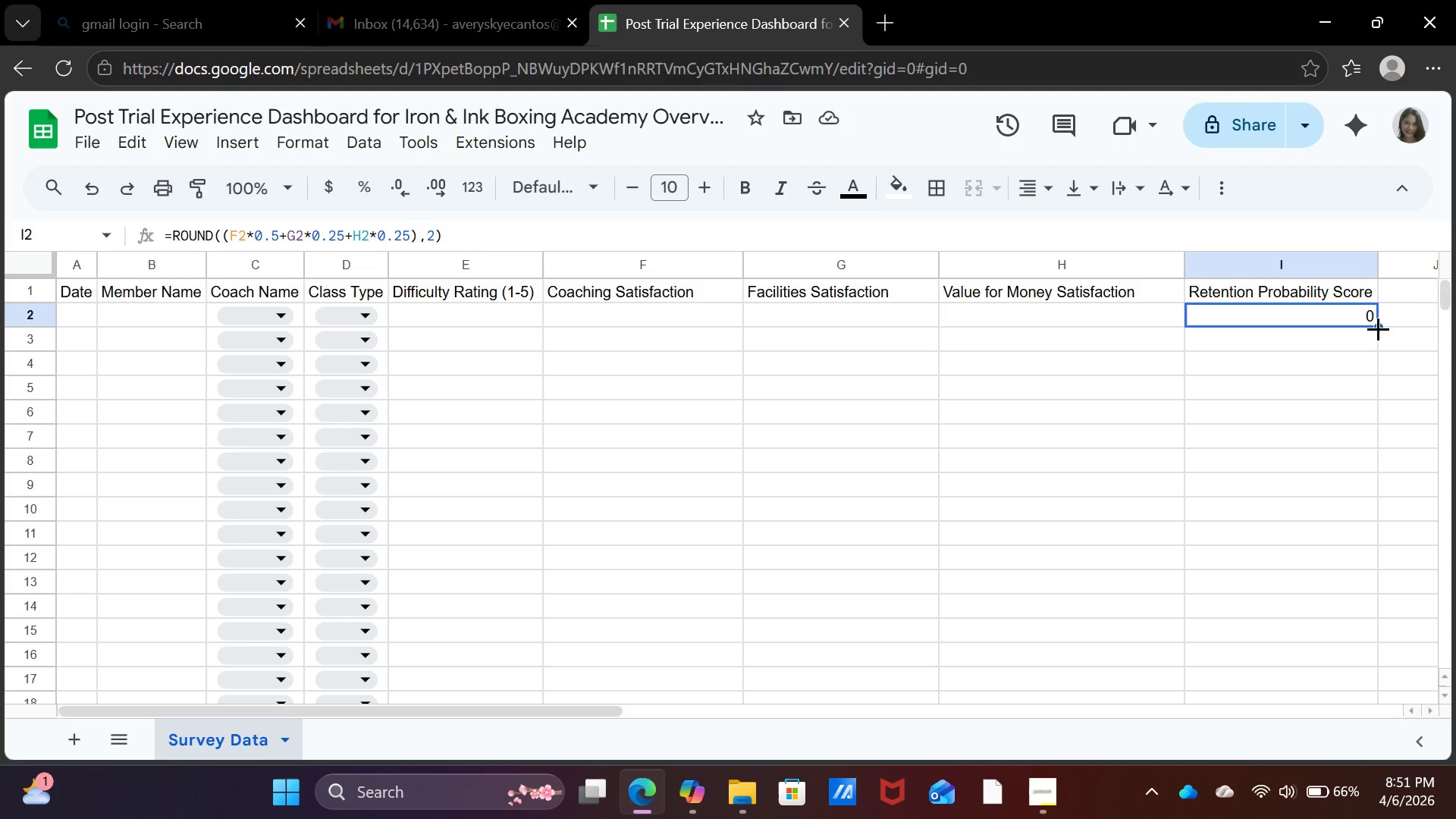 
left_click_drag(start_coordinate=[1378, 328], to_coordinate=[1356, 633])
 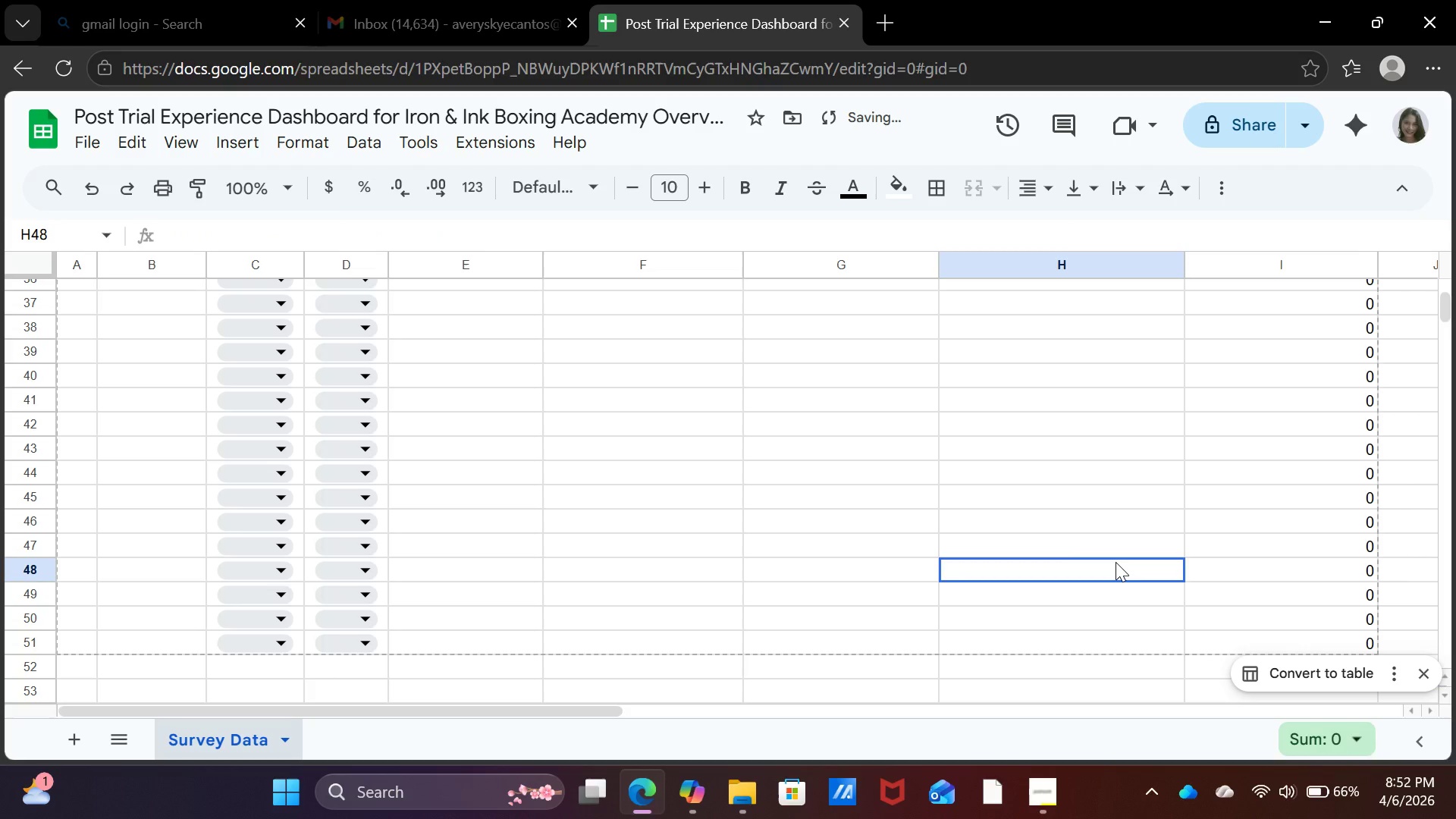 
scroll: coordinate [1119, 563], scroll_direction: up, amount: 14.0
 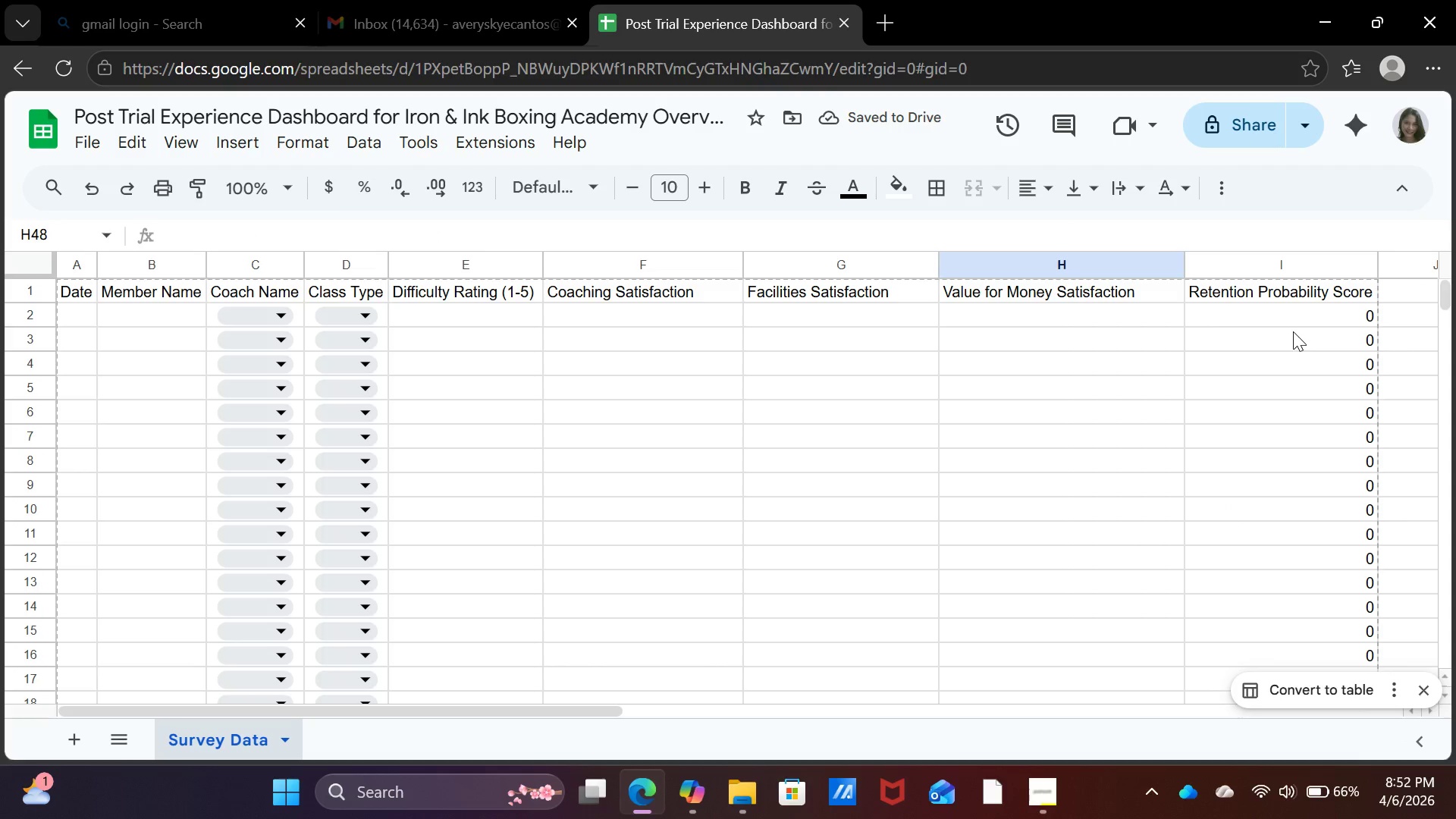 
left_click([1293, 331])
 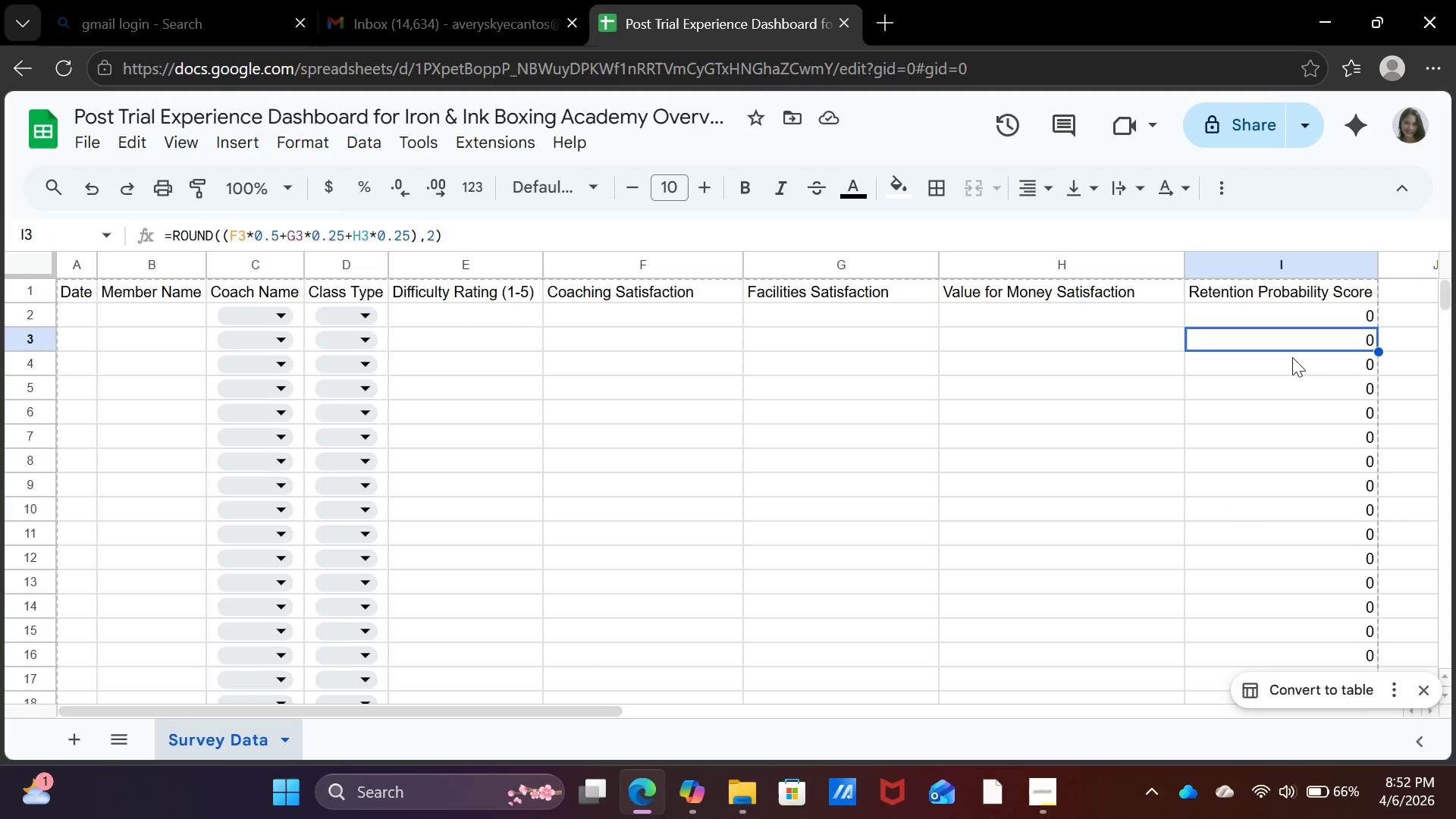 
left_click([1291, 358])
 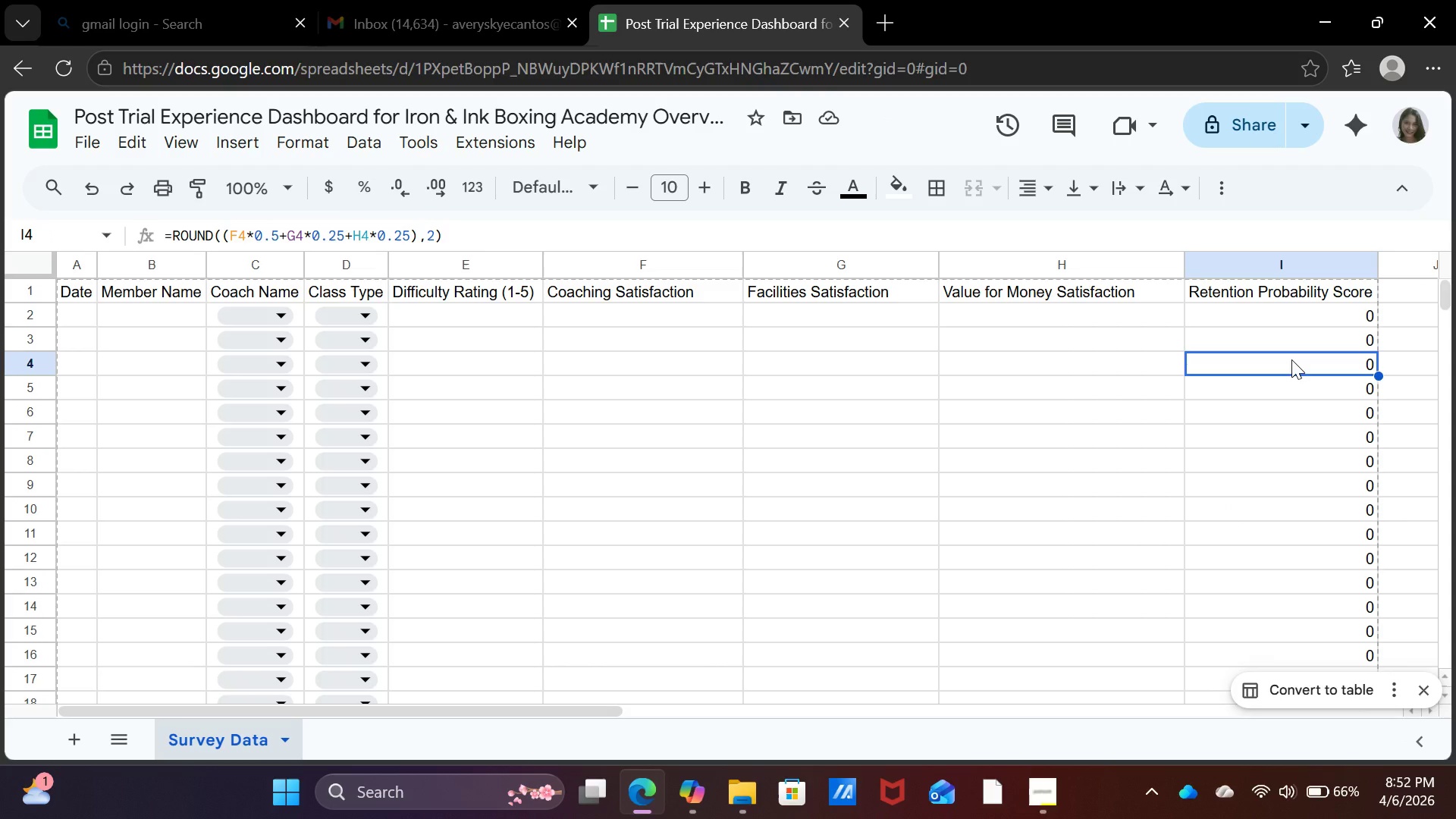 
left_click([1057, 442])
 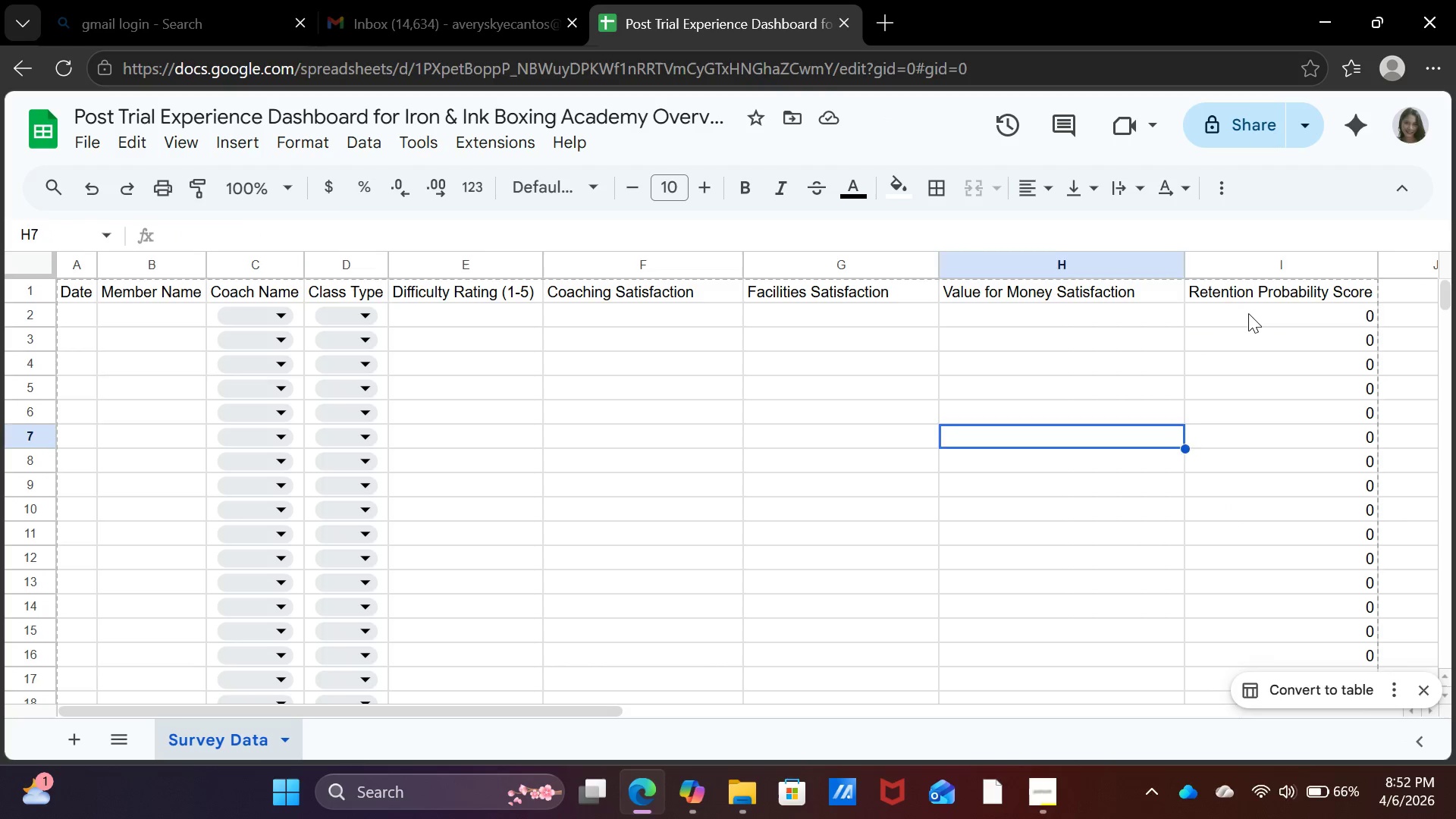 
left_click([1248, 313])
 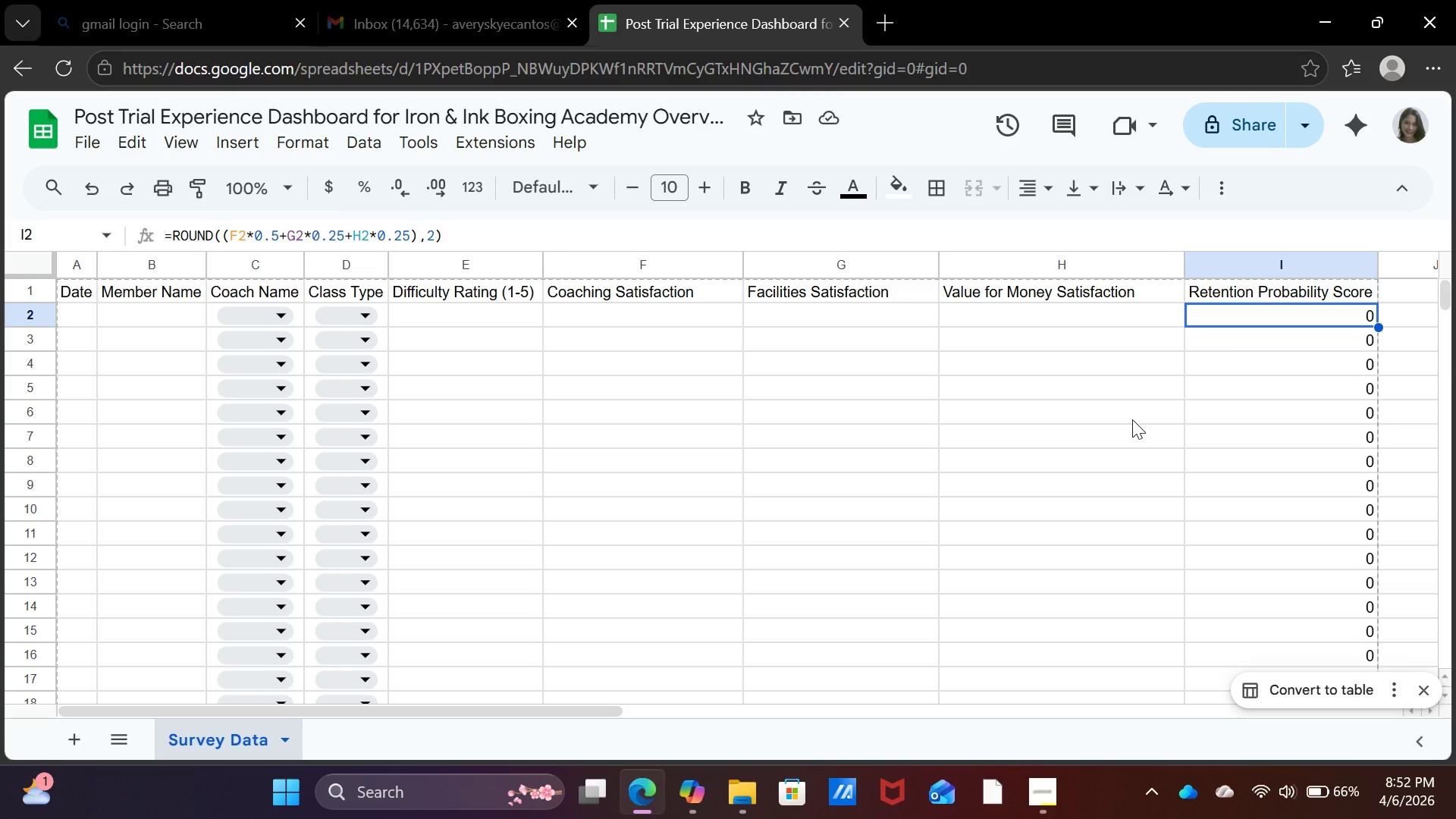 
left_click([674, 487])
 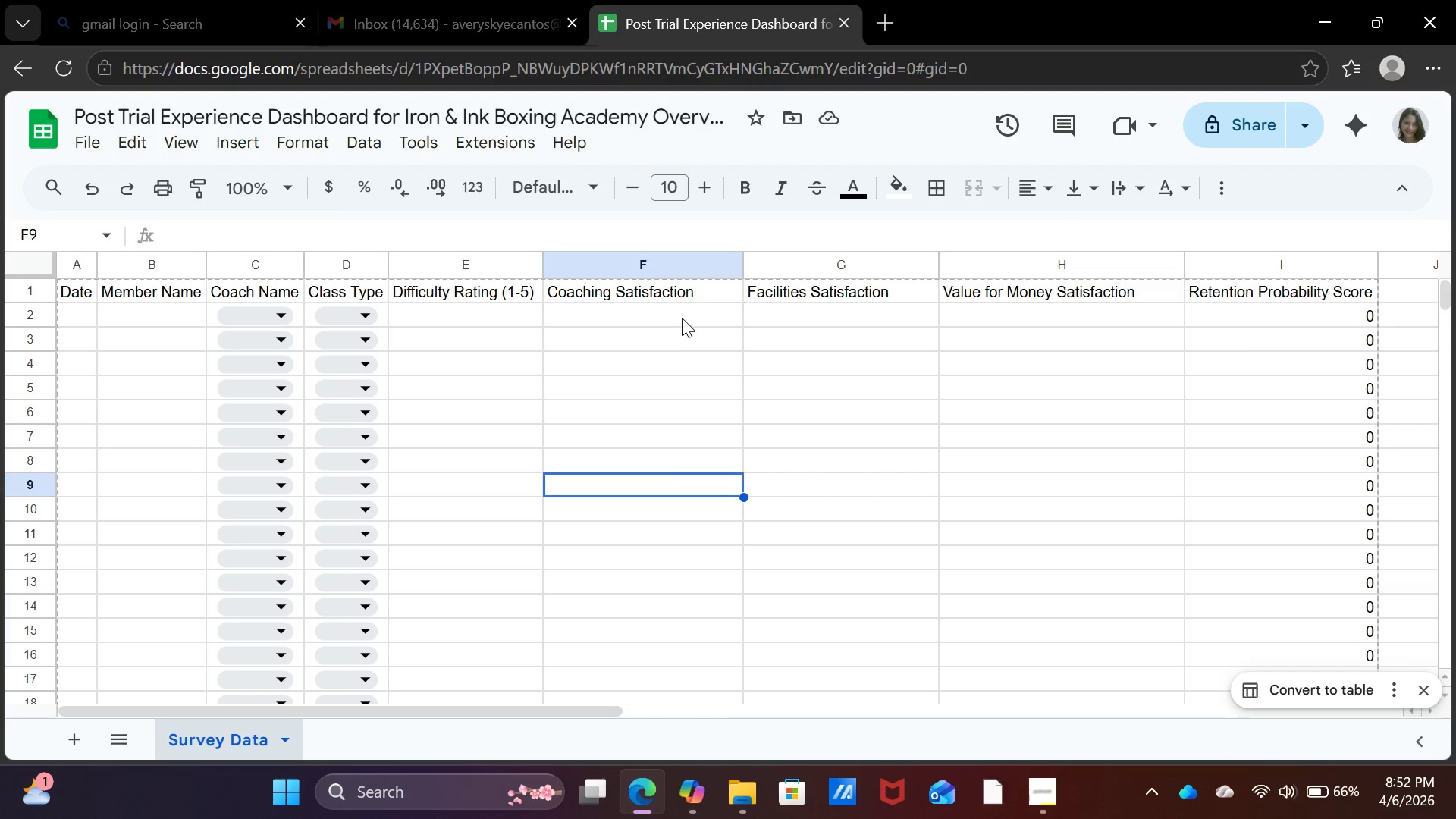 
left_click([682, 317])
 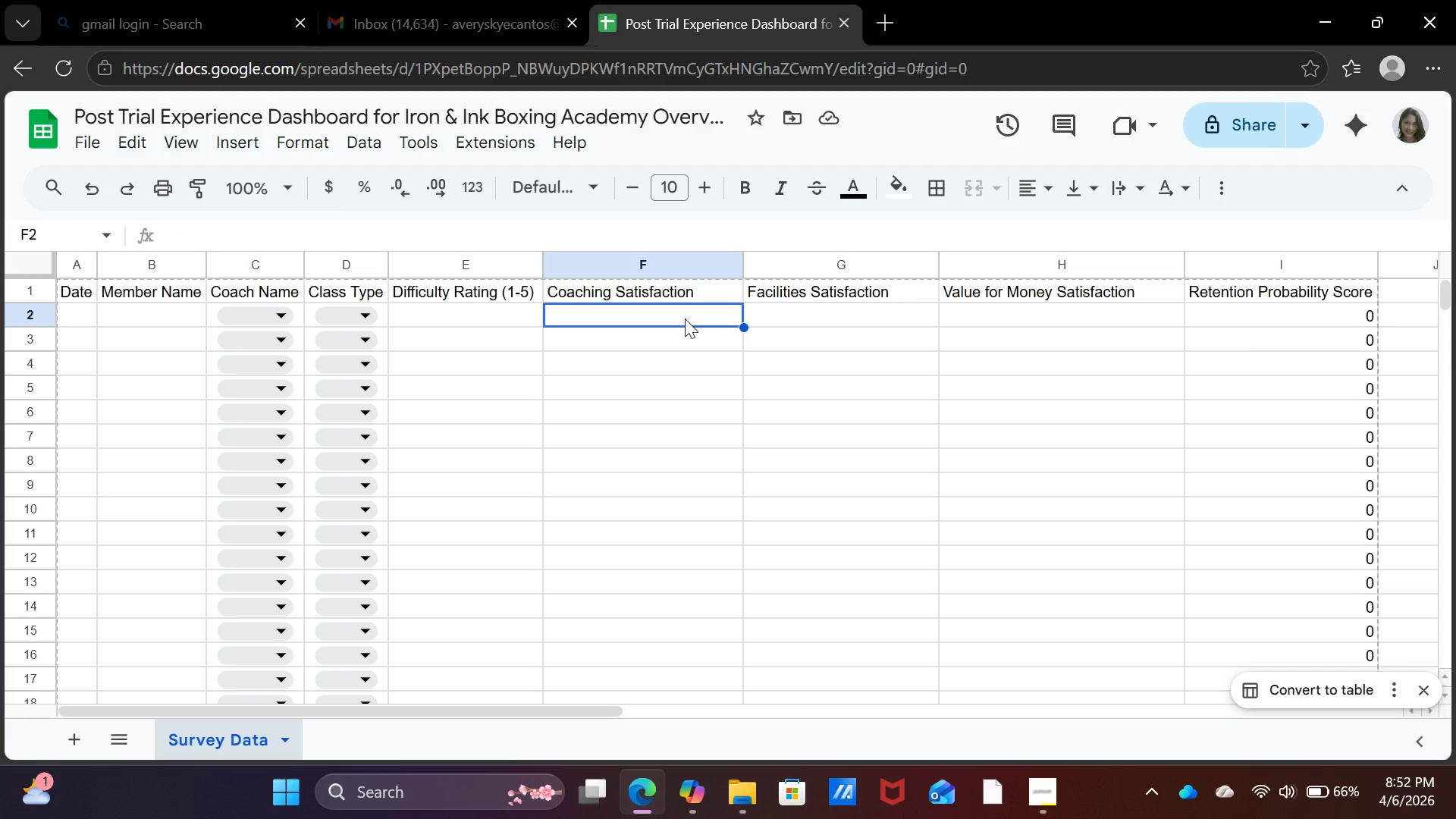 
key(1)
 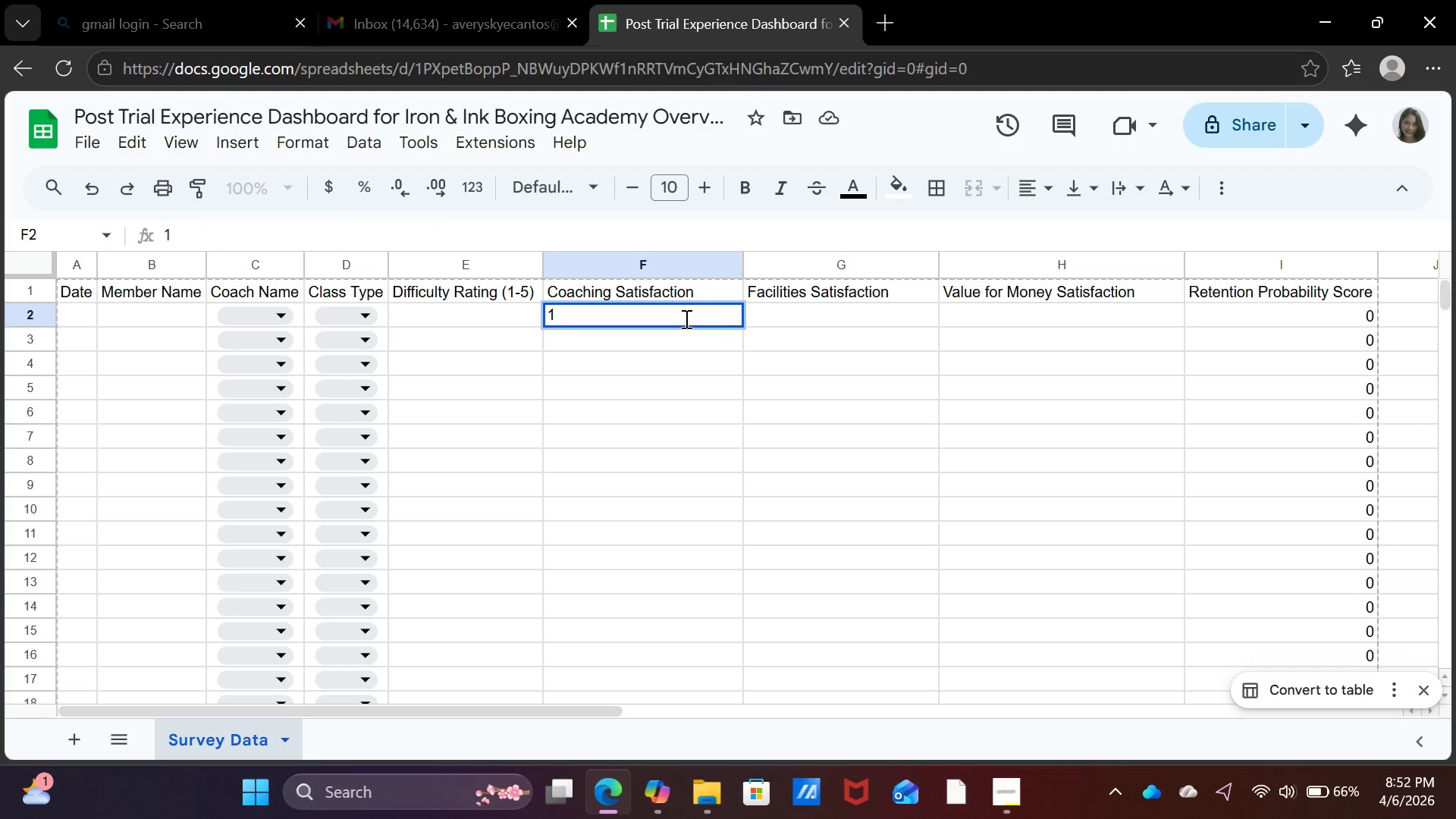 
key(Enter)
 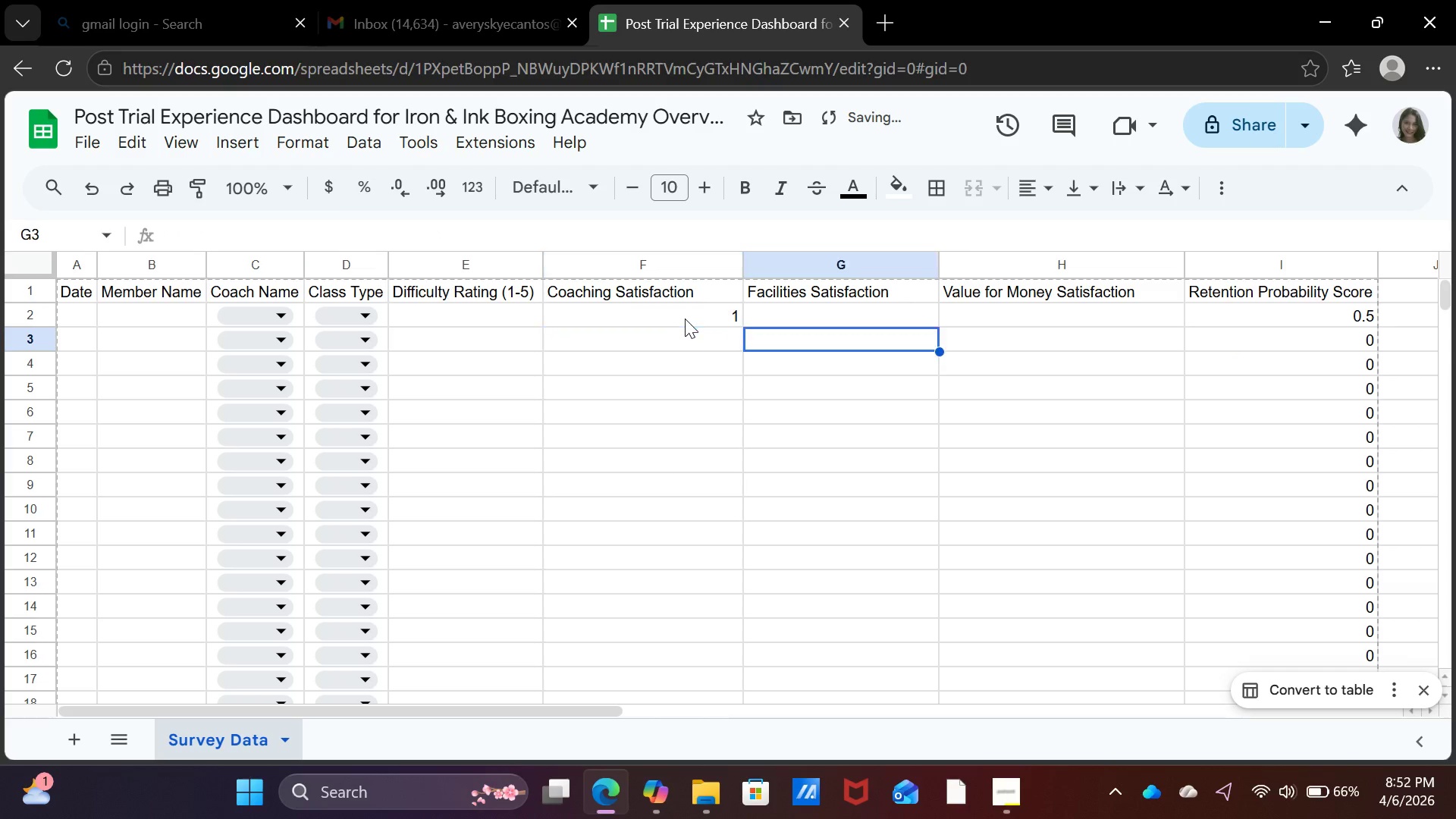 
key(ArrowRight)
 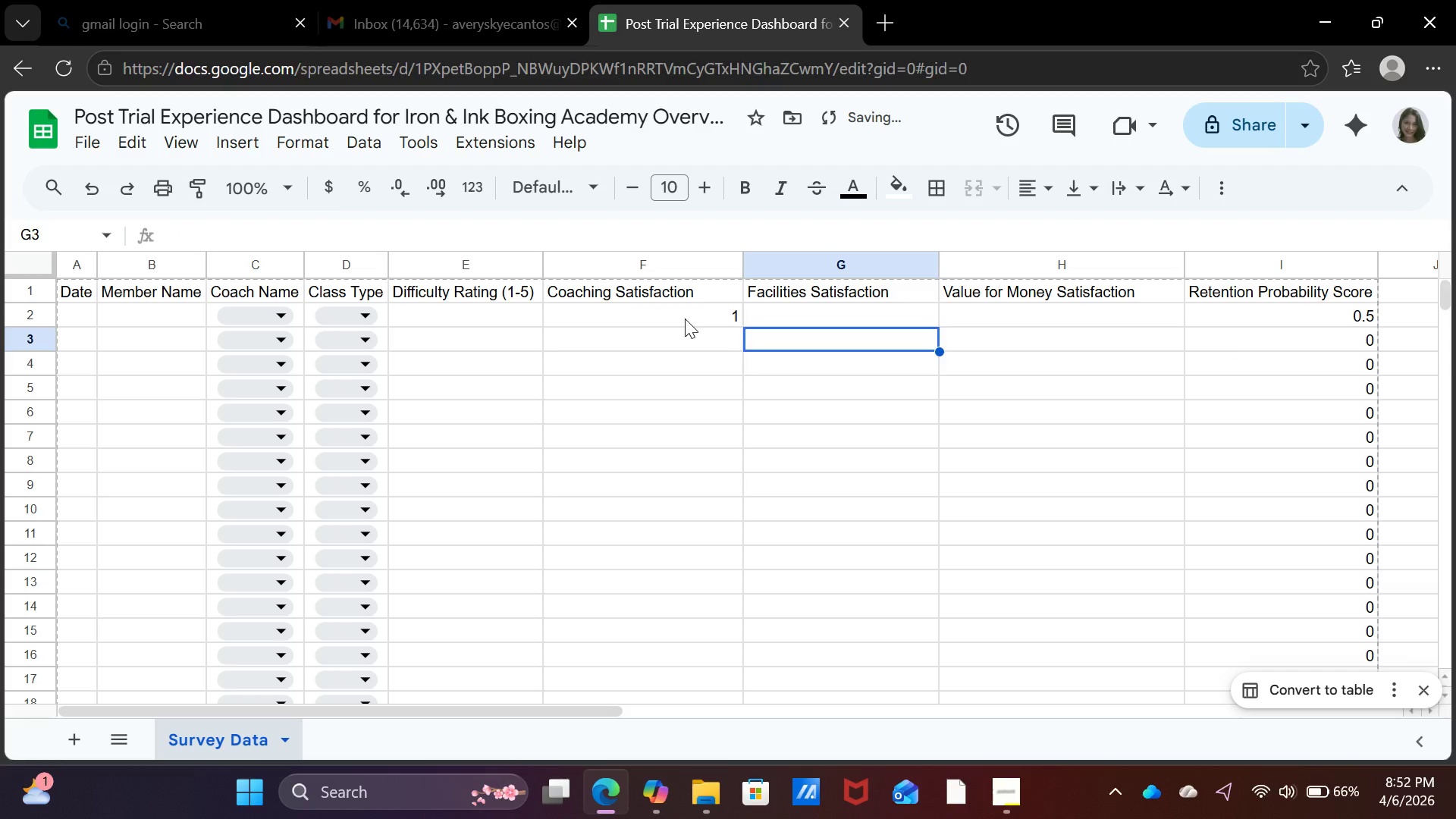 
key(ArrowUp)
 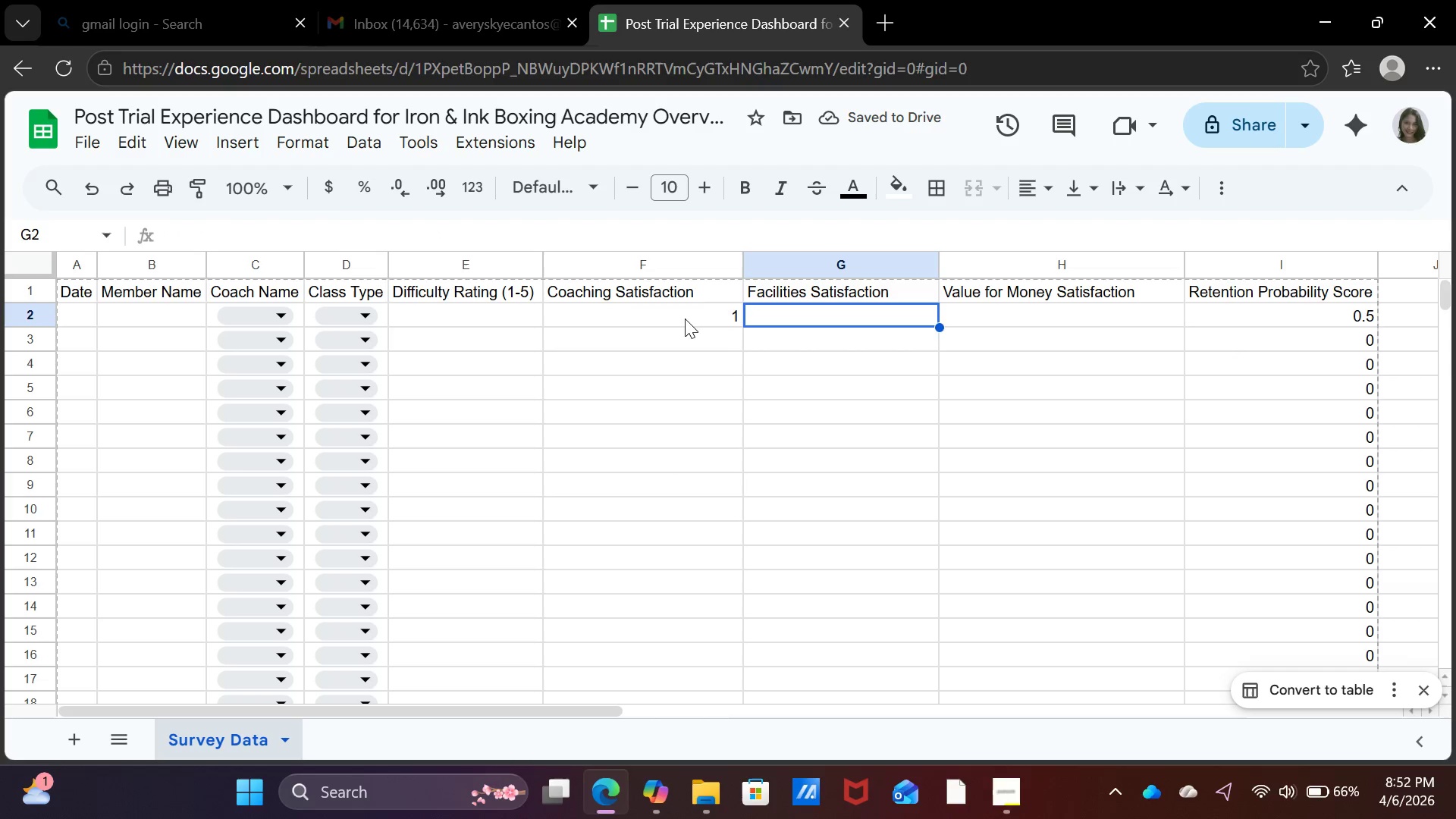 
key(2)
 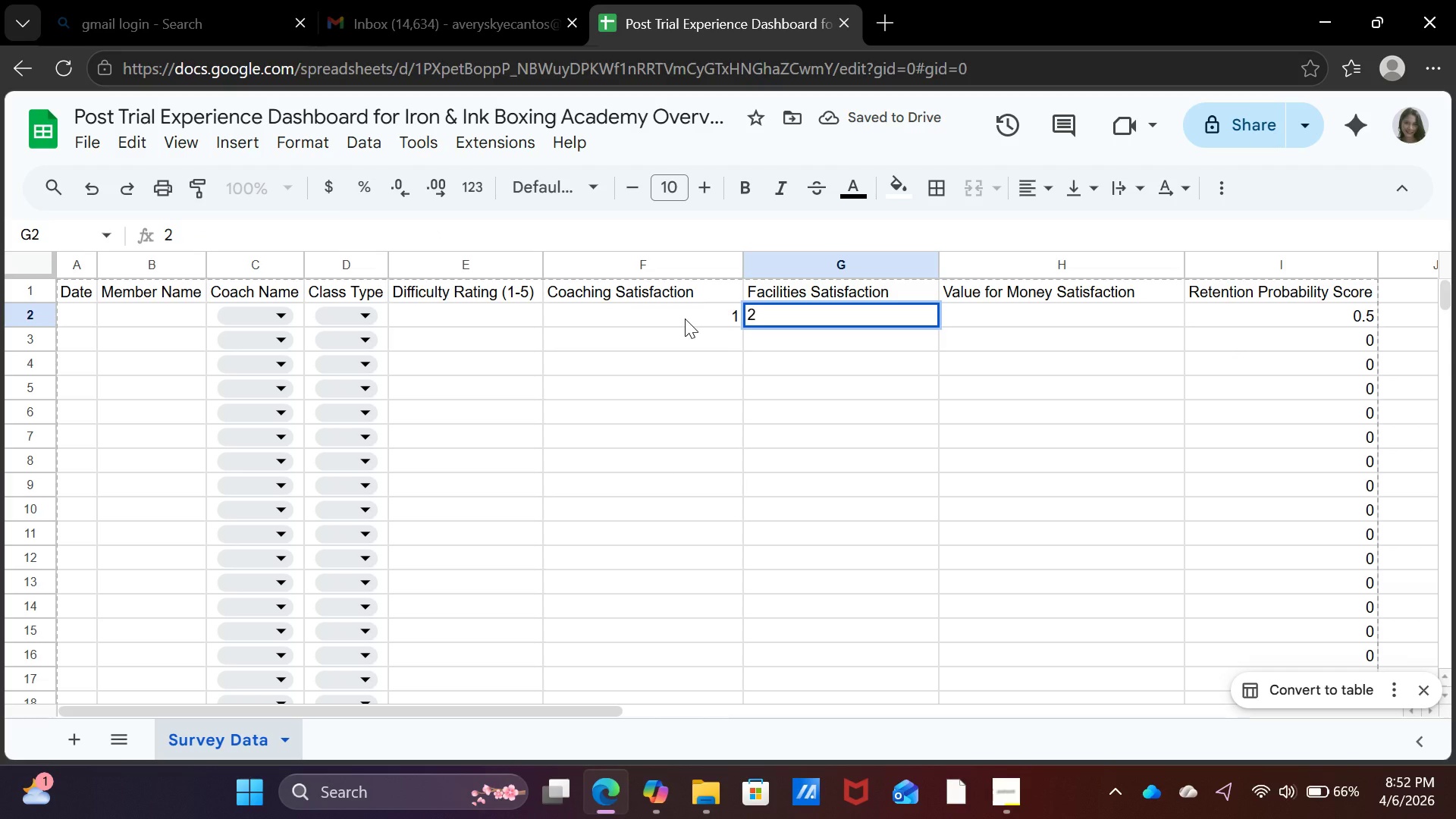 
key(ArrowRight)
 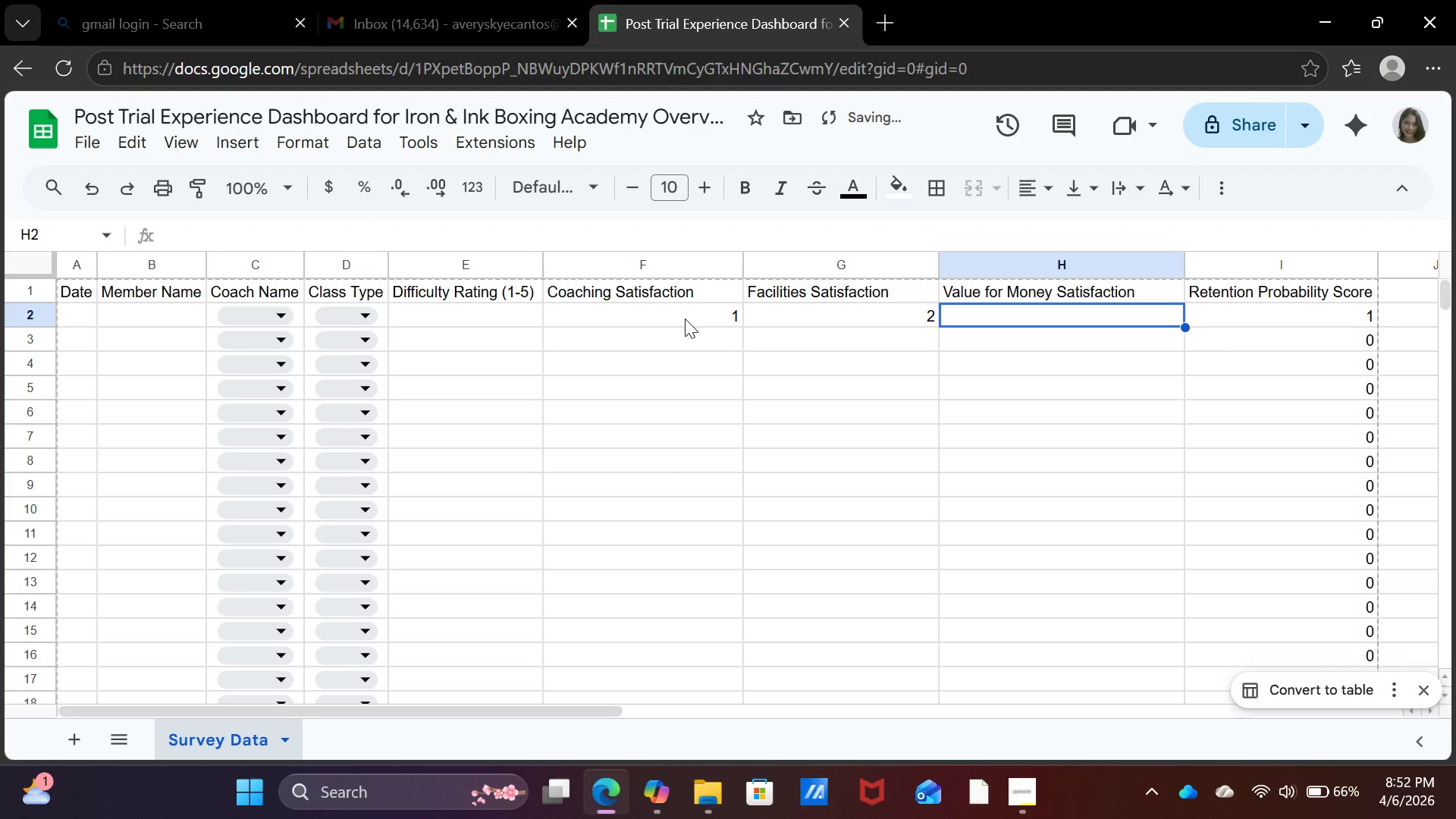 
key(3)
 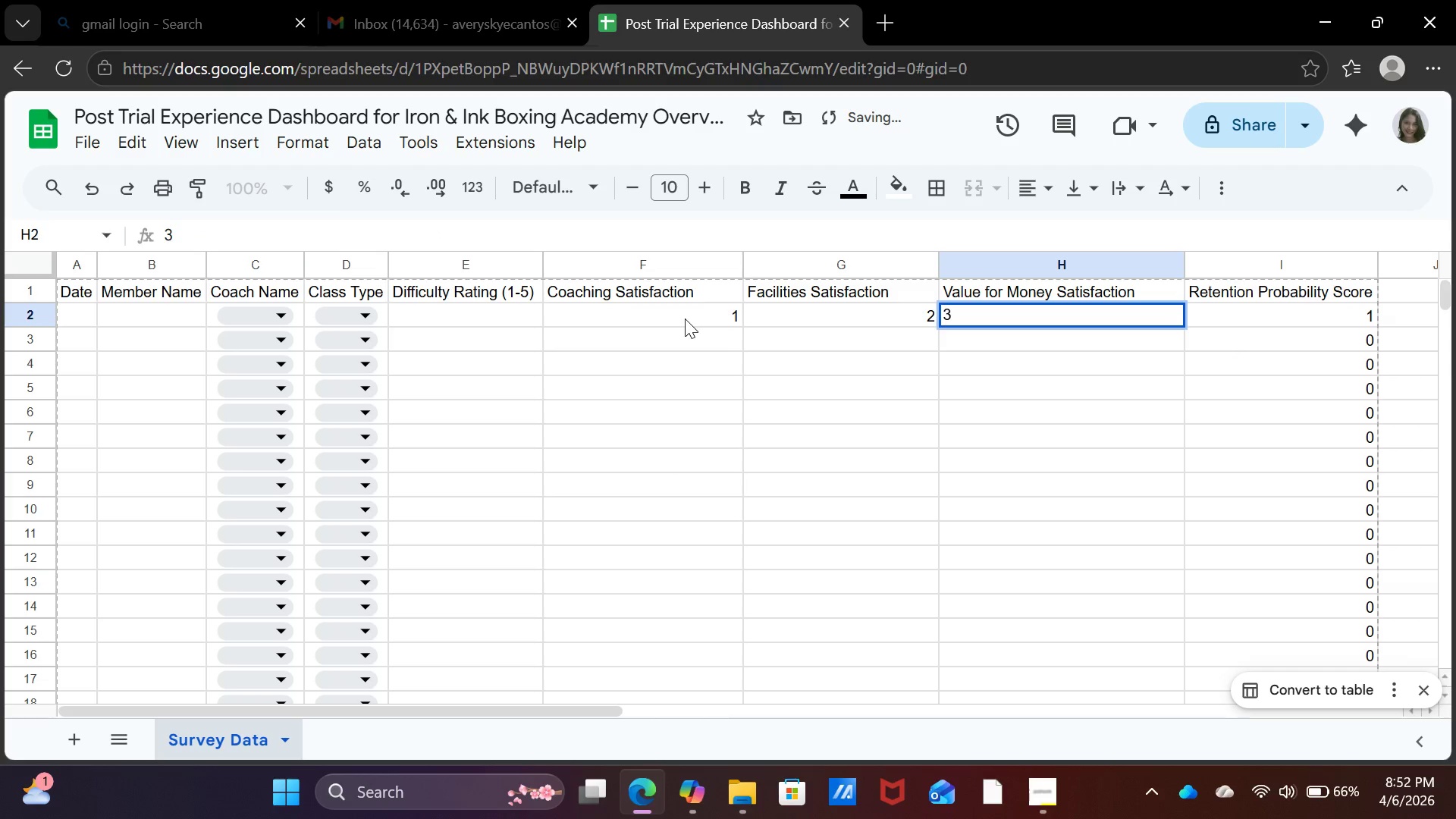 
key(ArrowRight)
 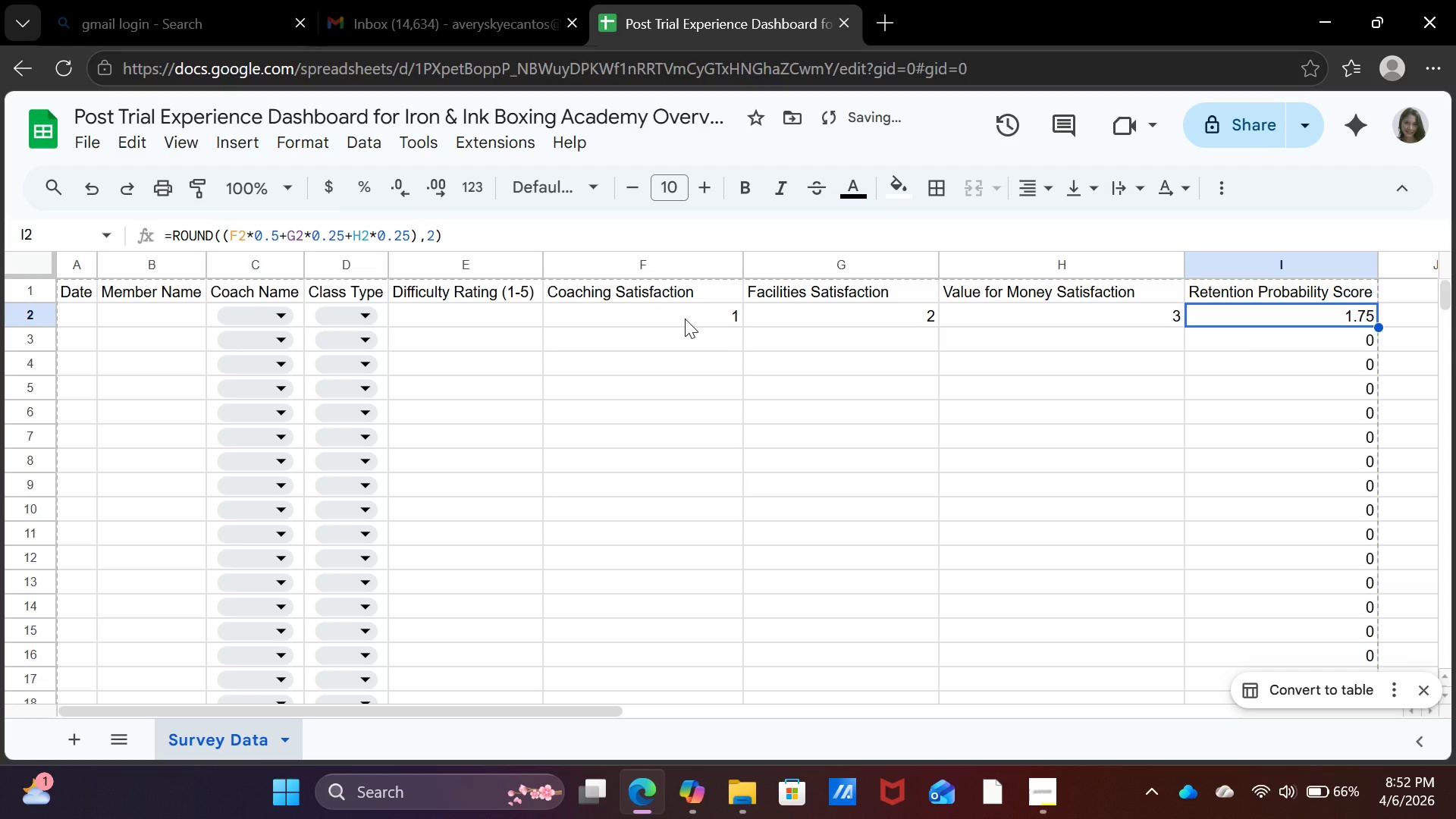 
key(ArrowLeft)
 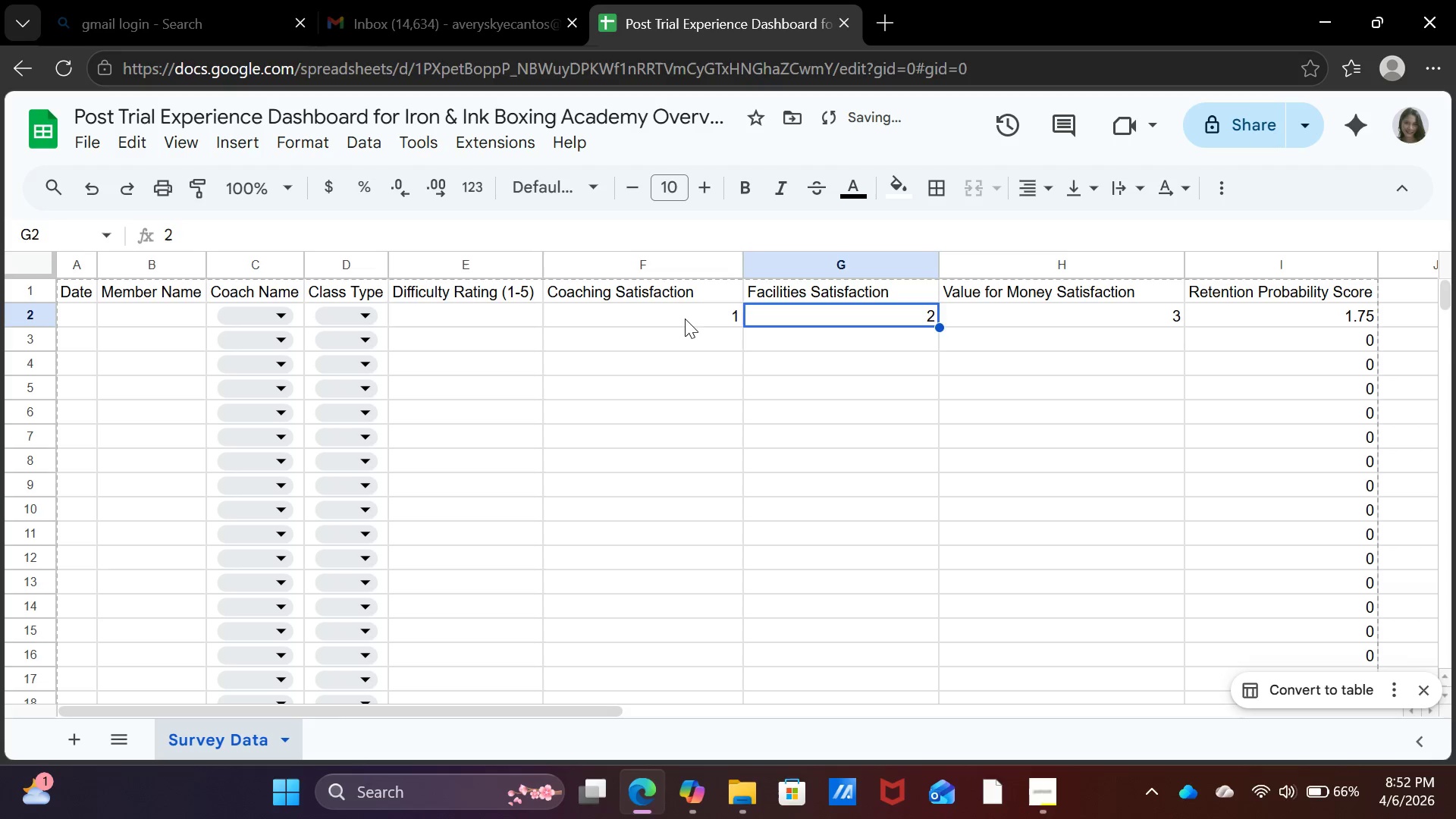 
key(ArrowLeft)
 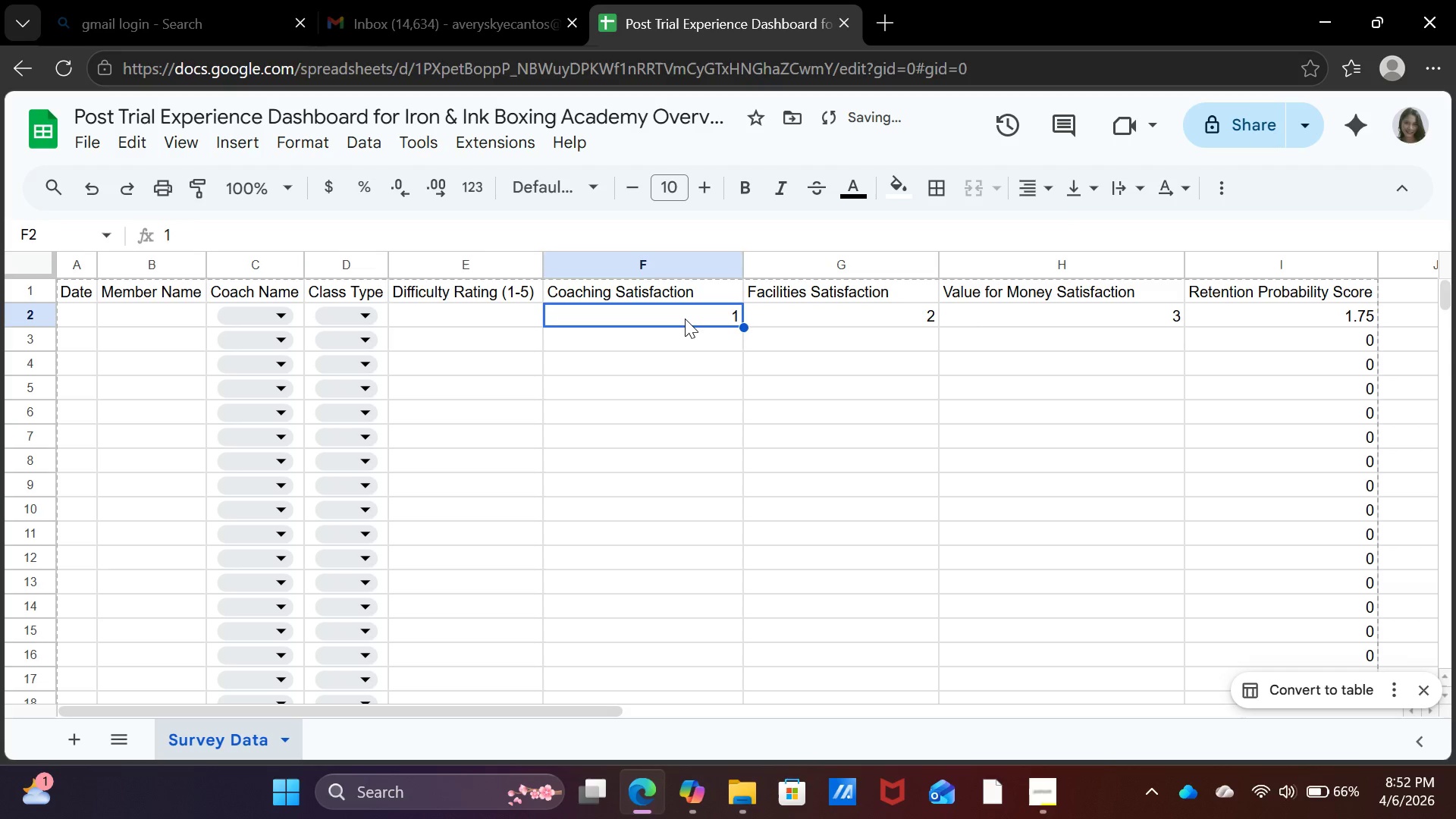 
key(ArrowLeft)
 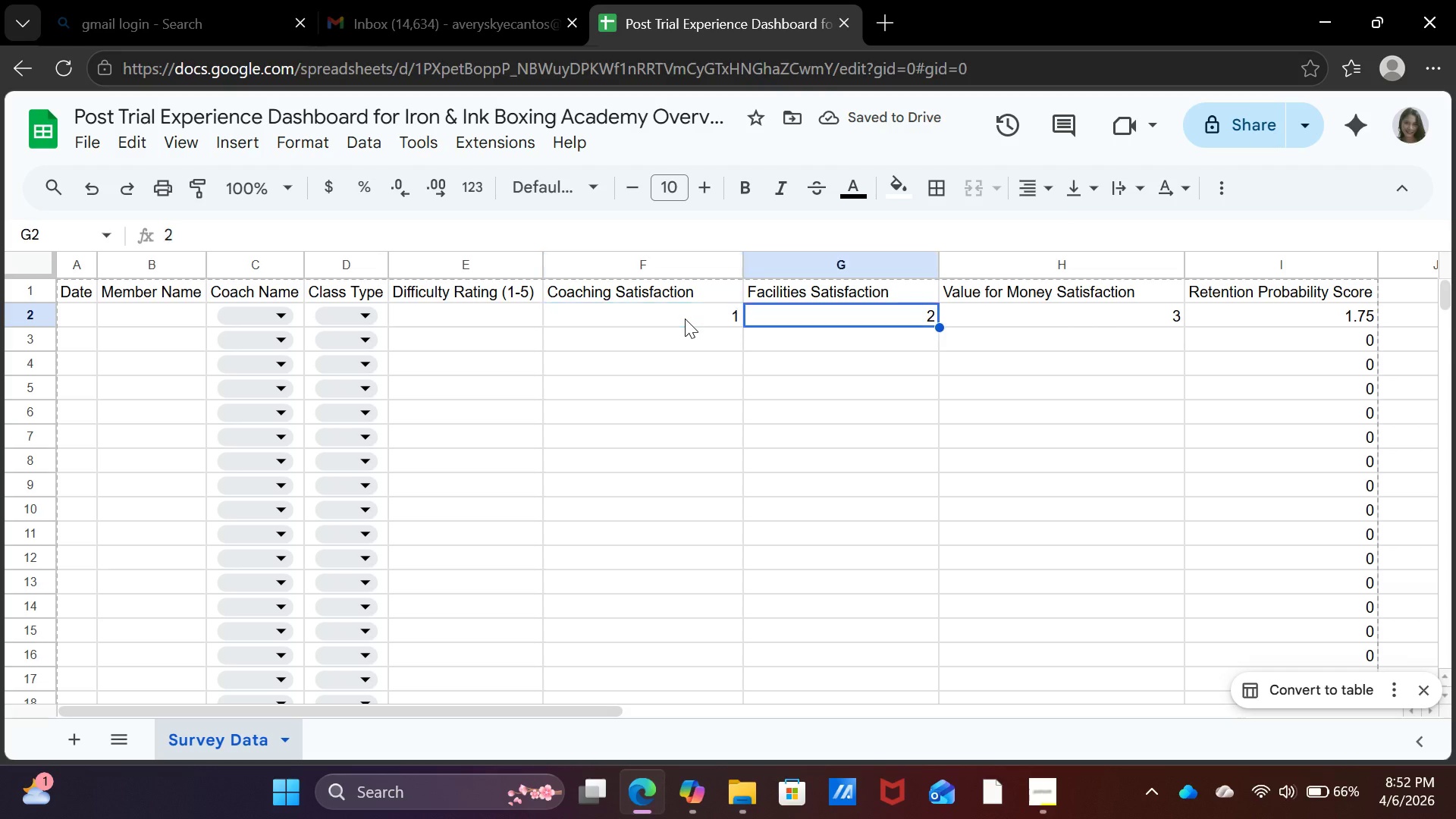 
key(ArrowRight)
 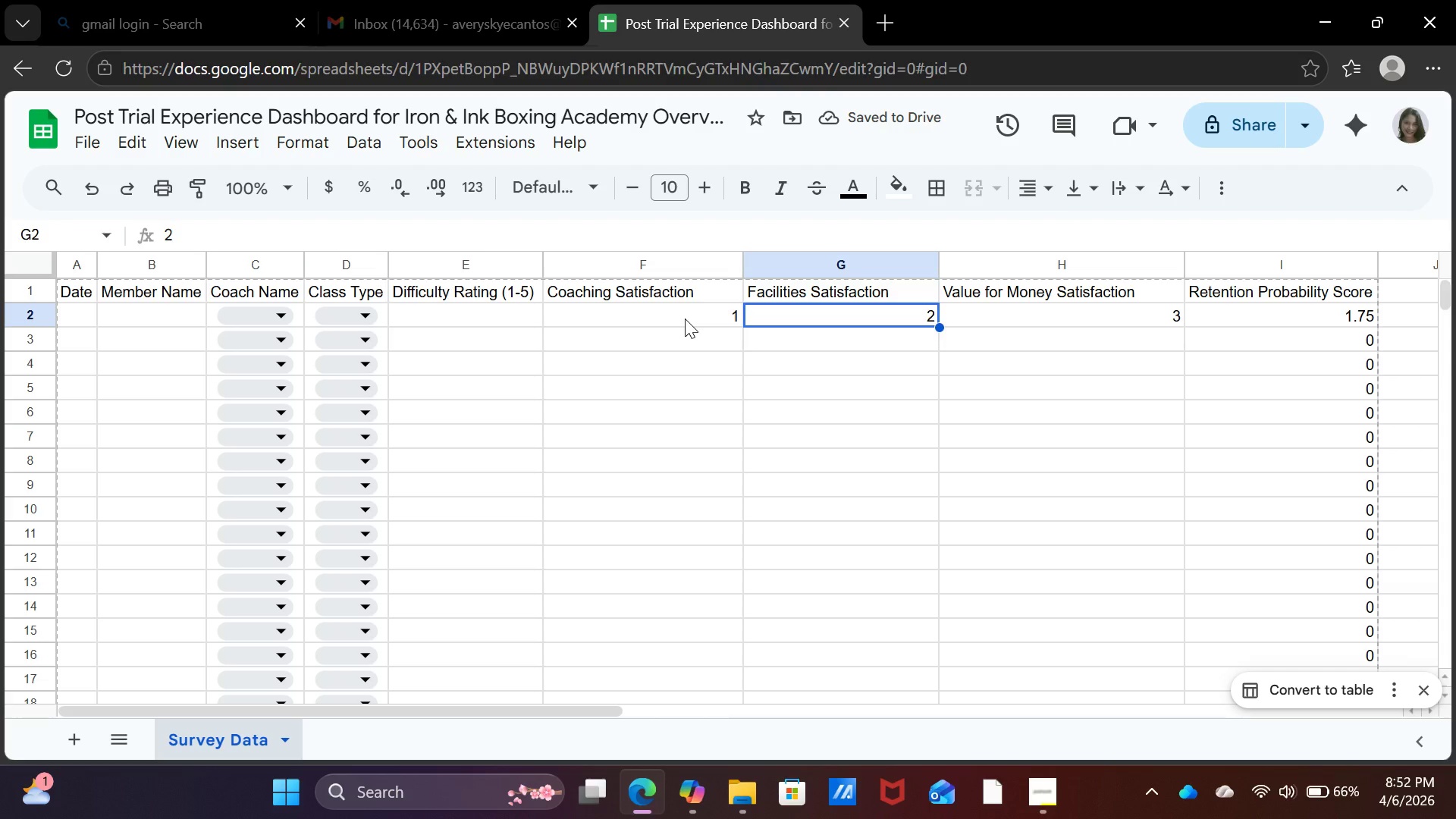 
key(ArrowLeft)
 